 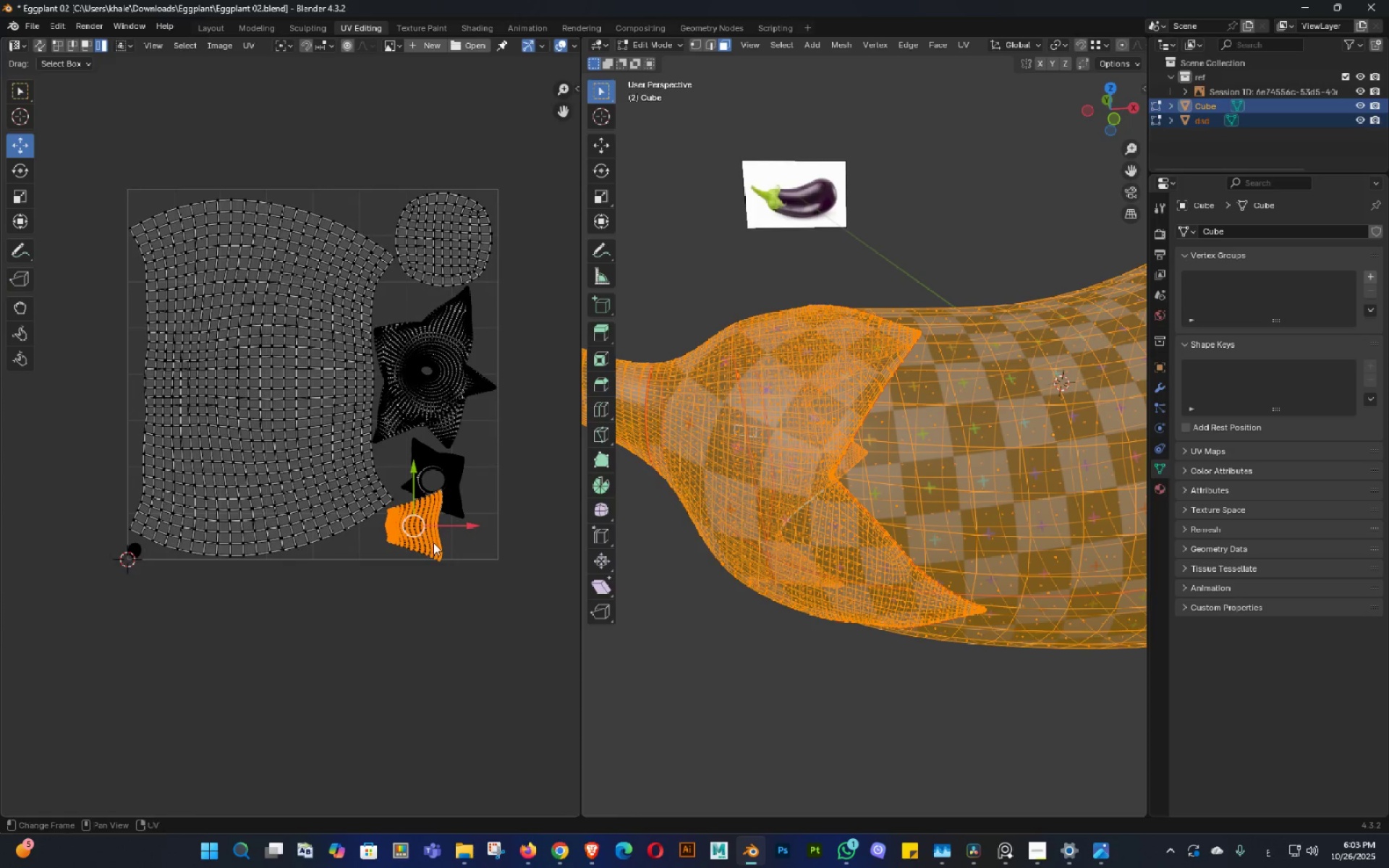 
scroll: coordinate [433, 542], scroll_direction: up, amount: 1.0
 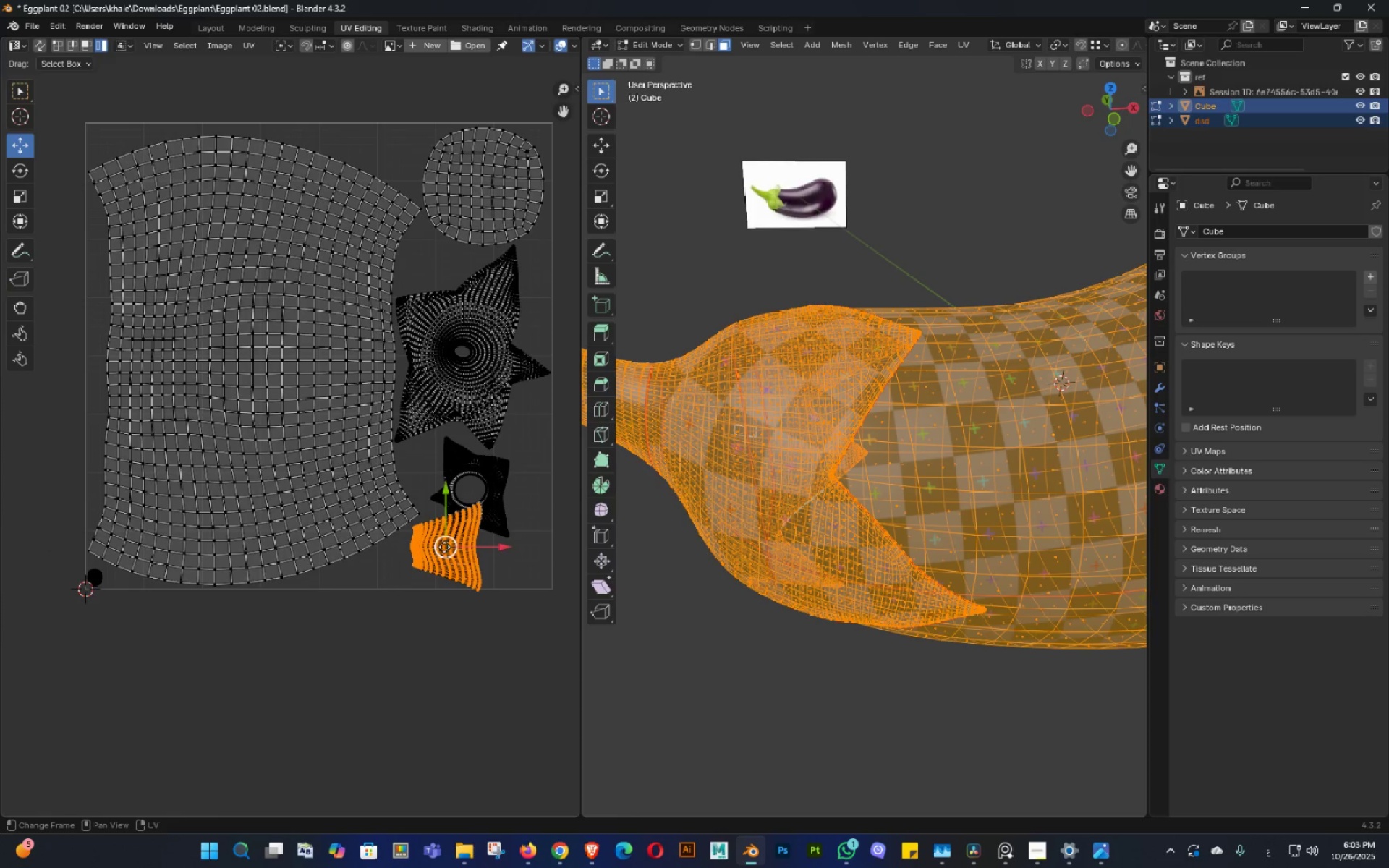 
hold_key(key=ShiftLeft, duration=0.38)
 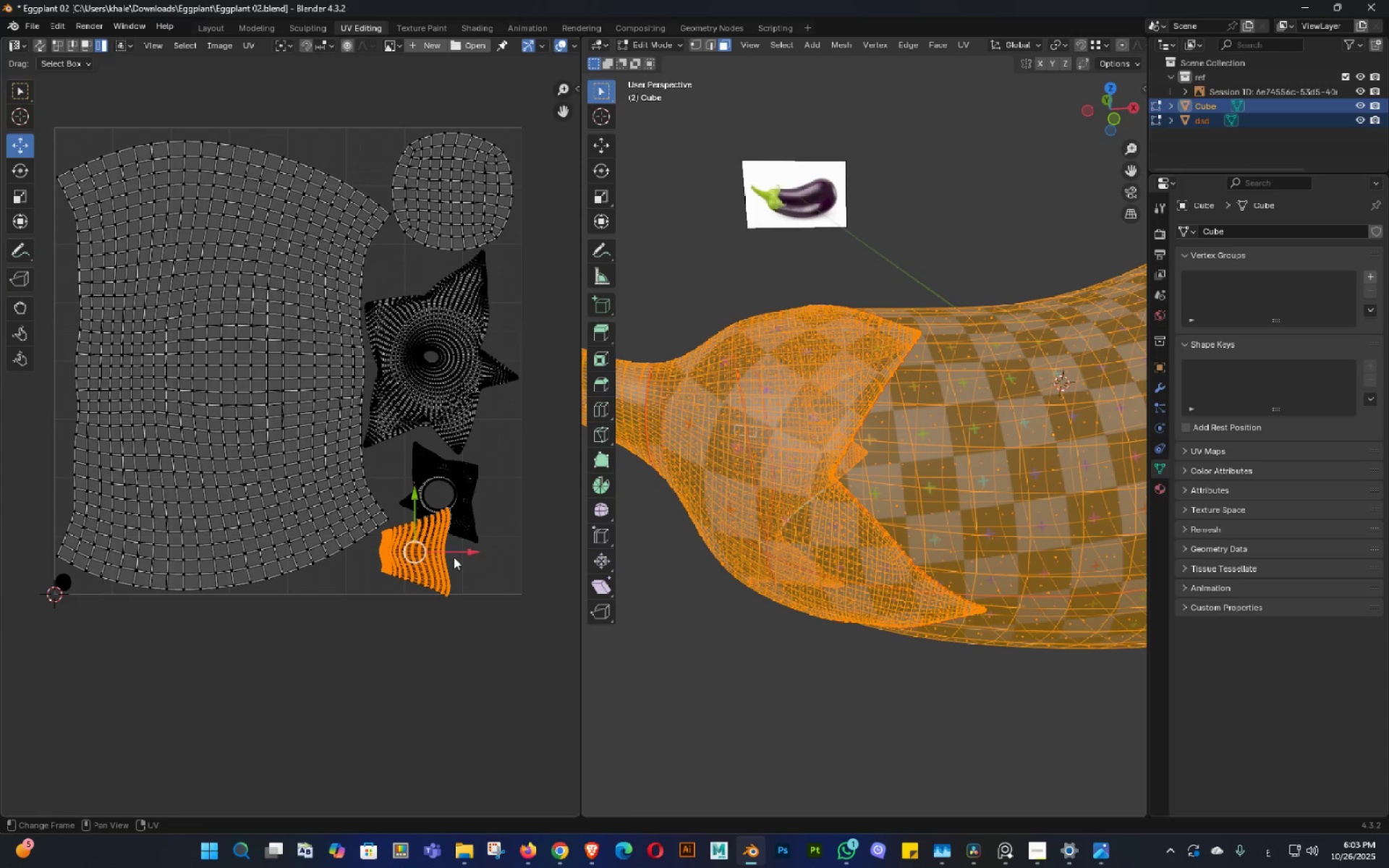 
hold_key(key=ShiftLeft, duration=0.31)
 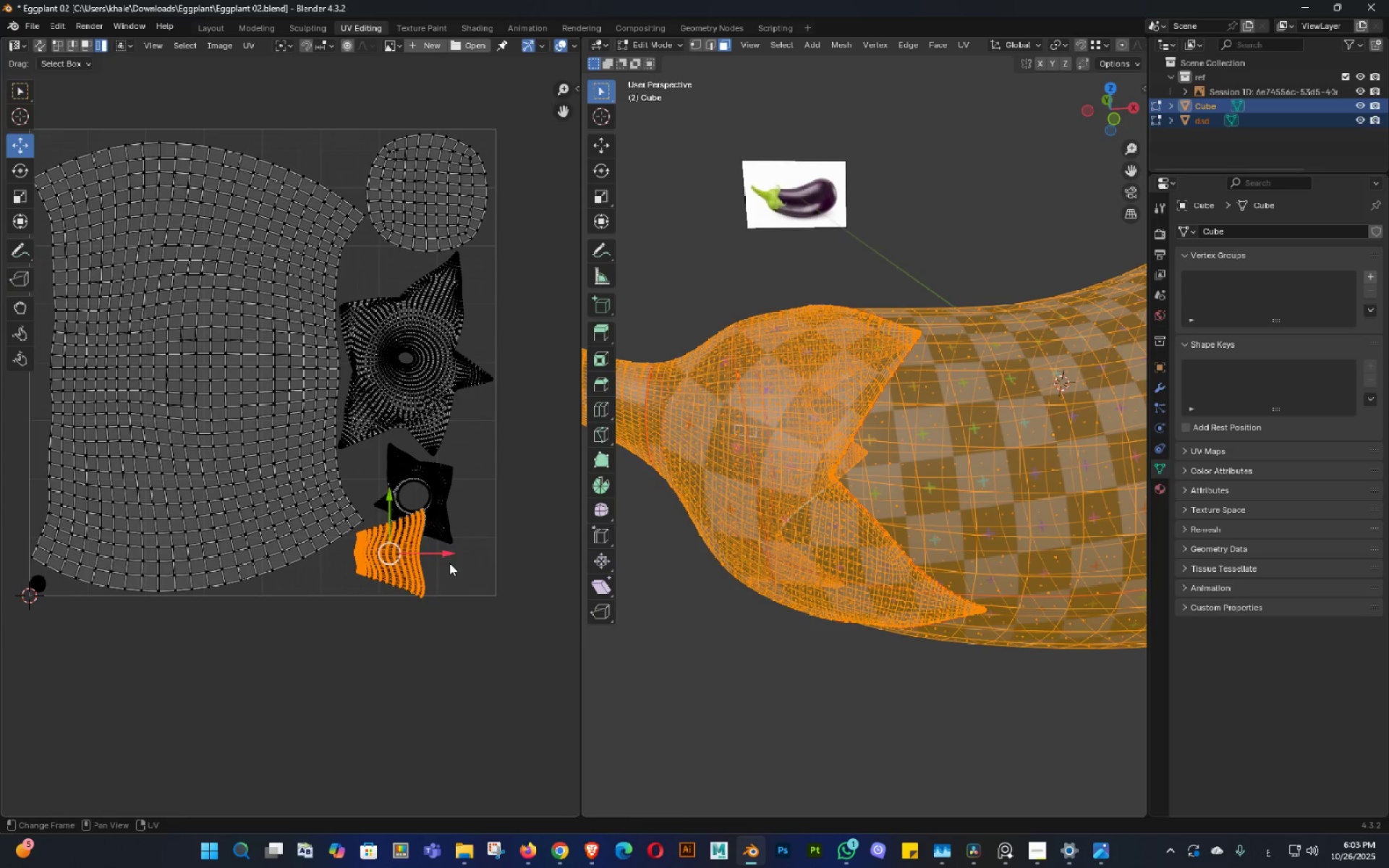 
key(G)
 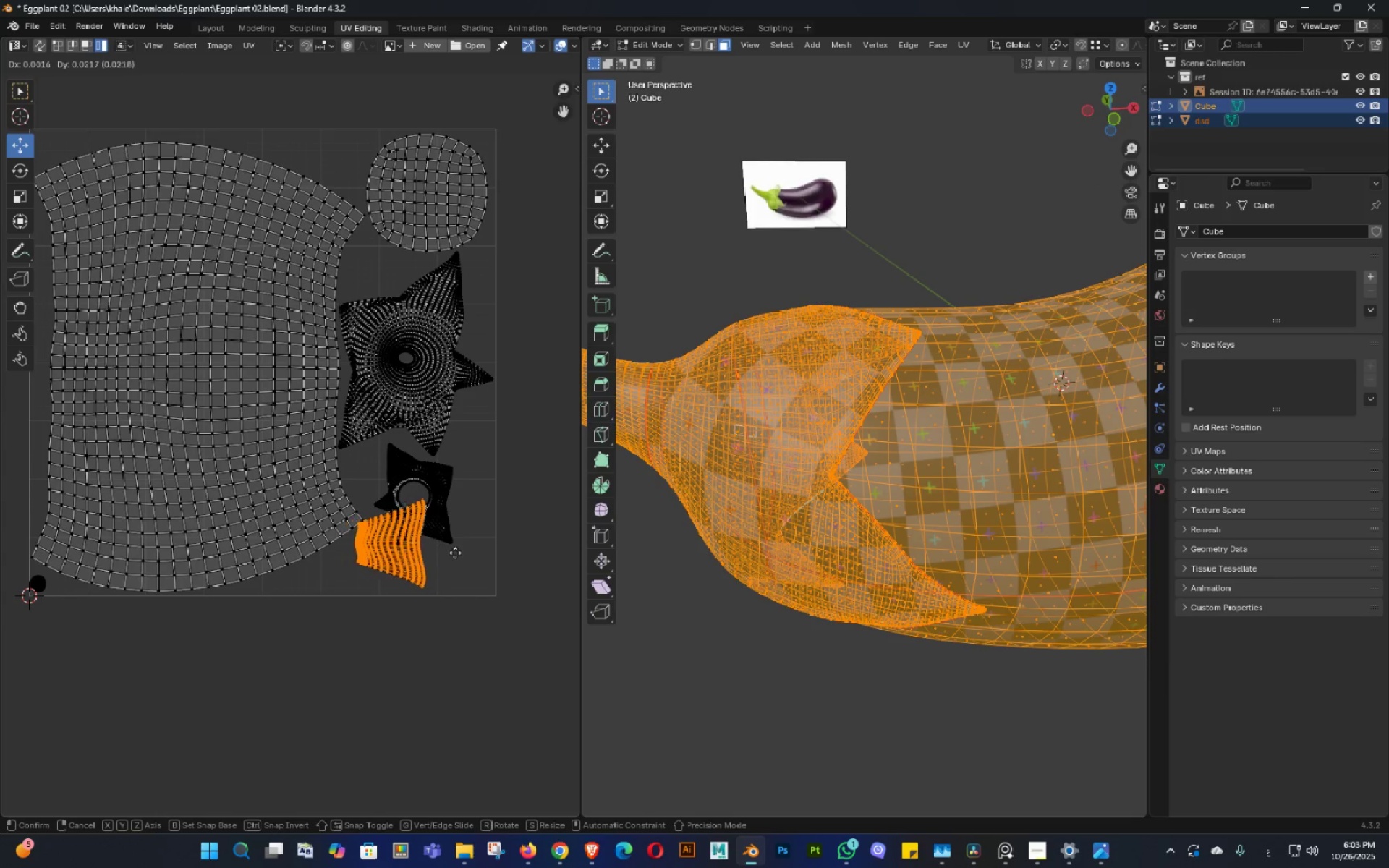 
scroll: coordinate [462, 550], scroll_direction: up, amount: 4.0
 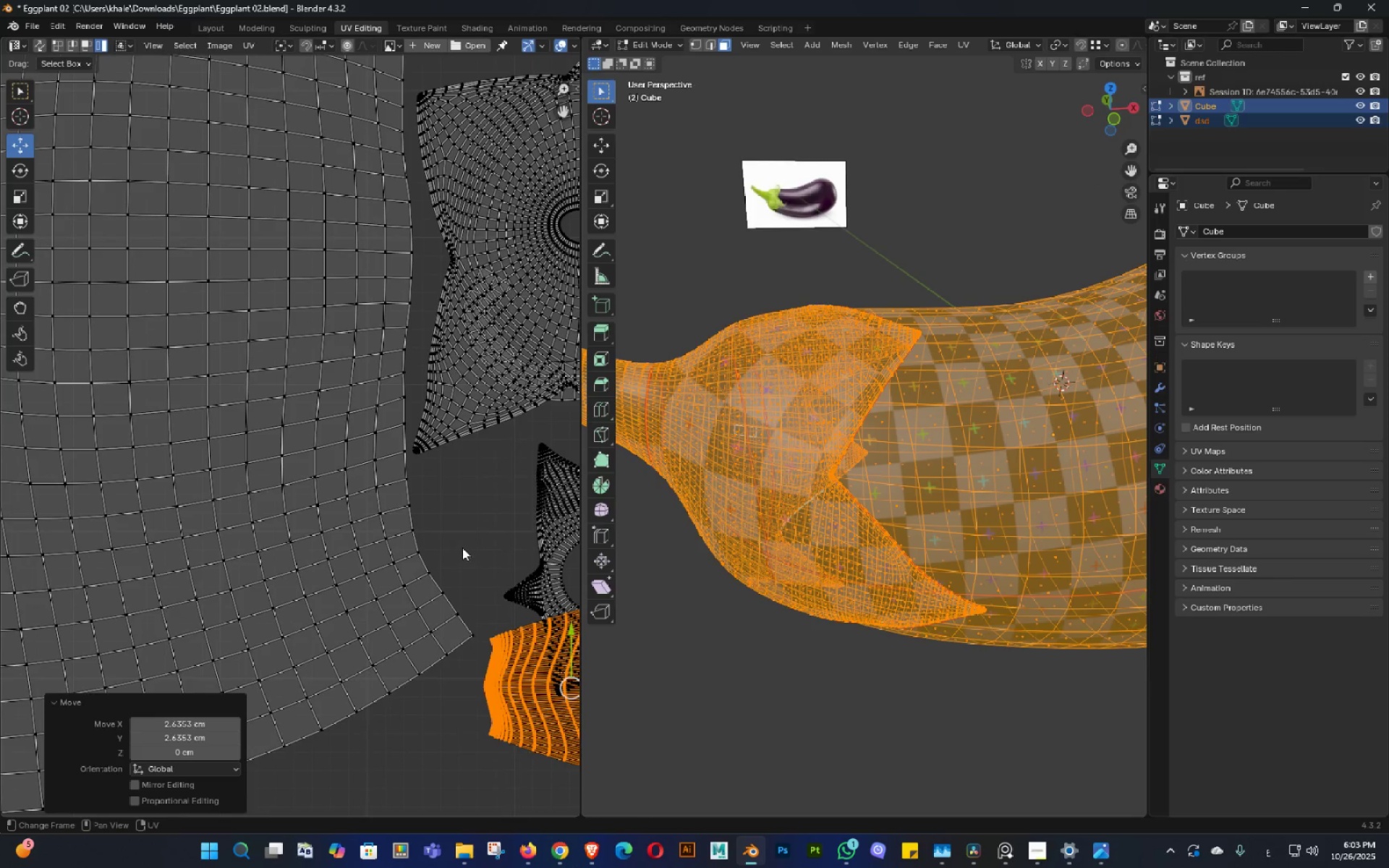 
key(Shift+ShiftLeft)
 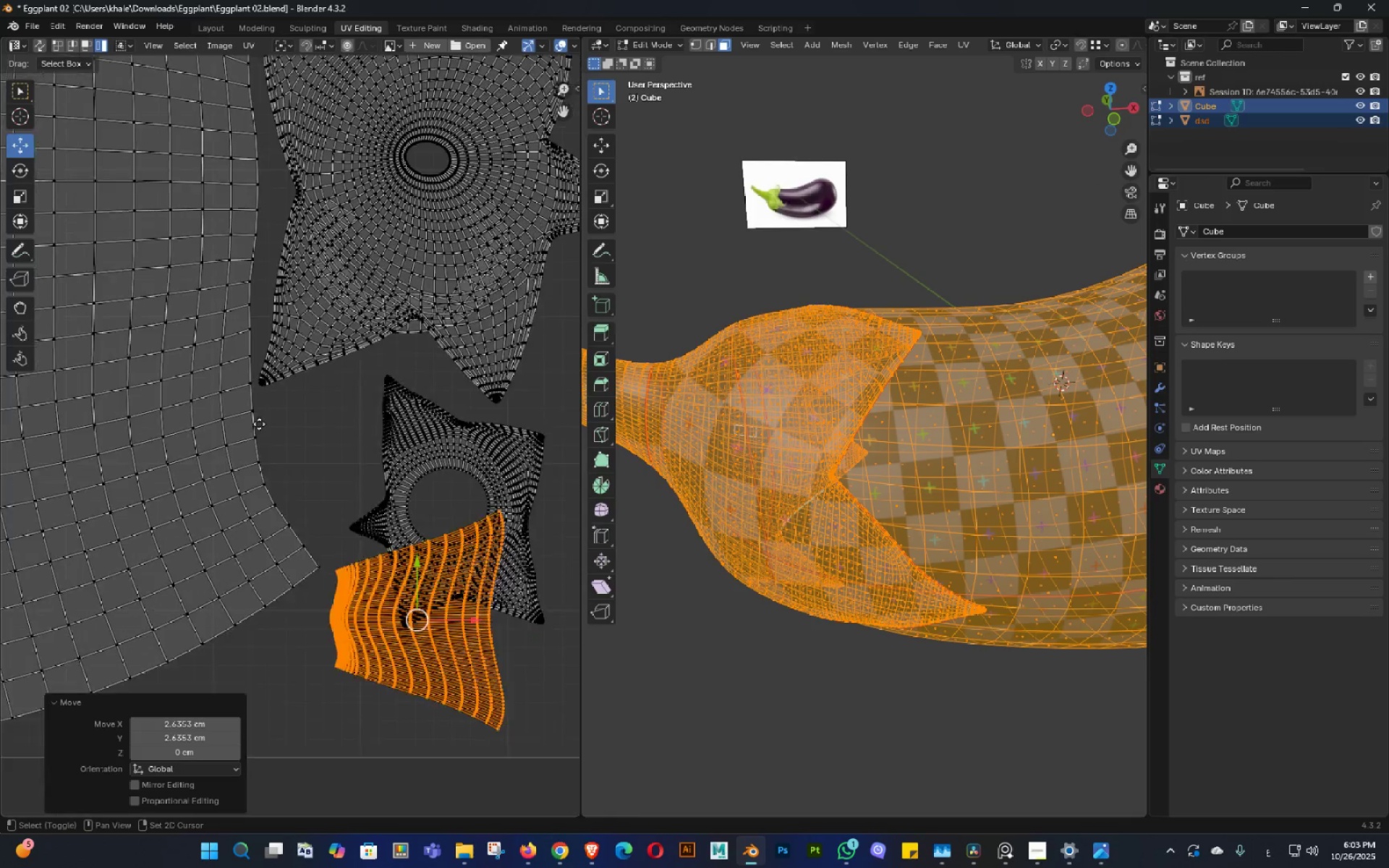 
double_click([193, 409])
 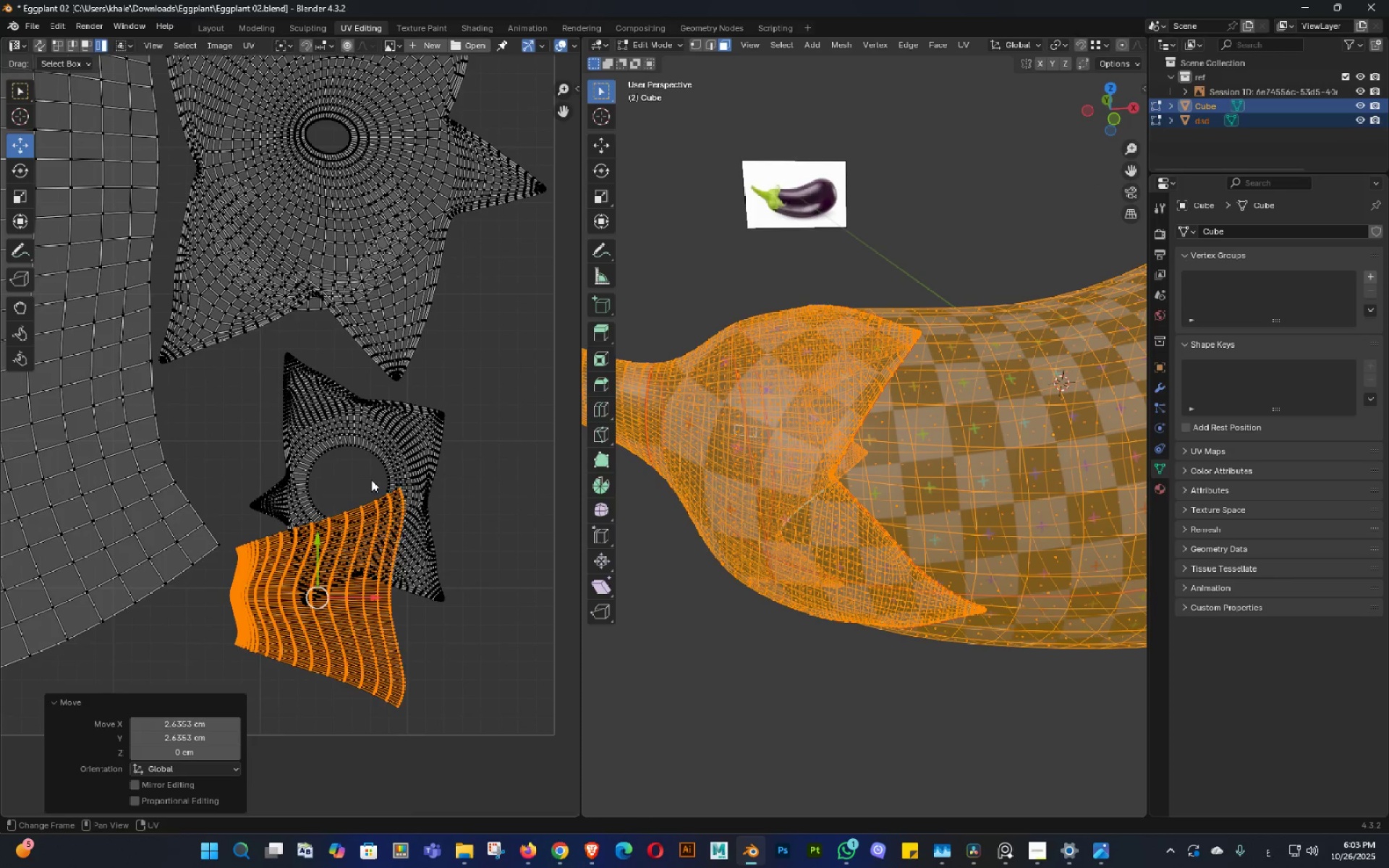 
key(Shift+ShiftLeft)
 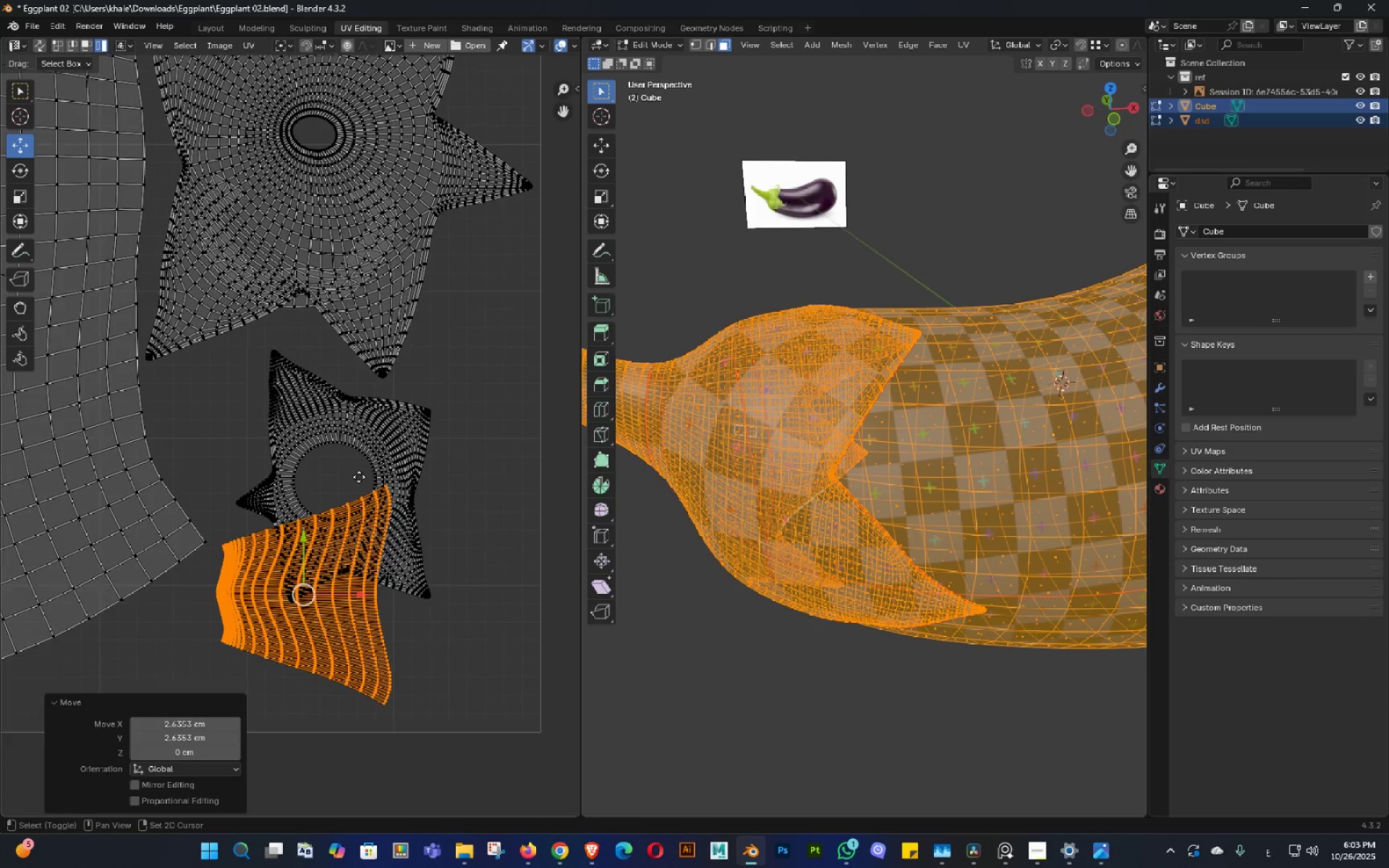 
triple_click([324, 472])
 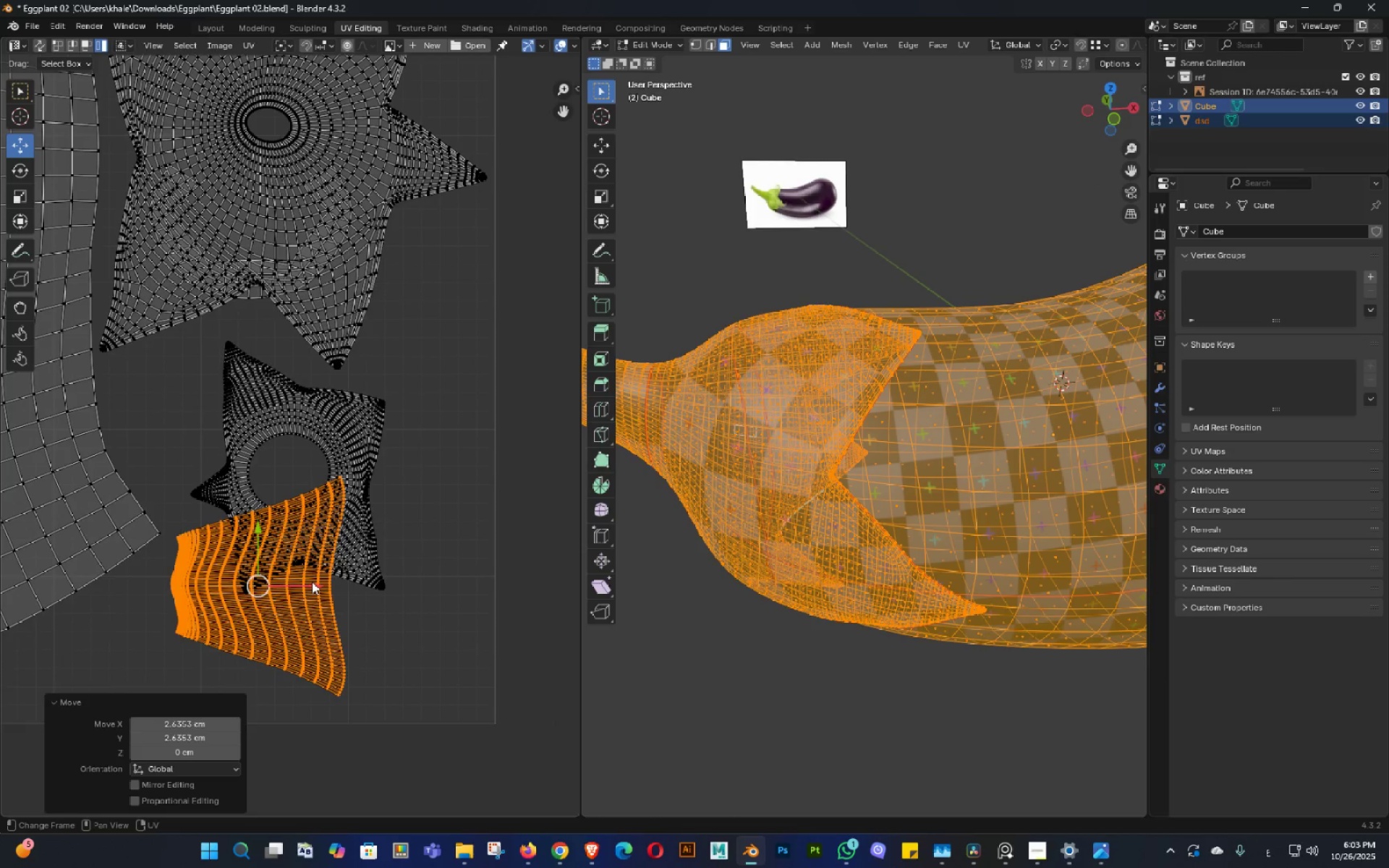 
scroll: coordinate [315, 576], scroll_direction: down, amount: 2.0
 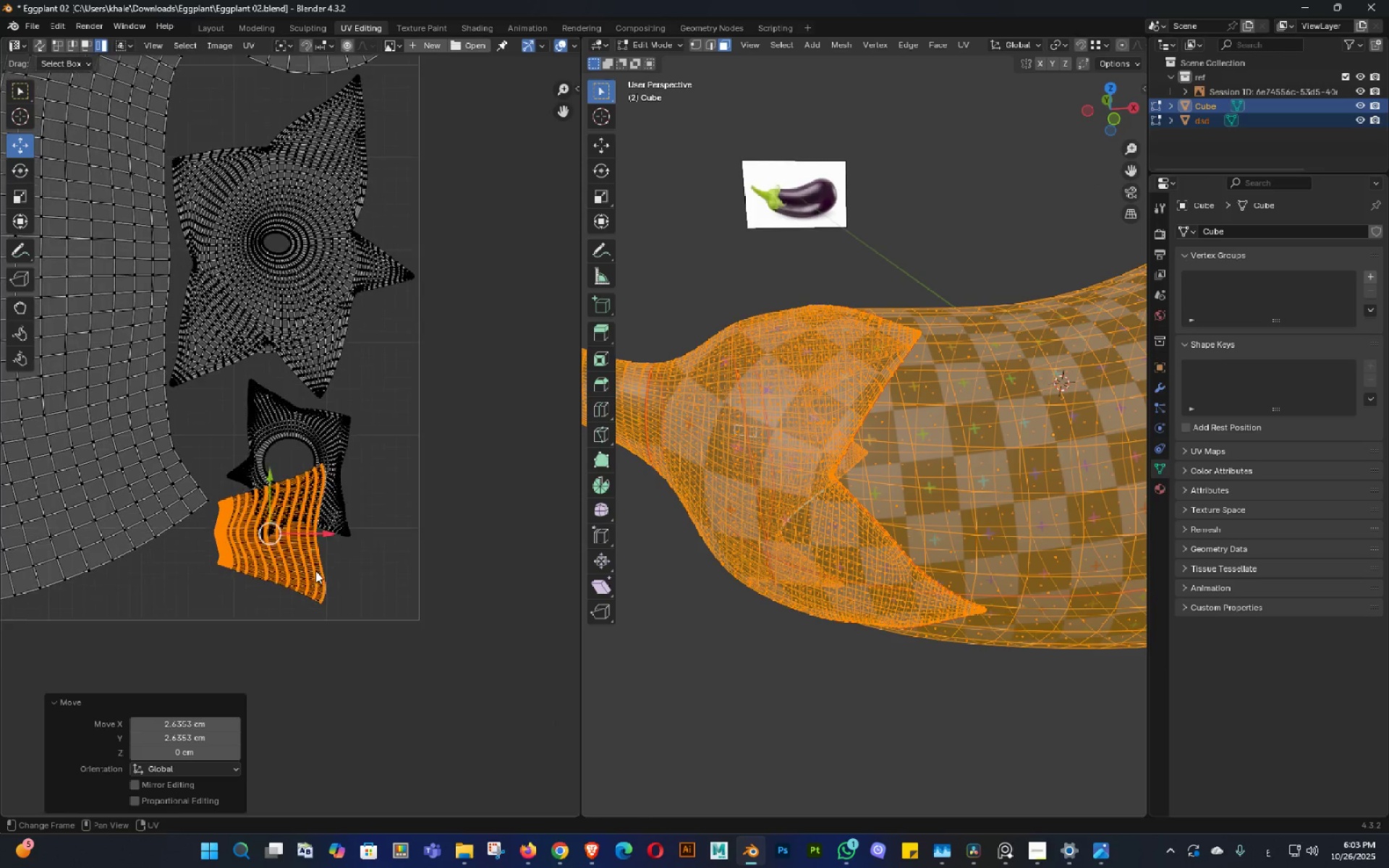 
key(Shift+ShiftLeft)
 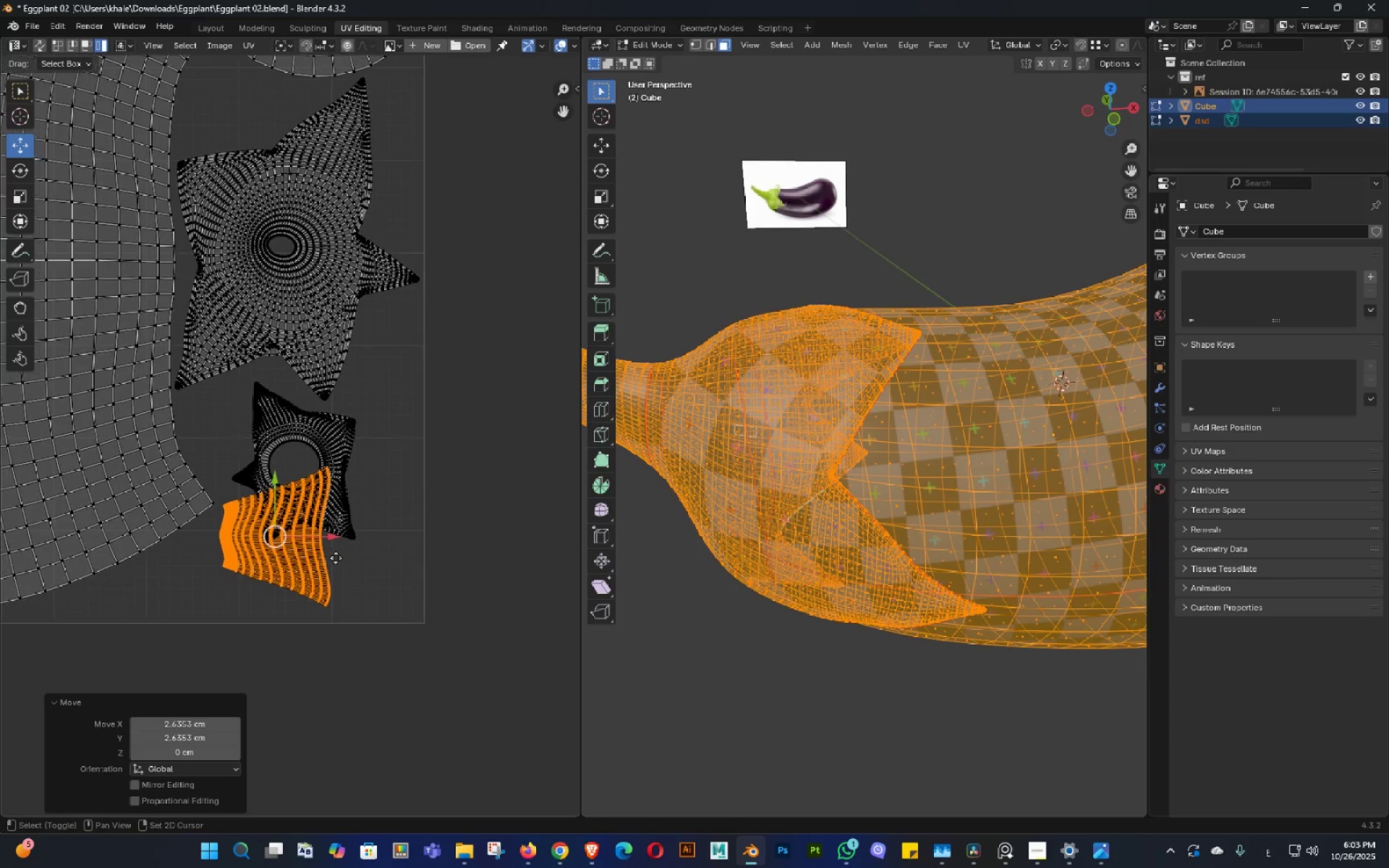 
double_click([338, 562])
 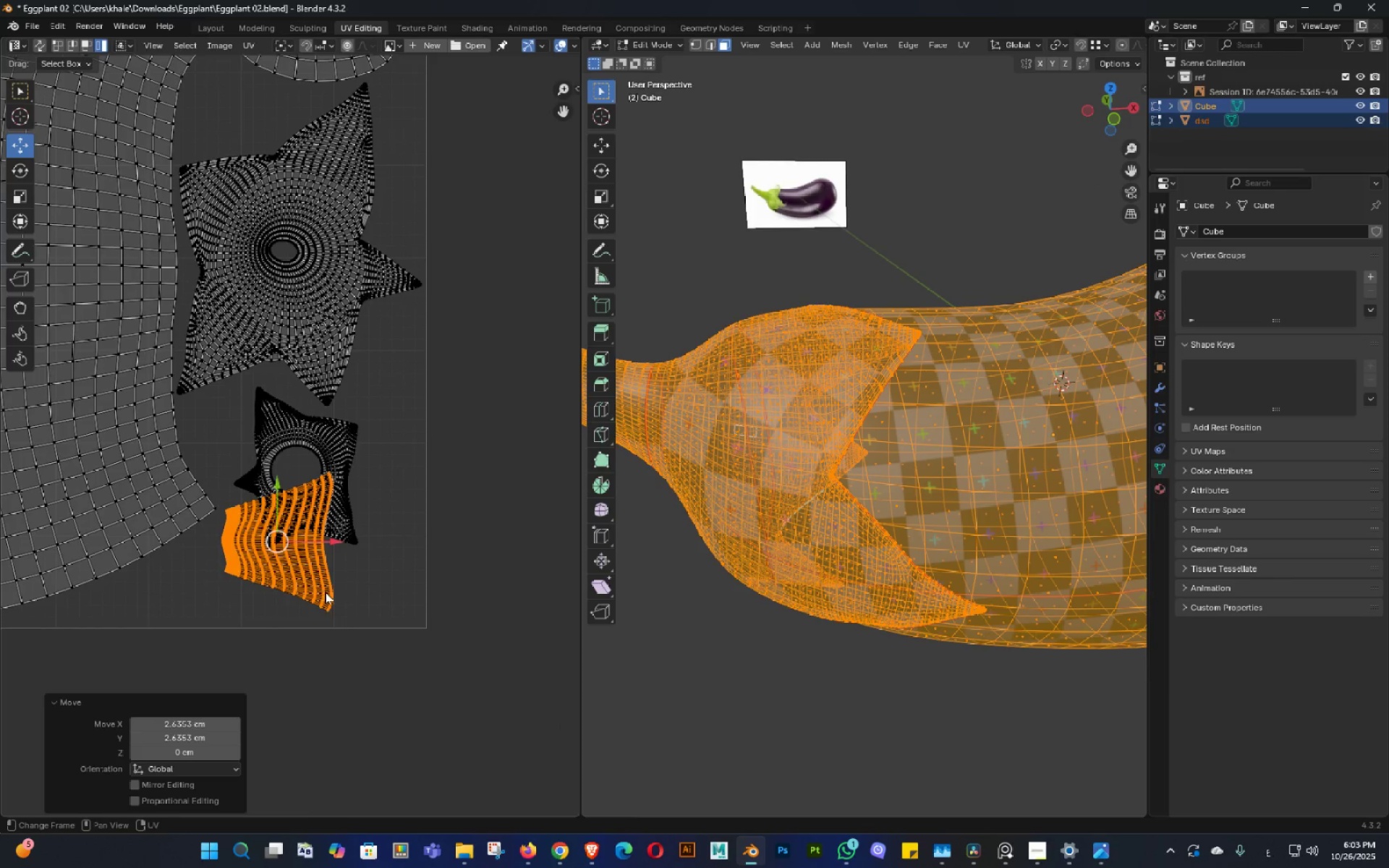 
key(G)
 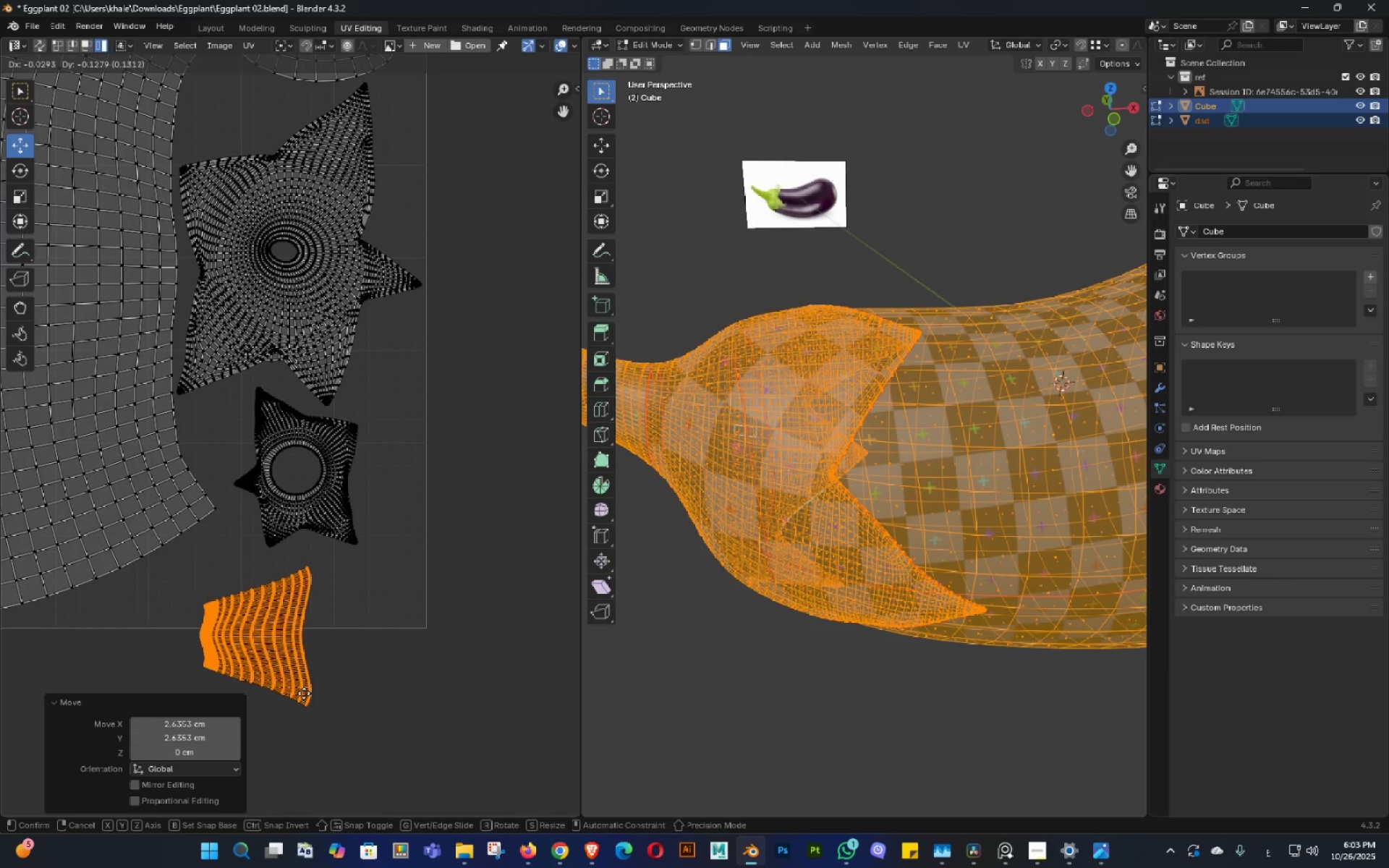 
left_click([302, 695])
 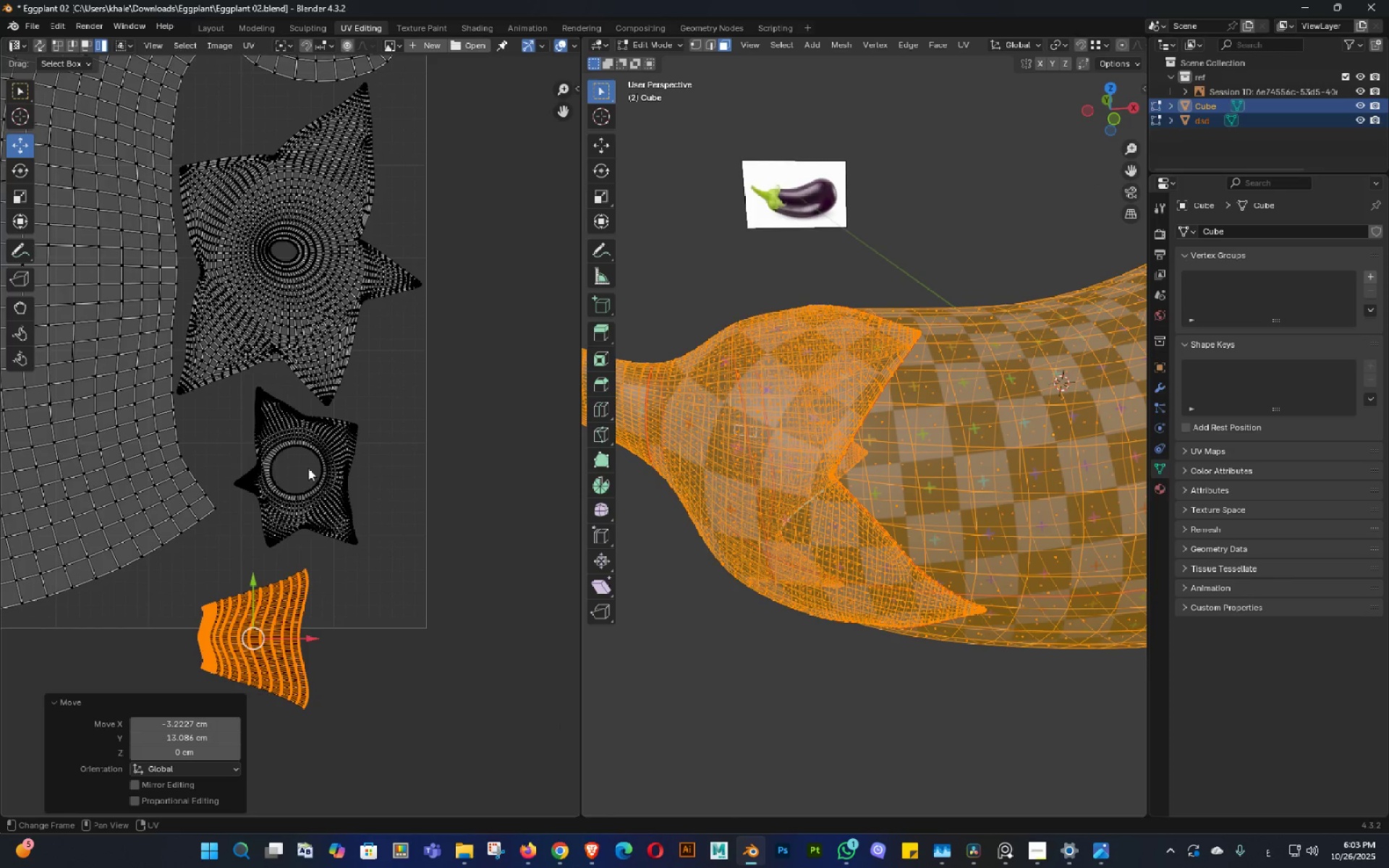 
scroll: coordinate [307, 466], scroll_direction: down, amount: 1.0
 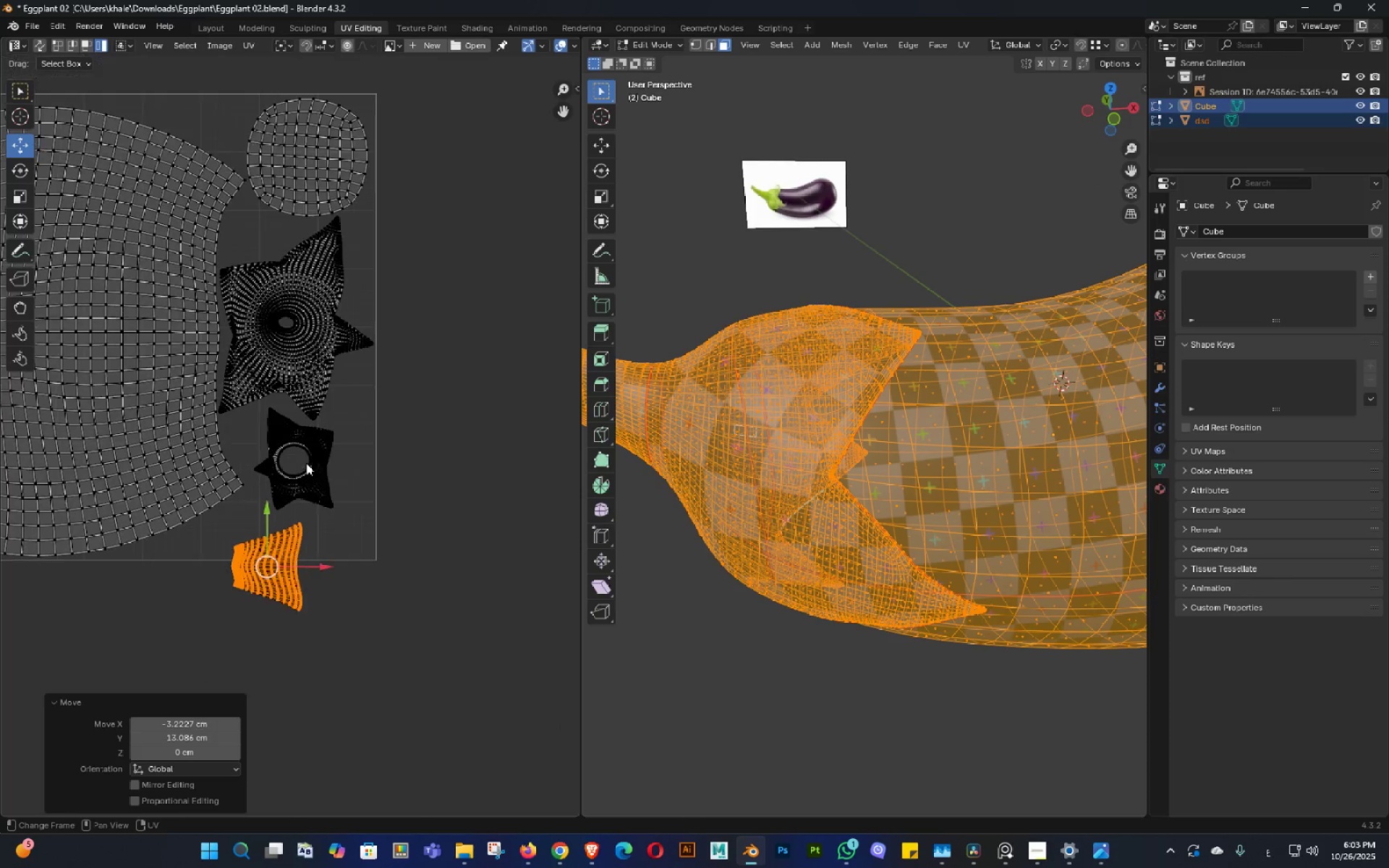 
key(Shift+ShiftLeft)
 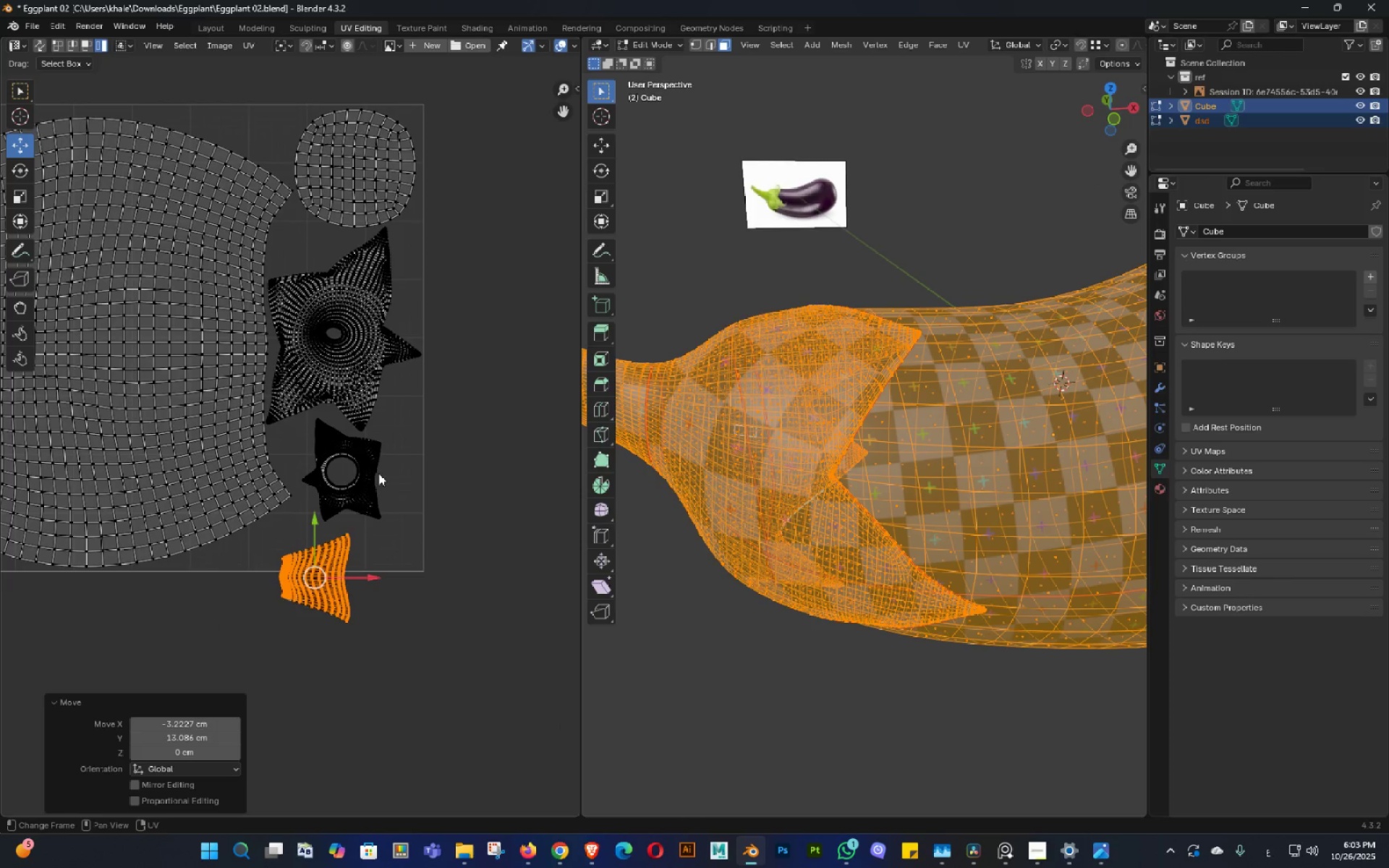 
hold_key(key=Z, duration=0.38)
 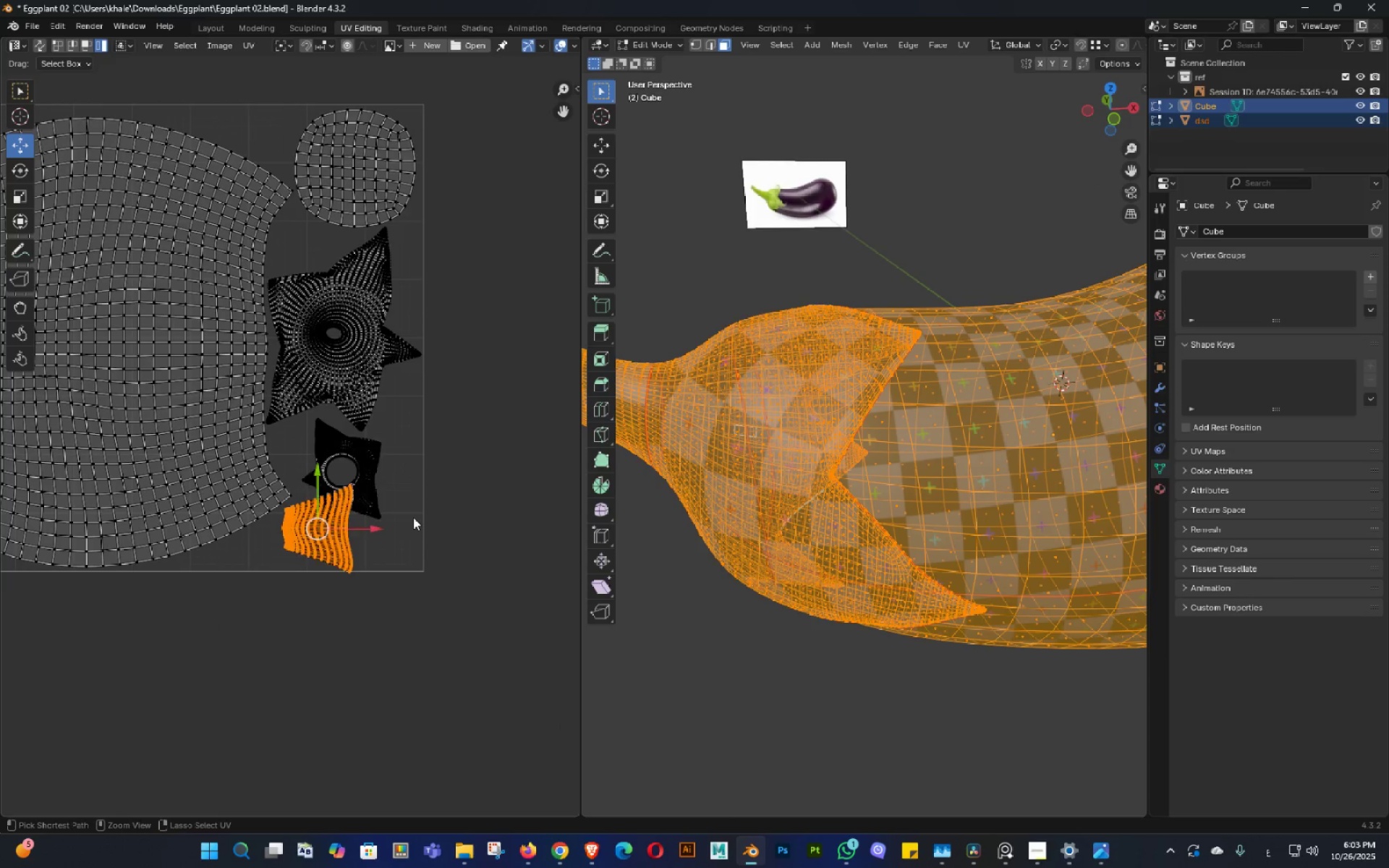 
key(Control+Z)
 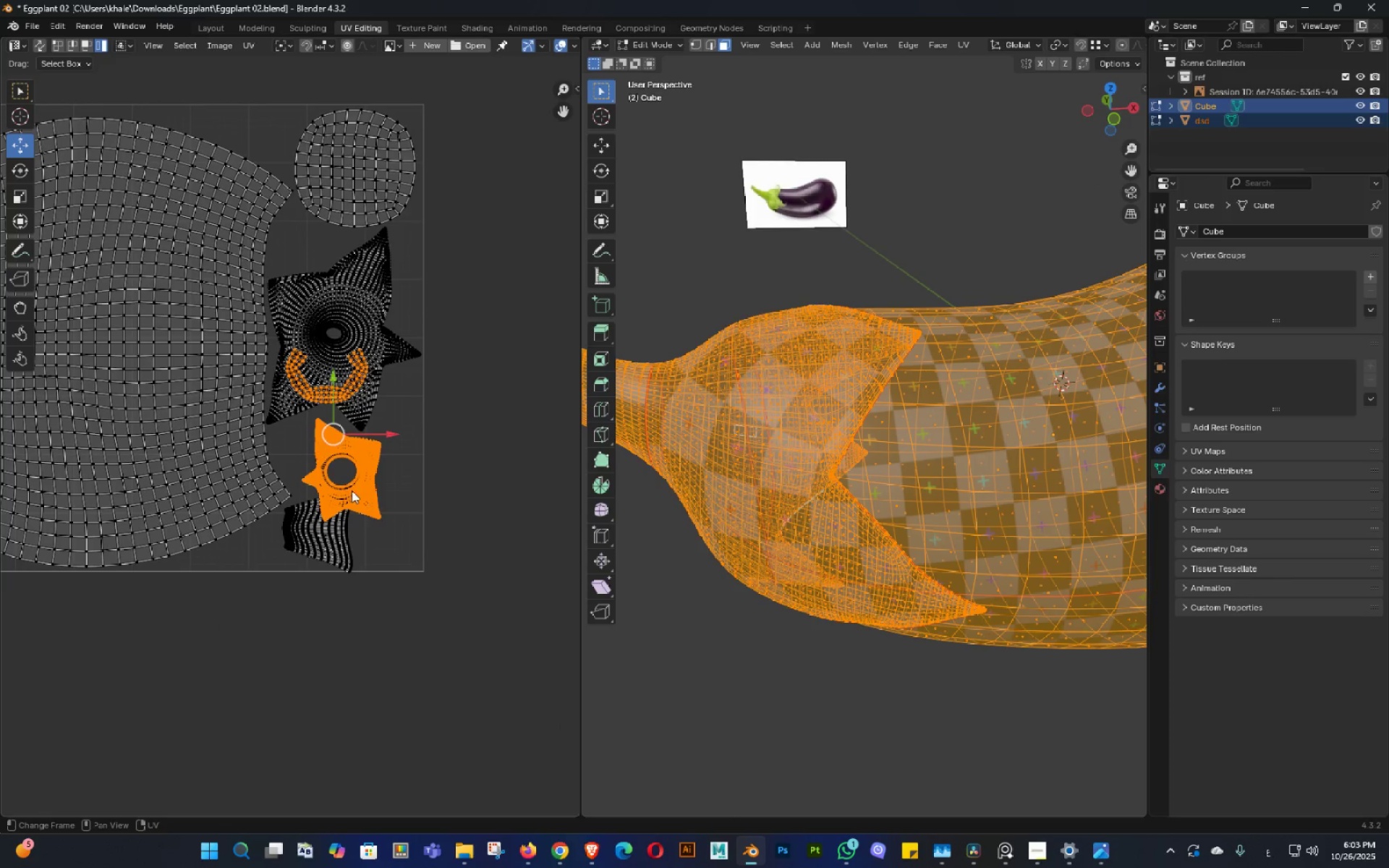 
hold_key(key=ShiftLeft, duration=0.34)
double_click([451, 516])
 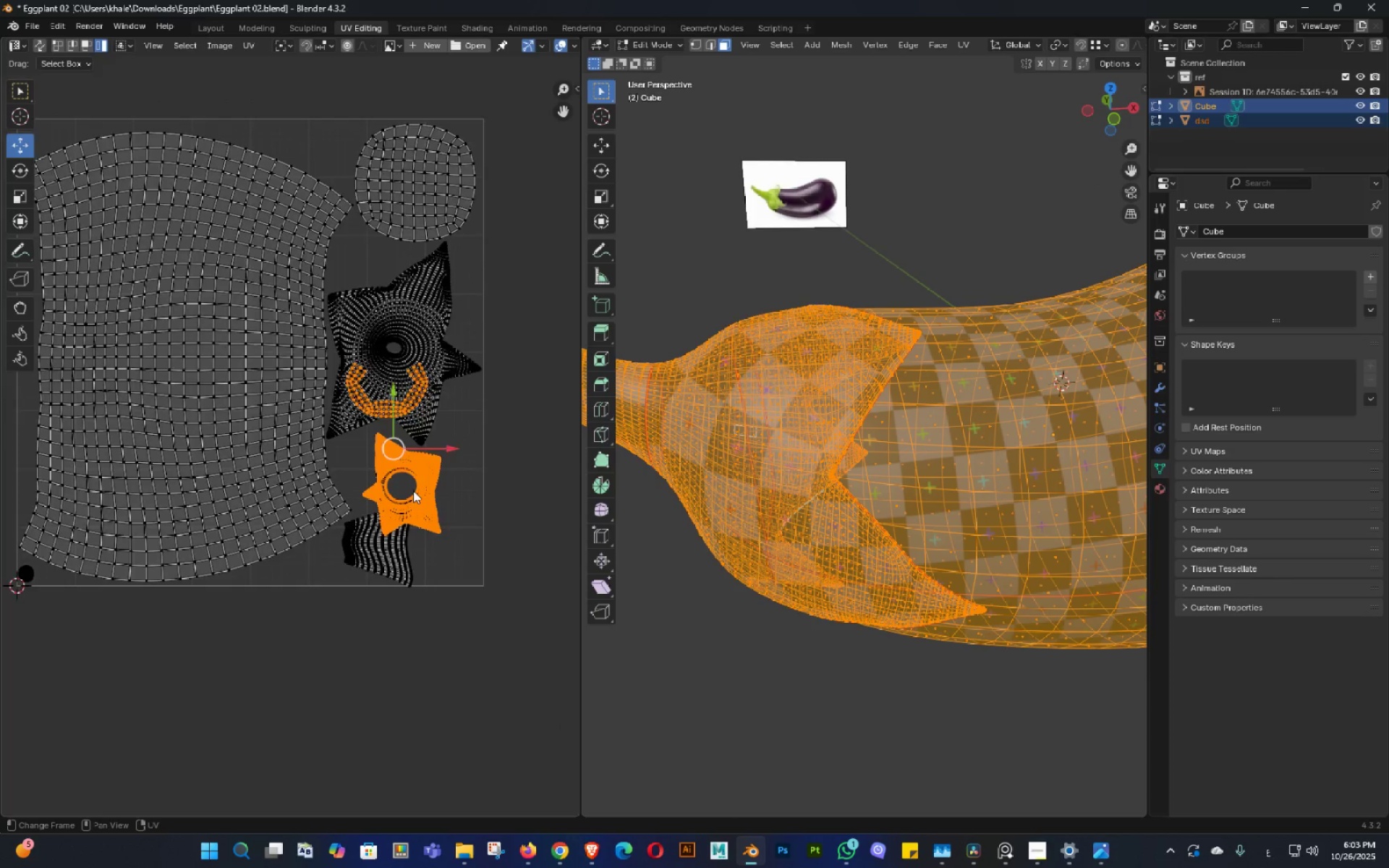 
scroll: coordinate [413, 490], scroll_direction: up, amount: 1.0
 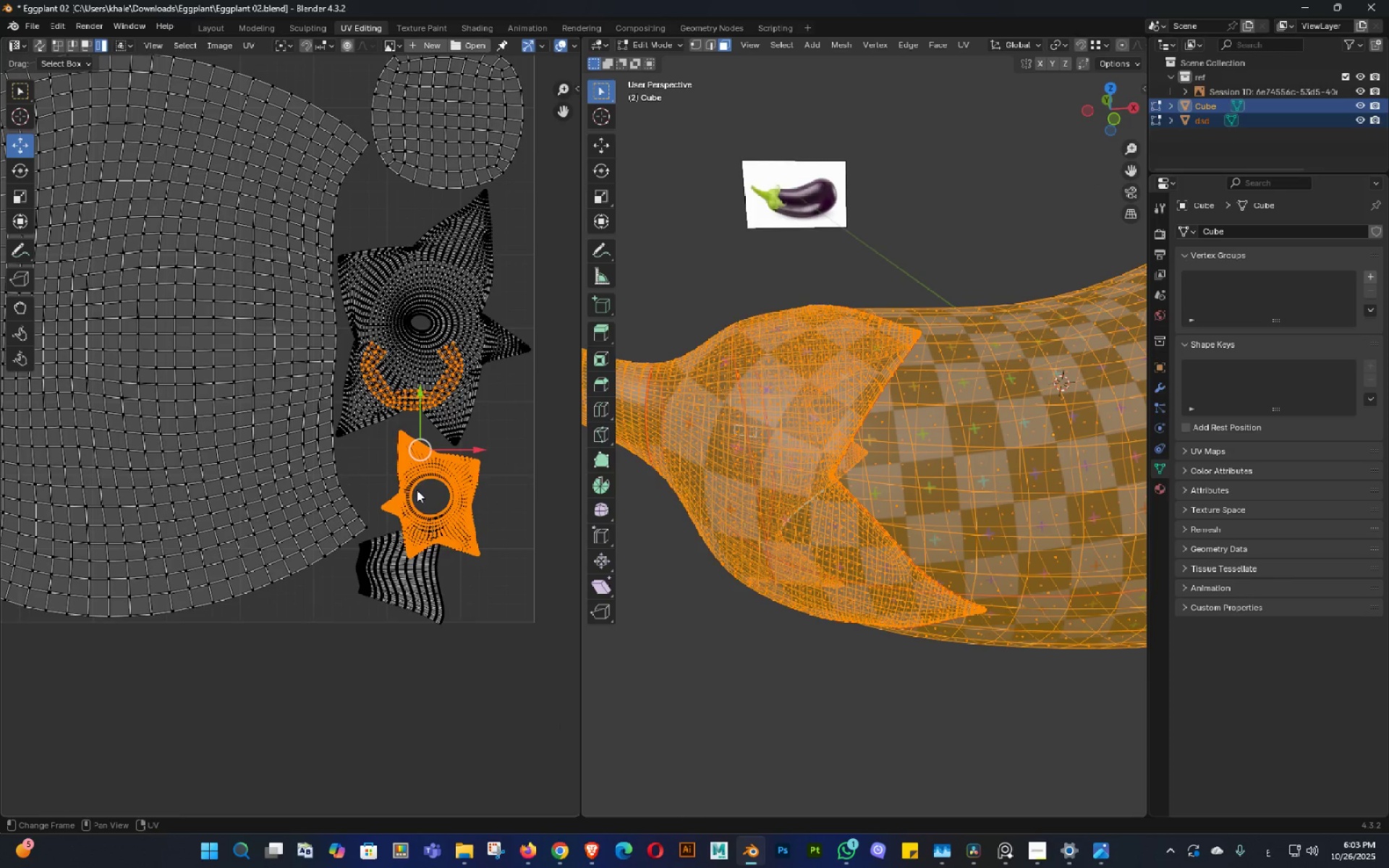 
key(Shift+ShiftLeft)
 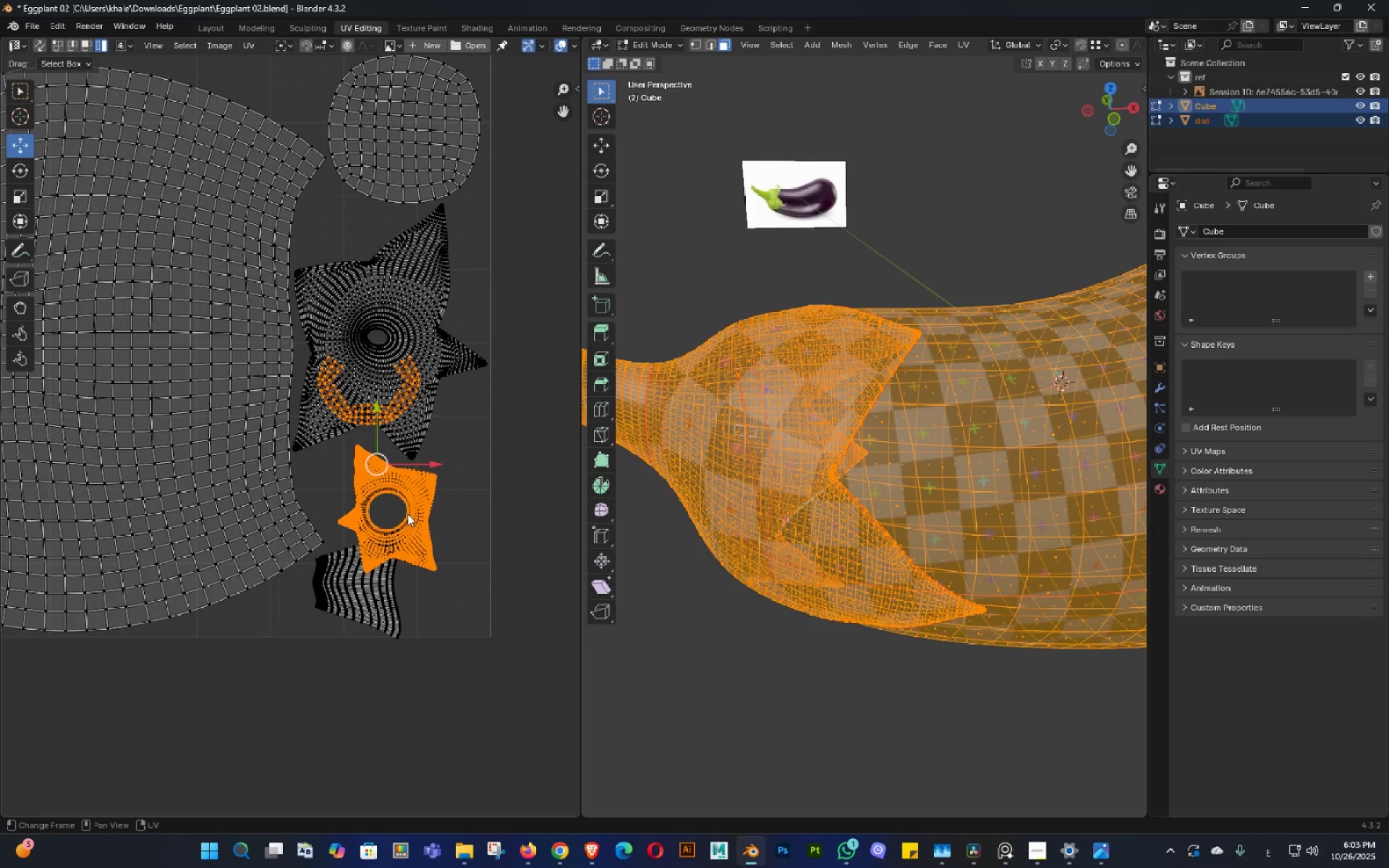 
key(S)
 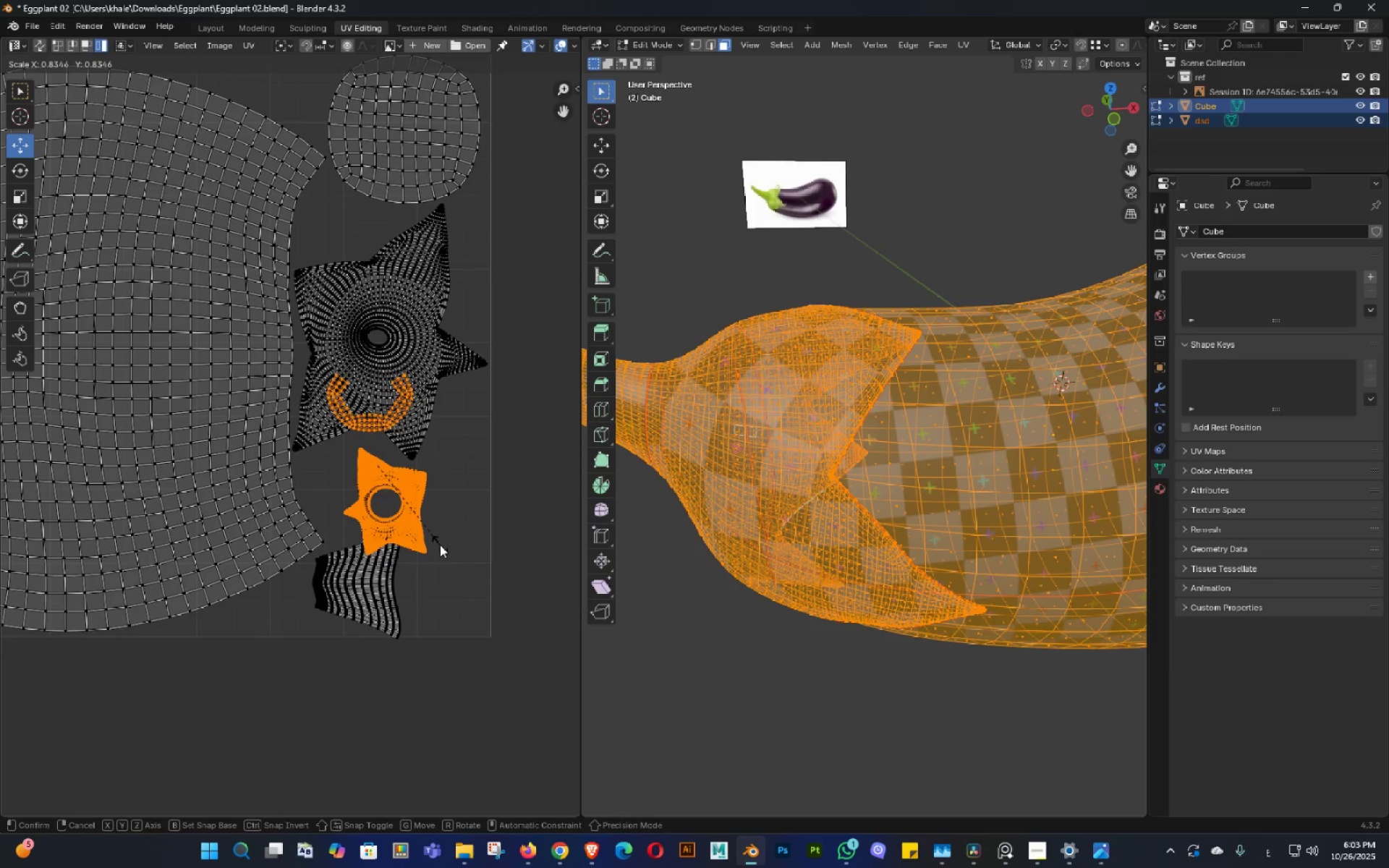 
left_click([441, 549])
 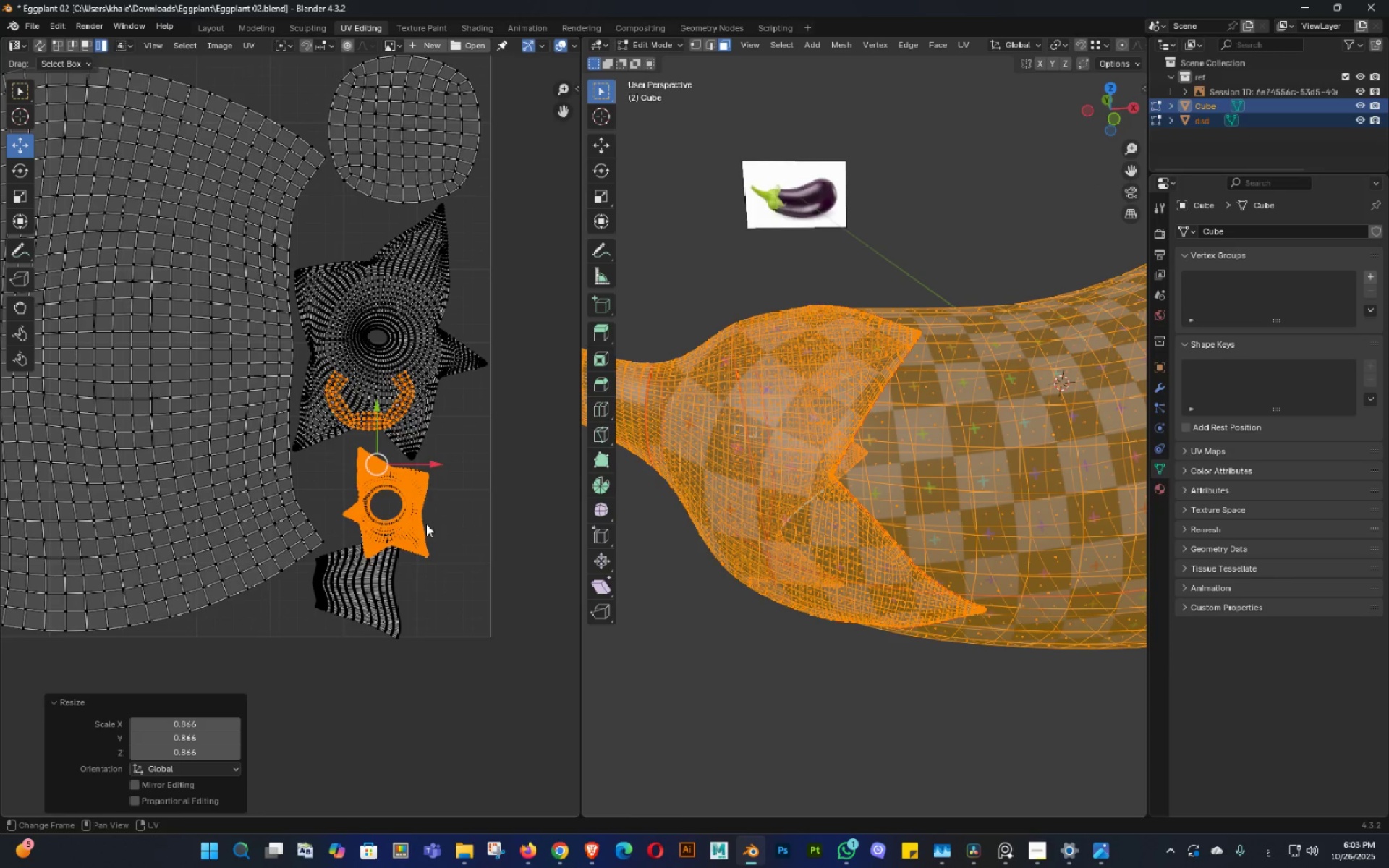 
key(G)
 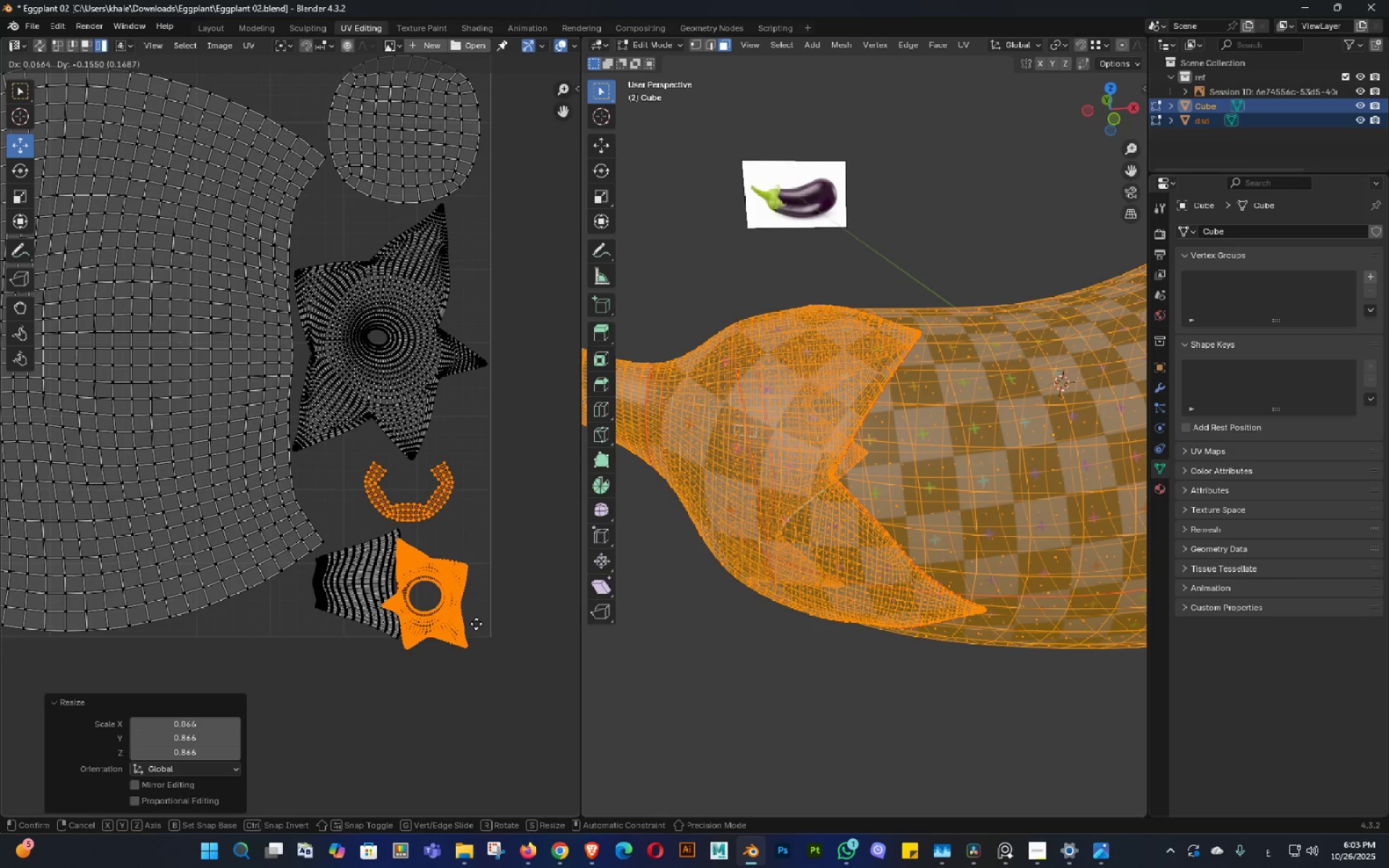 
left_click([476, 624])
 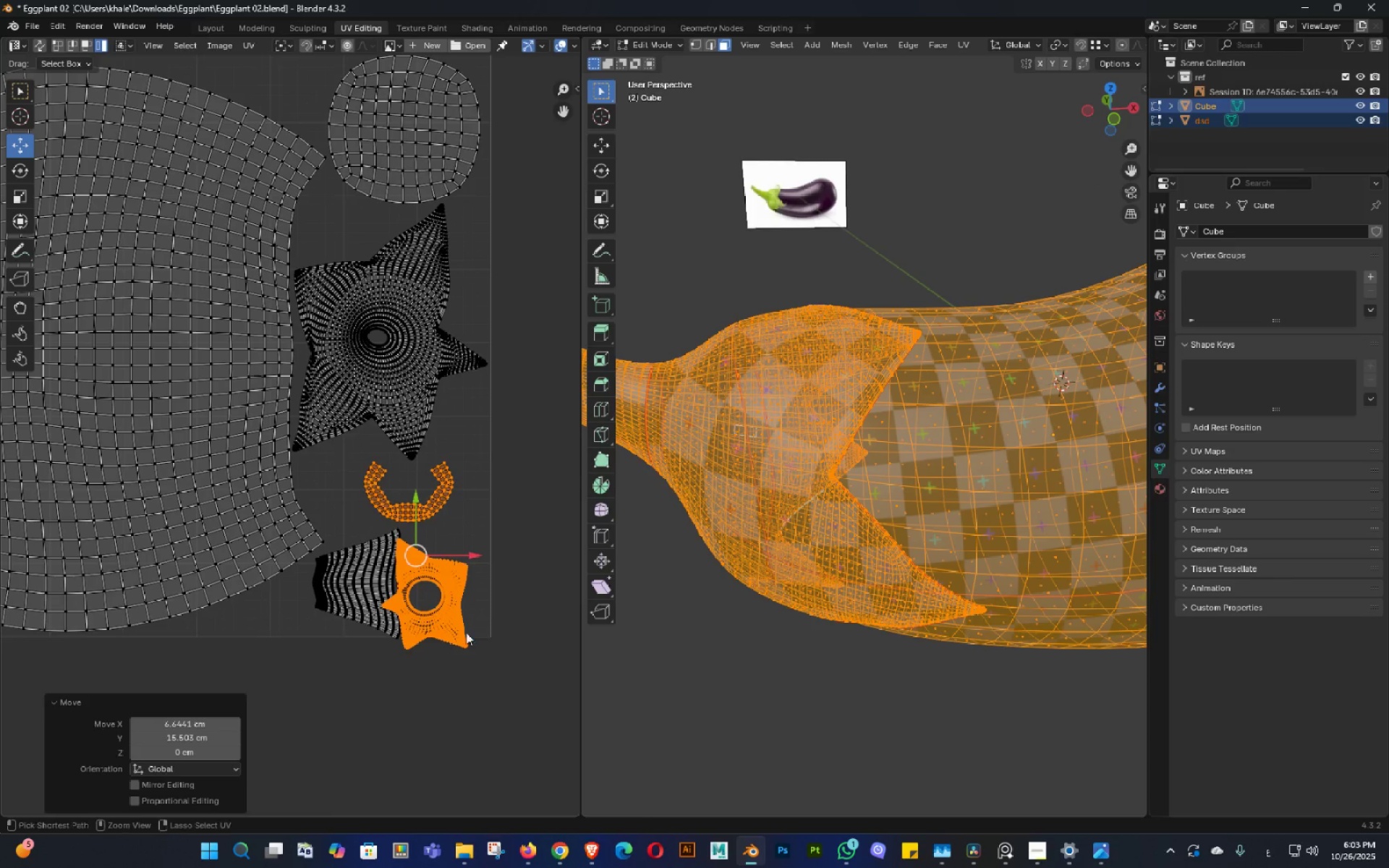 
hold_key(key=ControlLeft, duration=0.46)
 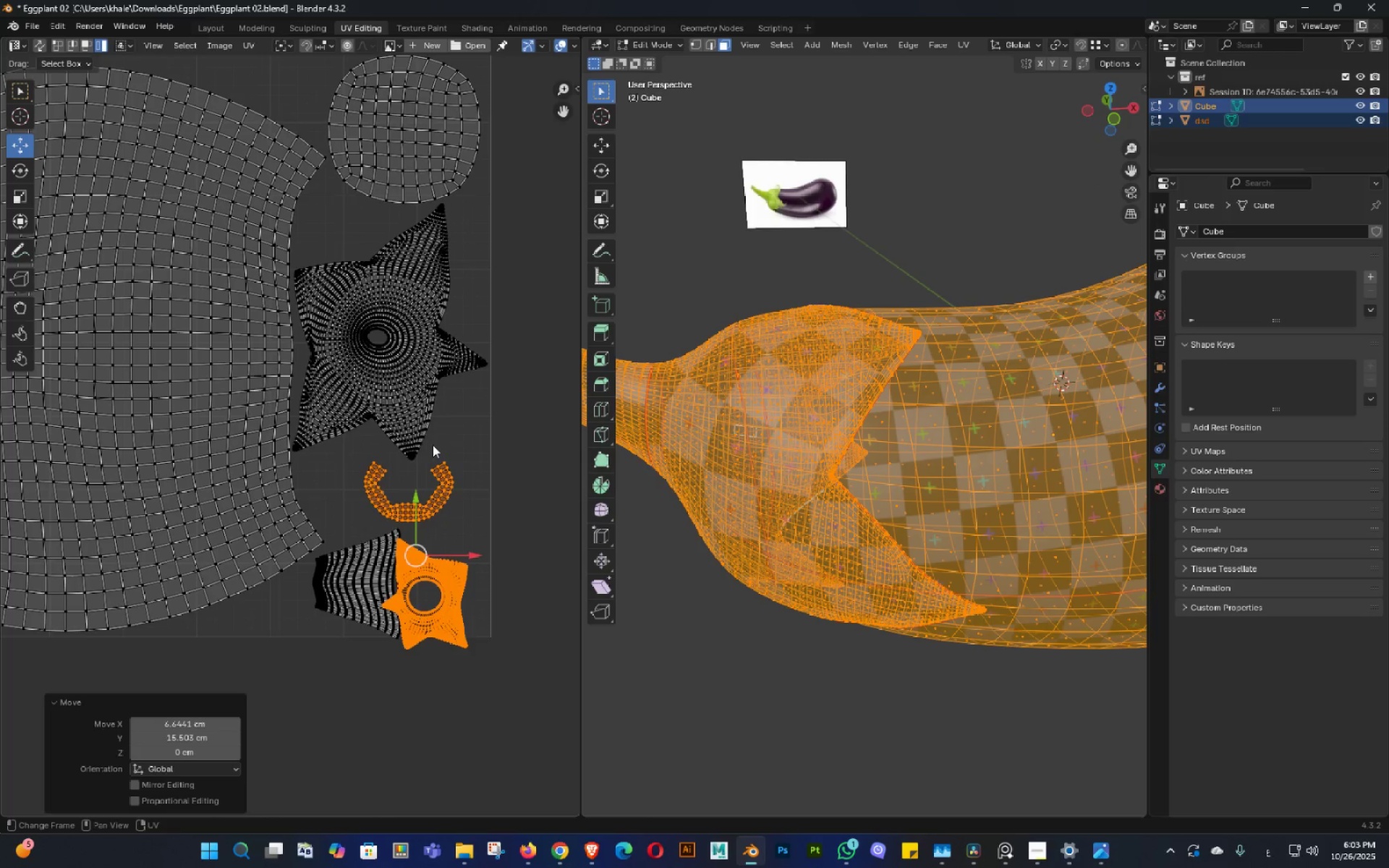 
scroll: coordinate [433, 445], scroll_direction: up, amount: 2.0
 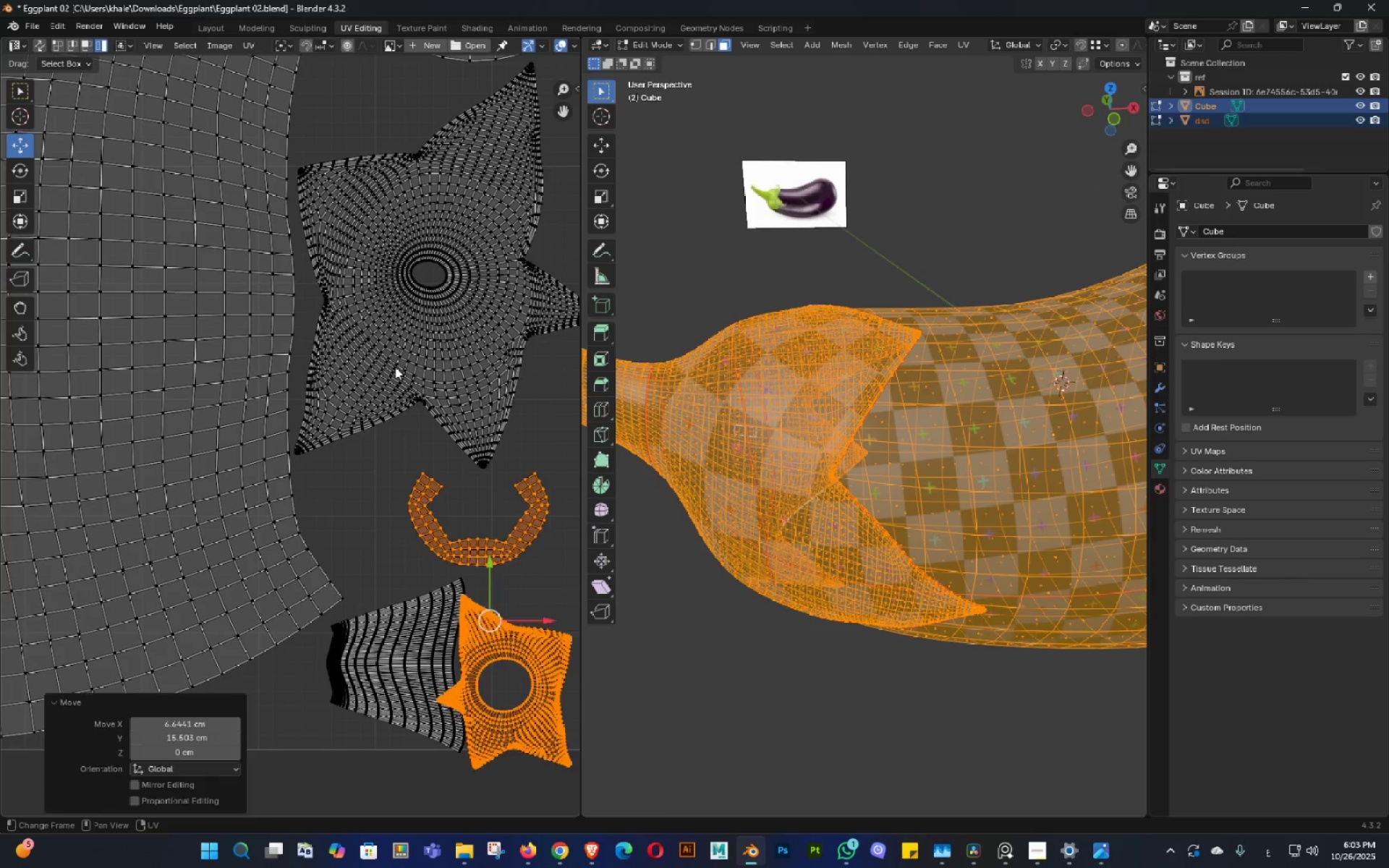 
left_click([395, 367])
 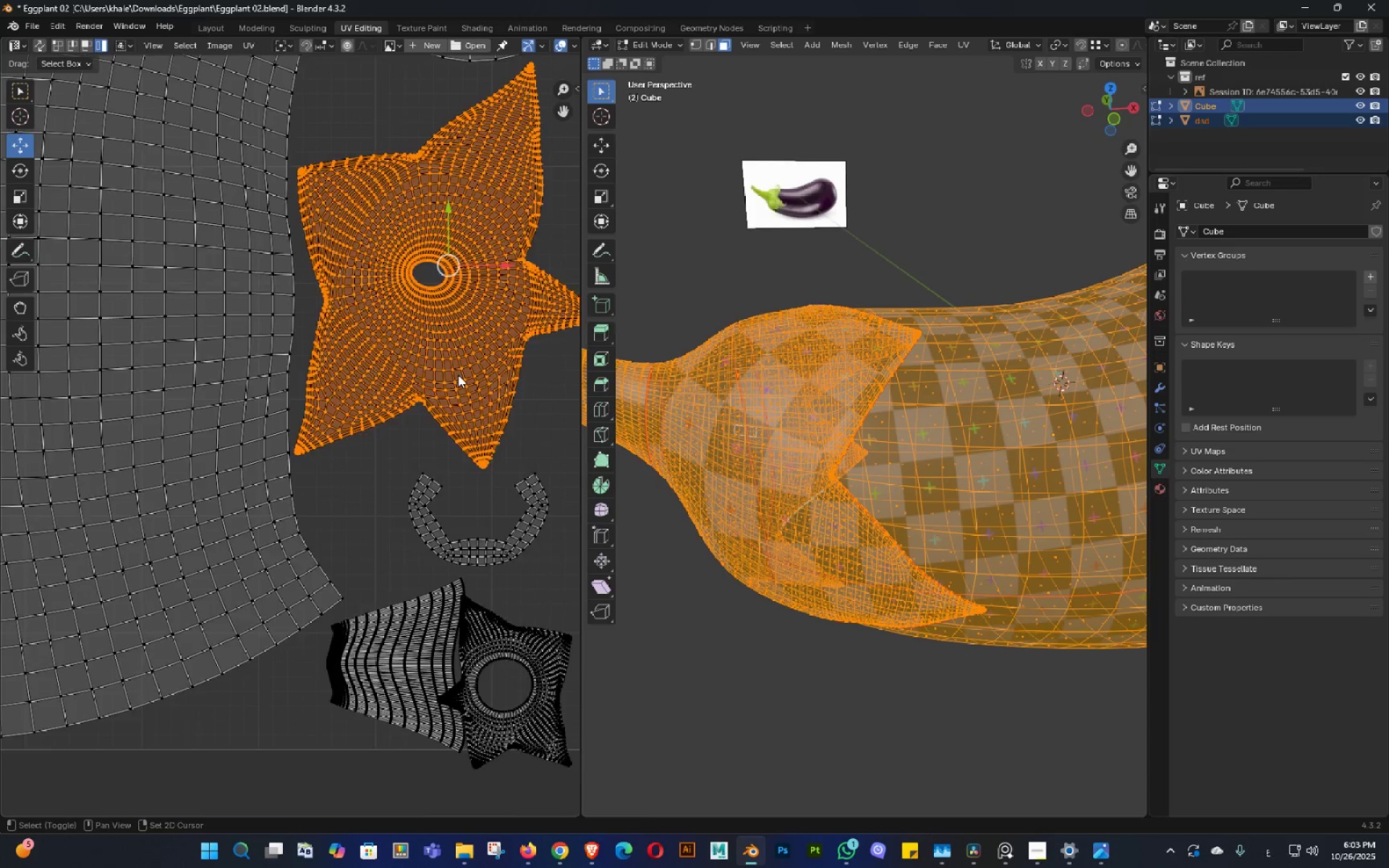 
key(Shift+ShiftLeft)
 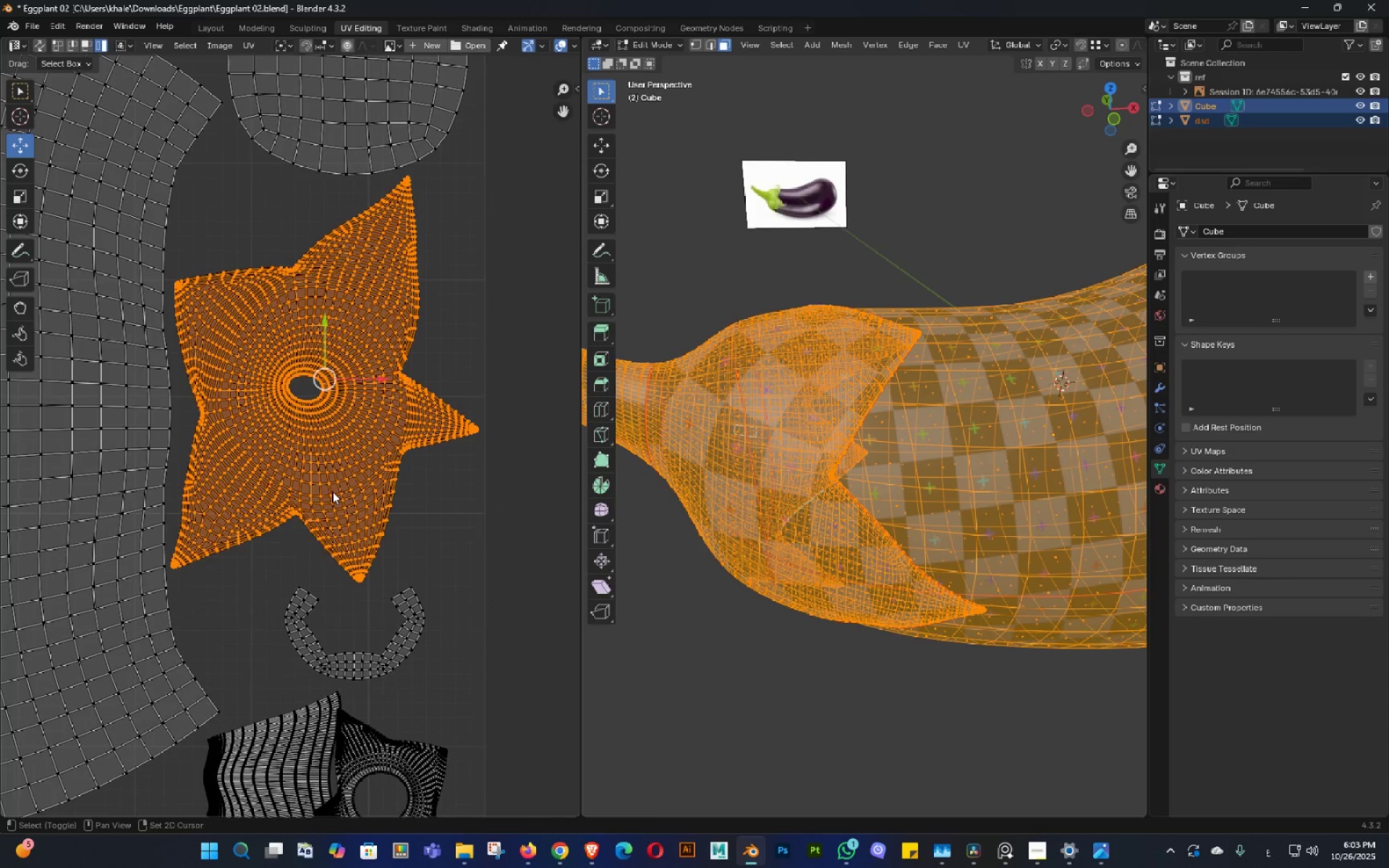 
double_click([332, 493])
 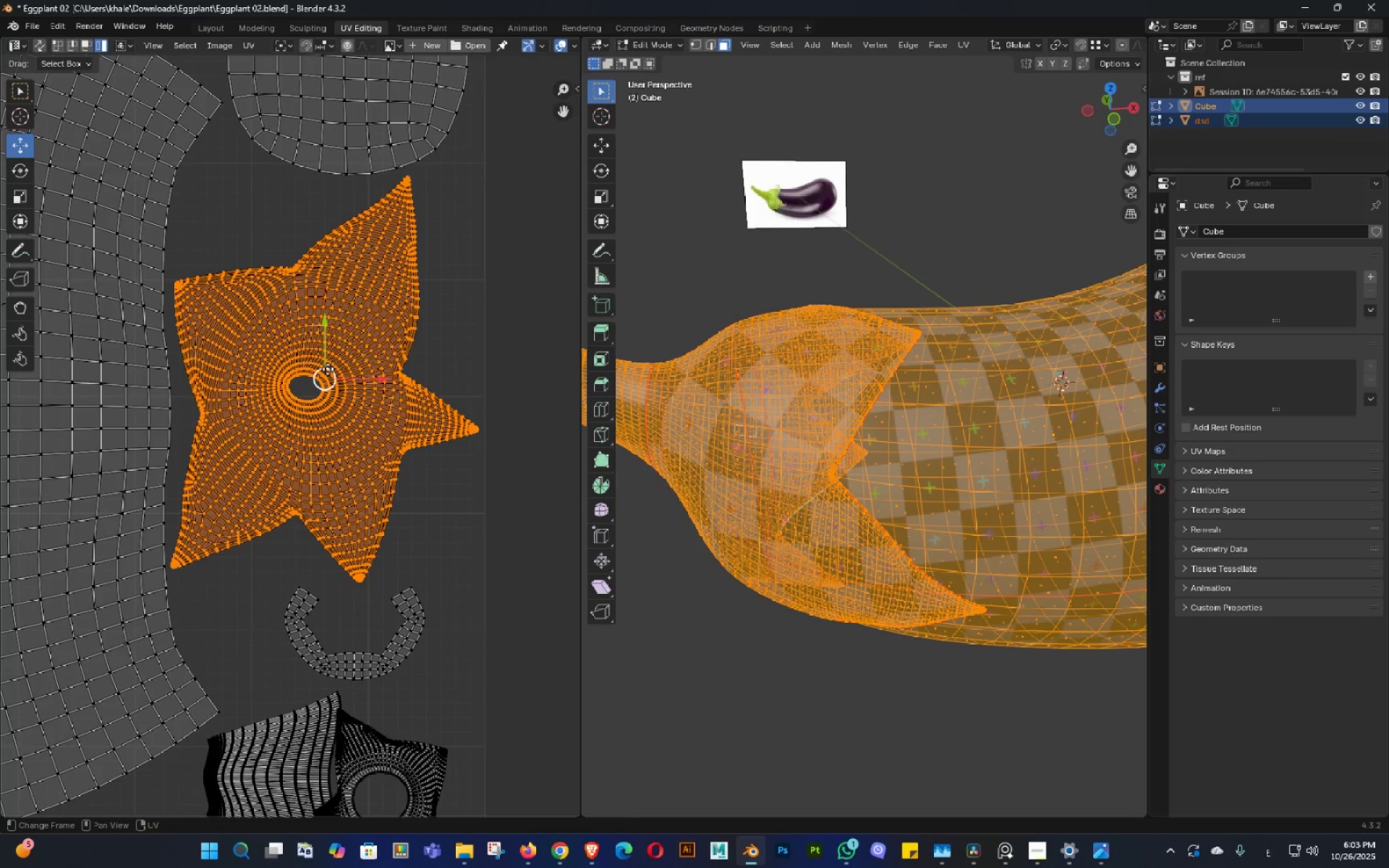 
left_click_drag(start_coordinate=[328, 369], to_coordinate=[333, 414])
 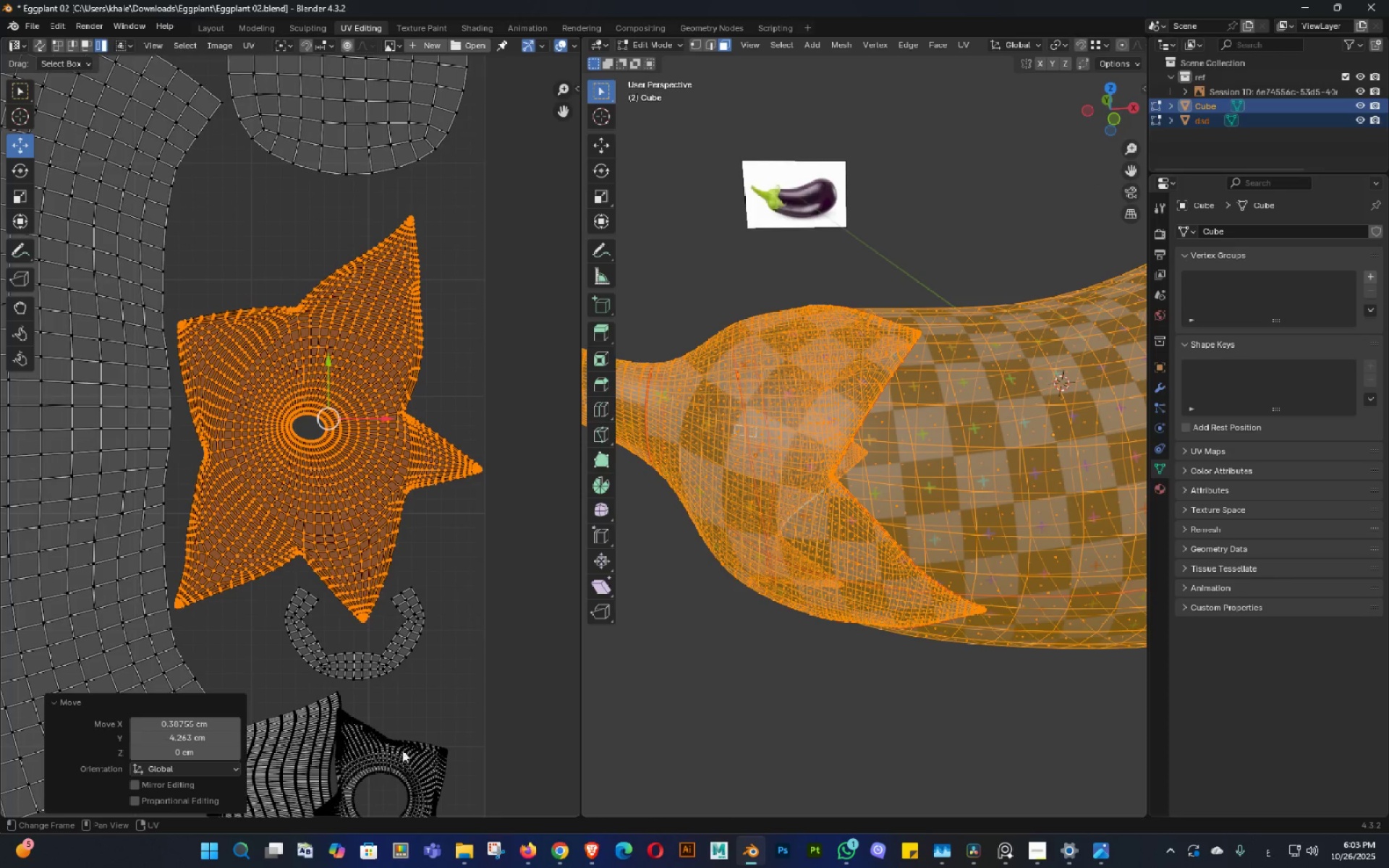 
left_click([406, 761])
 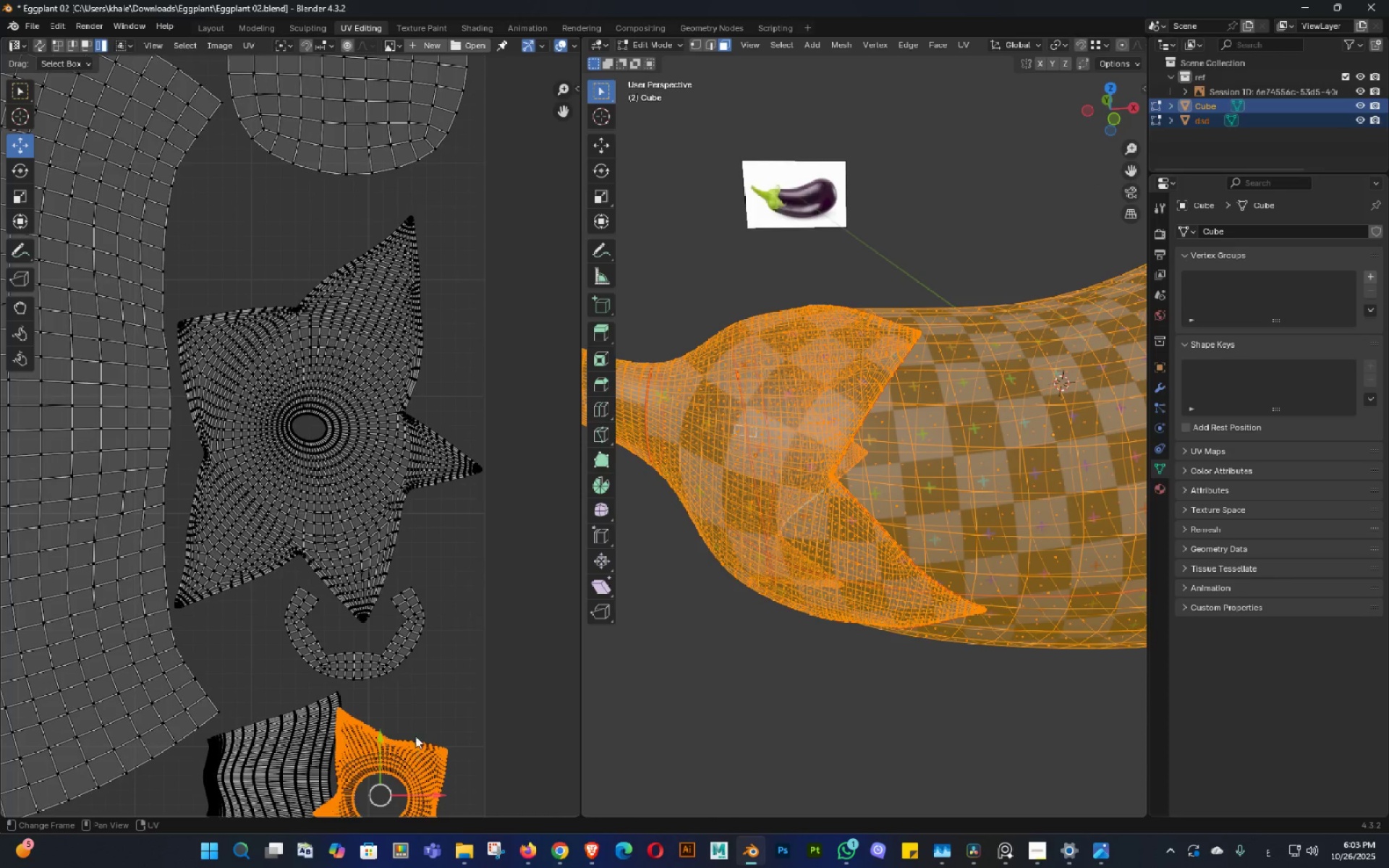 
key(G)
 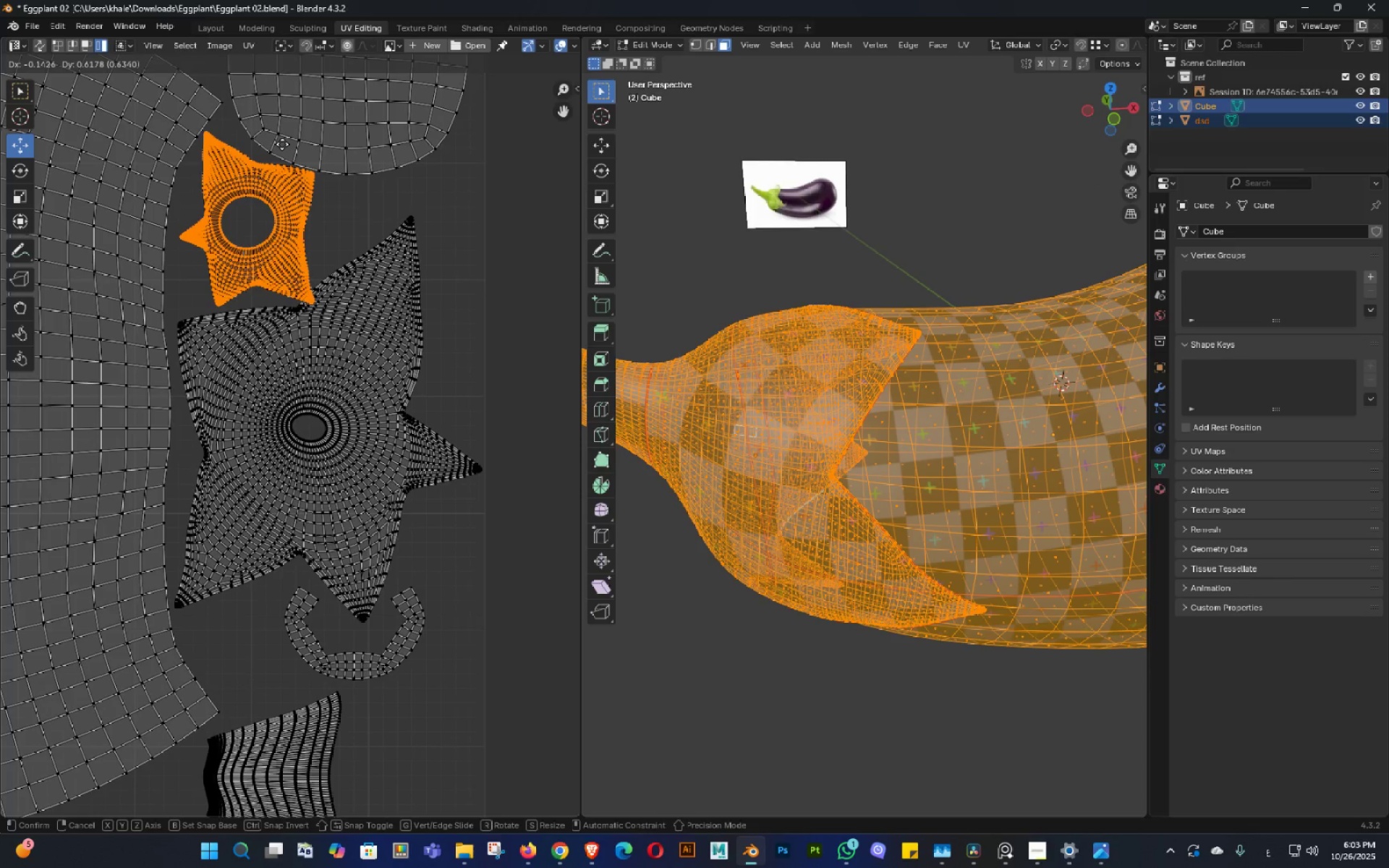 
key(Shift+ShiftLeft)
 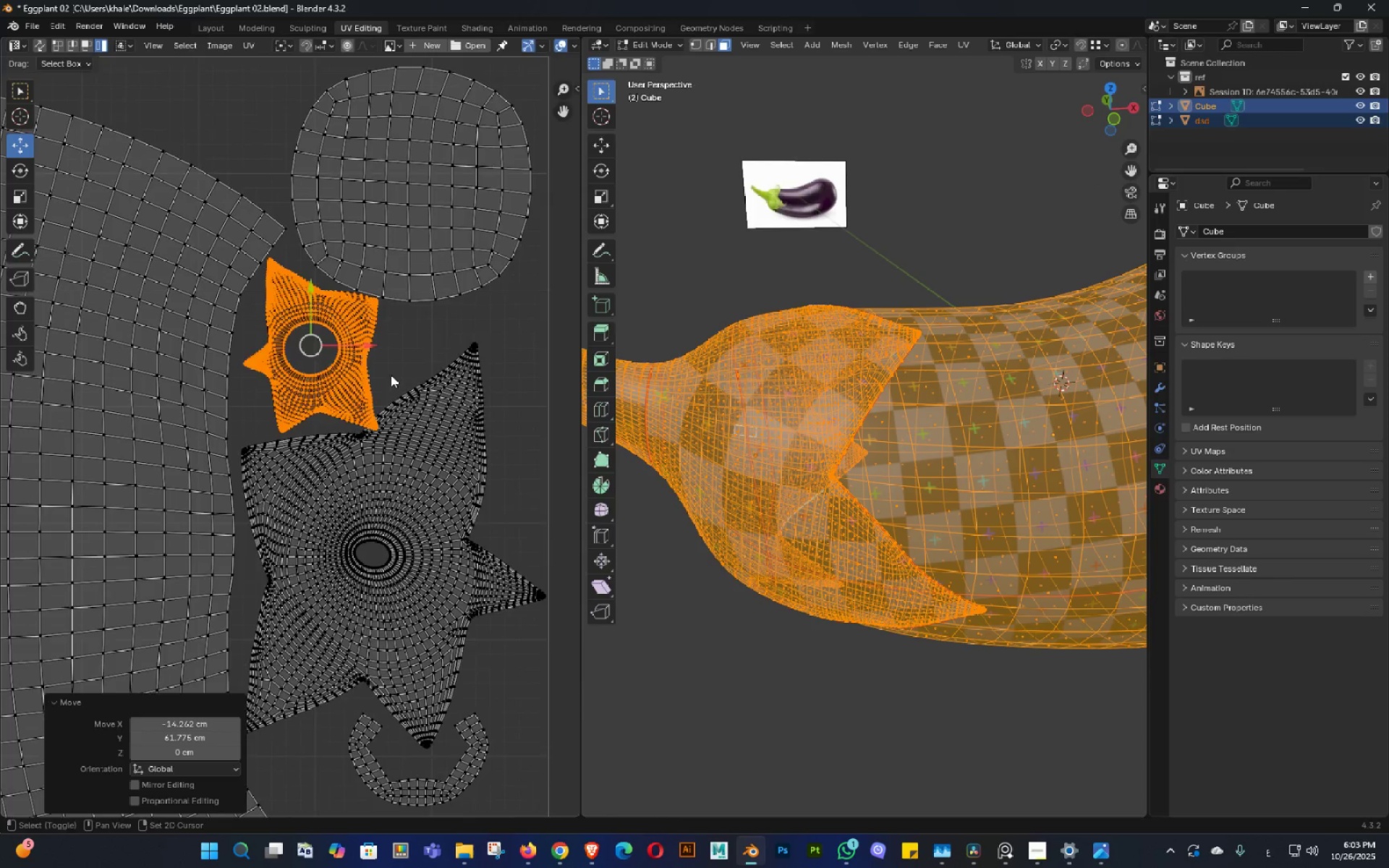 
scroll: coordinate [394, 367], scroll_direction: up, amount: 3.0
 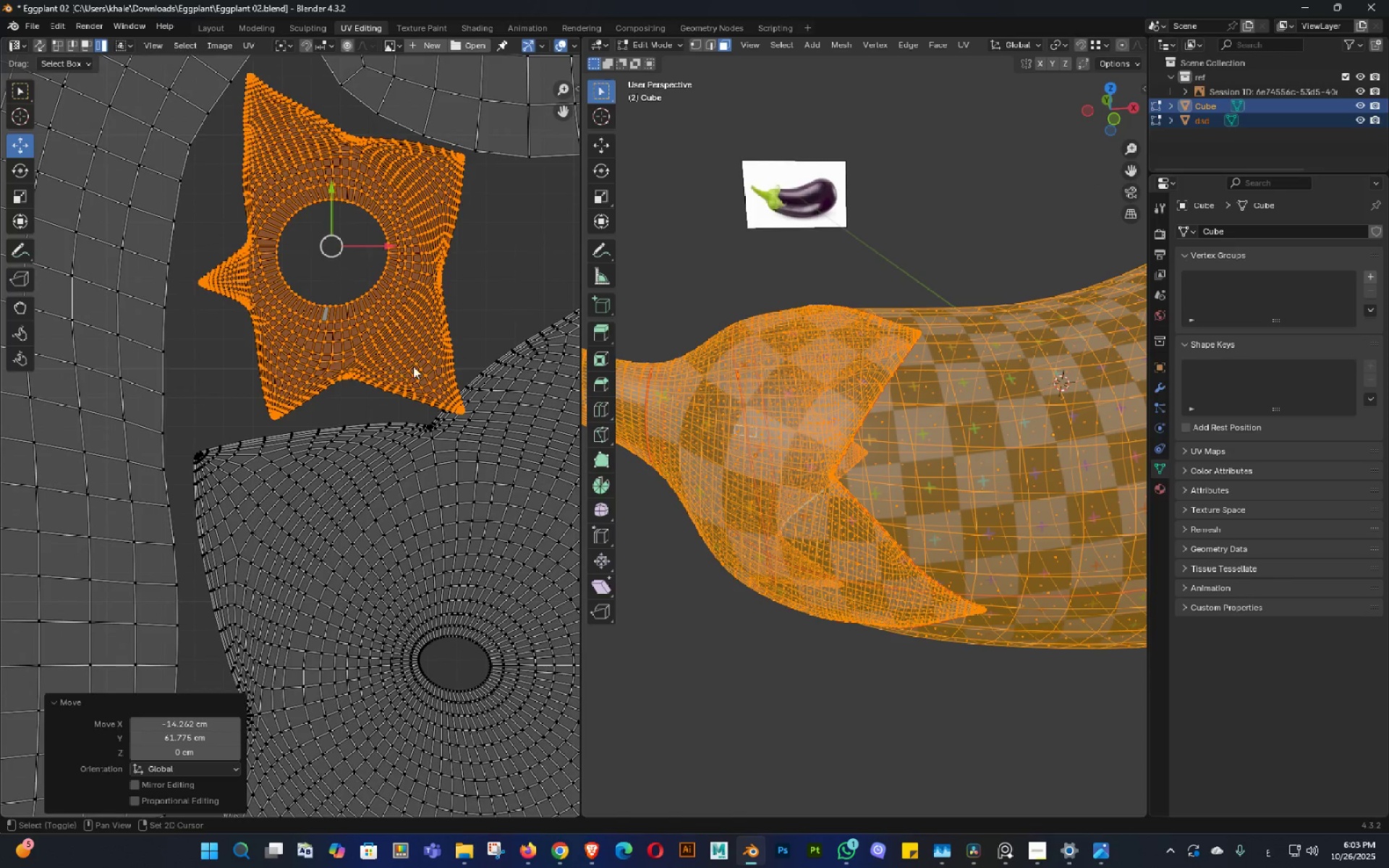 
hold_key(key=ShiftLeft, duration=0.34)
double_click([382, 517])
 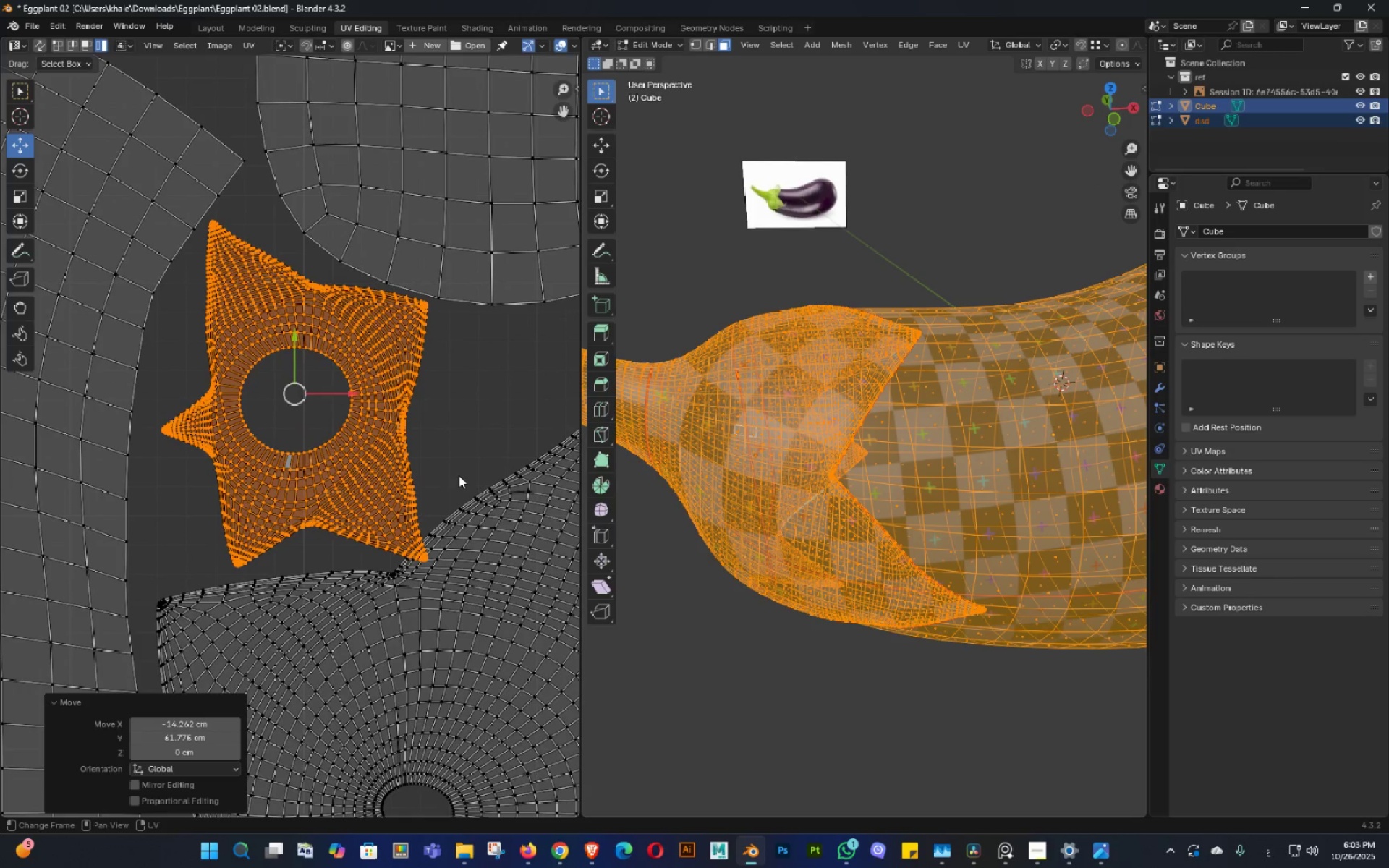 
key(R)
 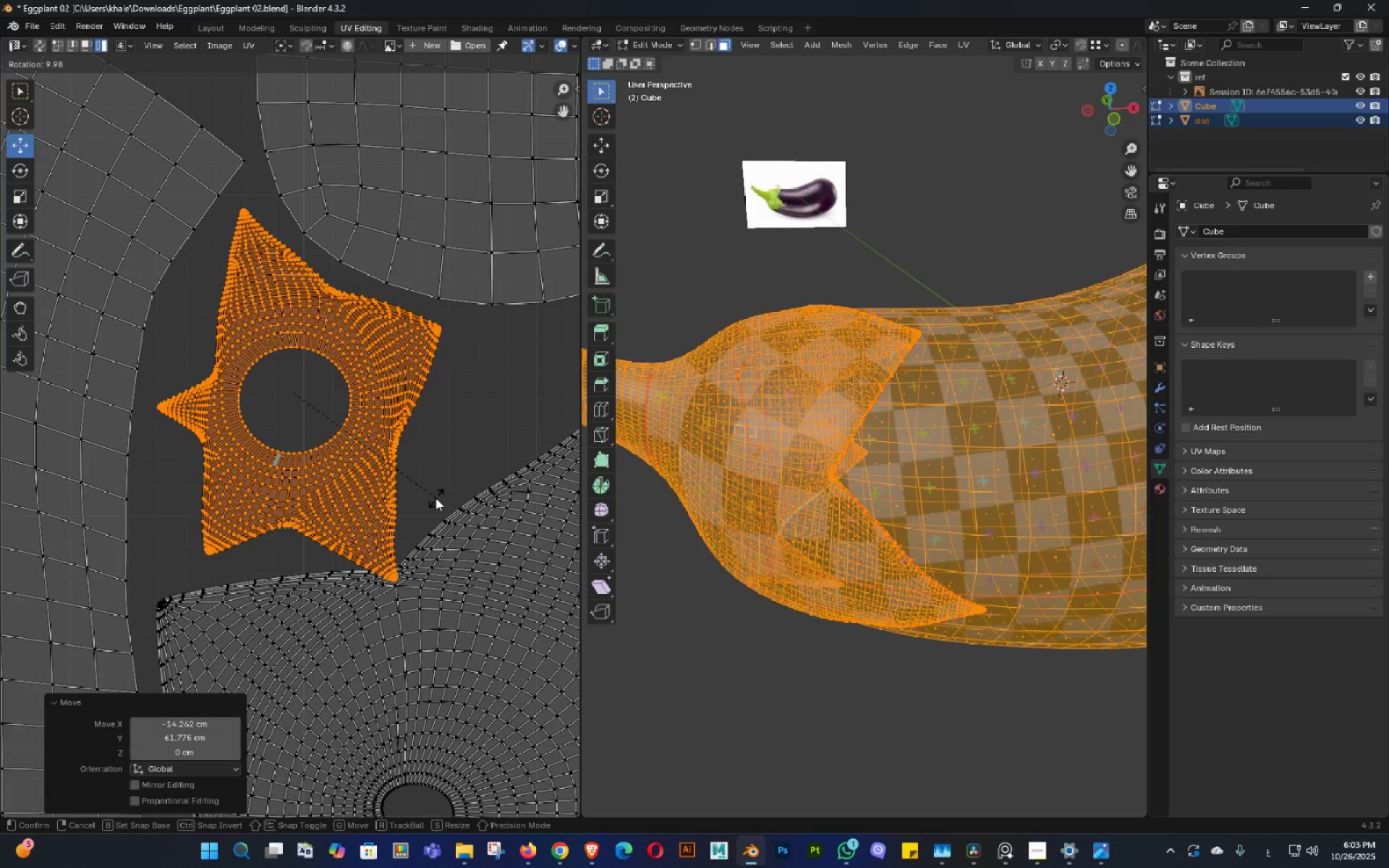 
left_click([436, 498])
 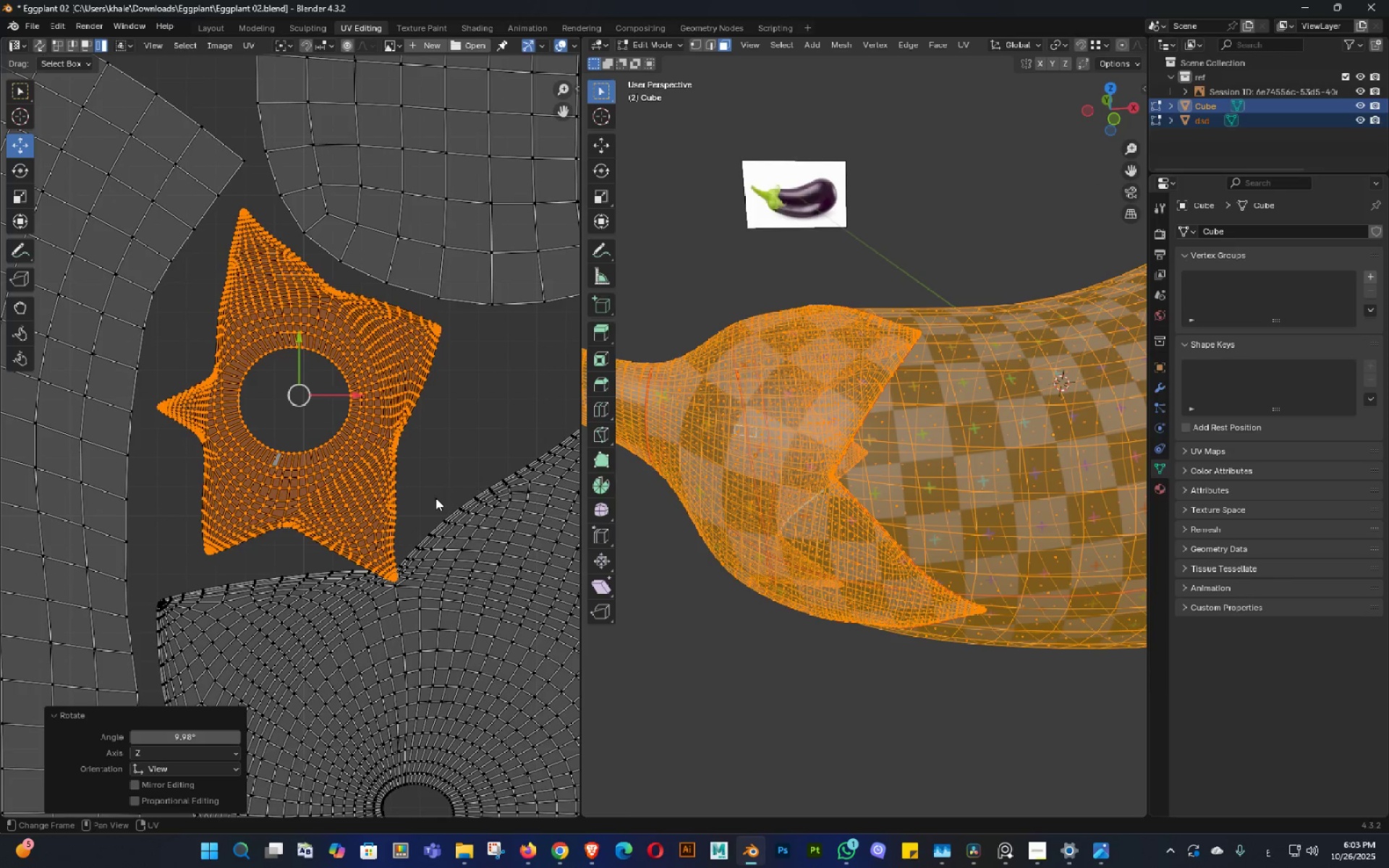 
key(G)
 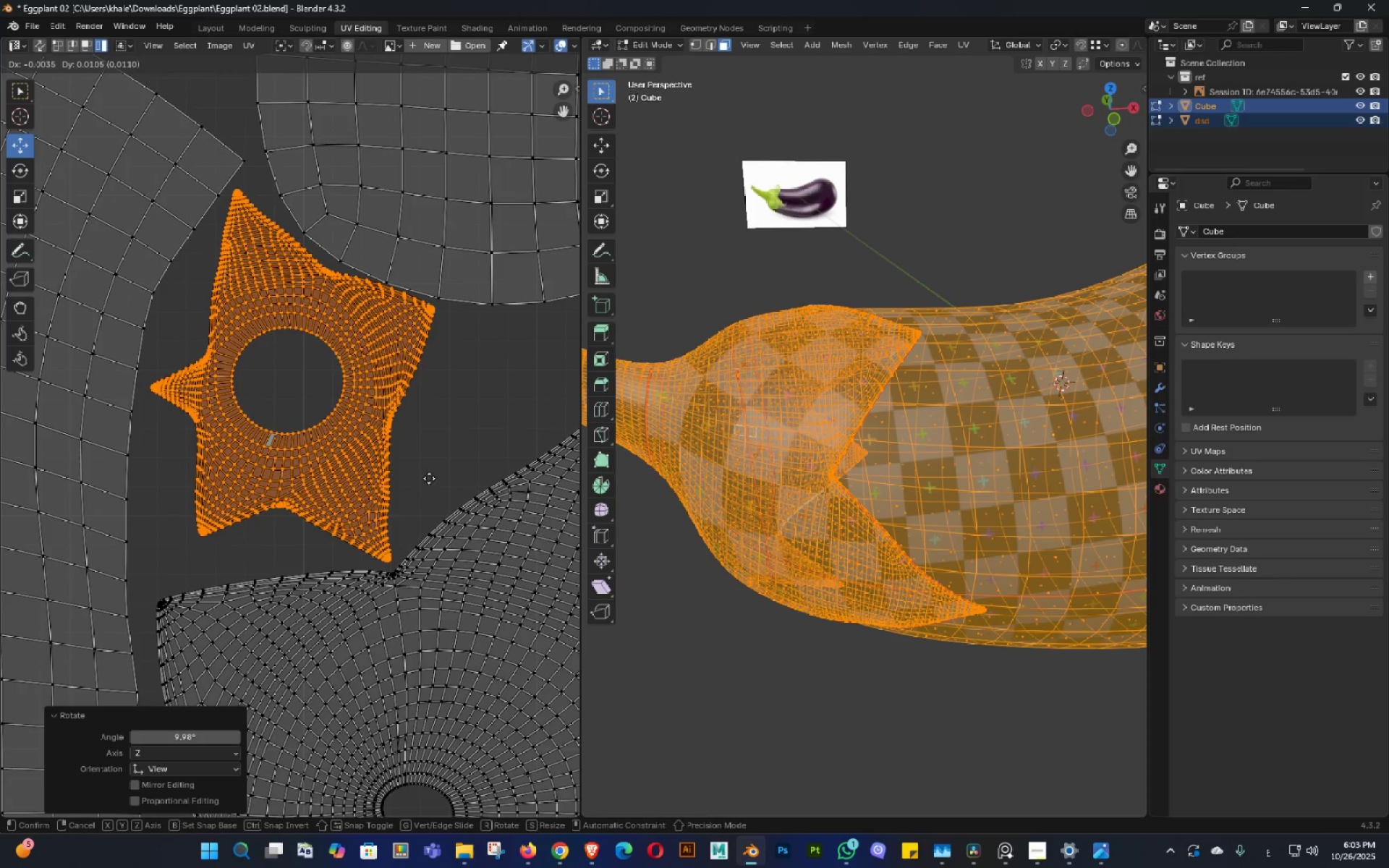 
hold_key(key=ShiftLeft, duration=1.54)
 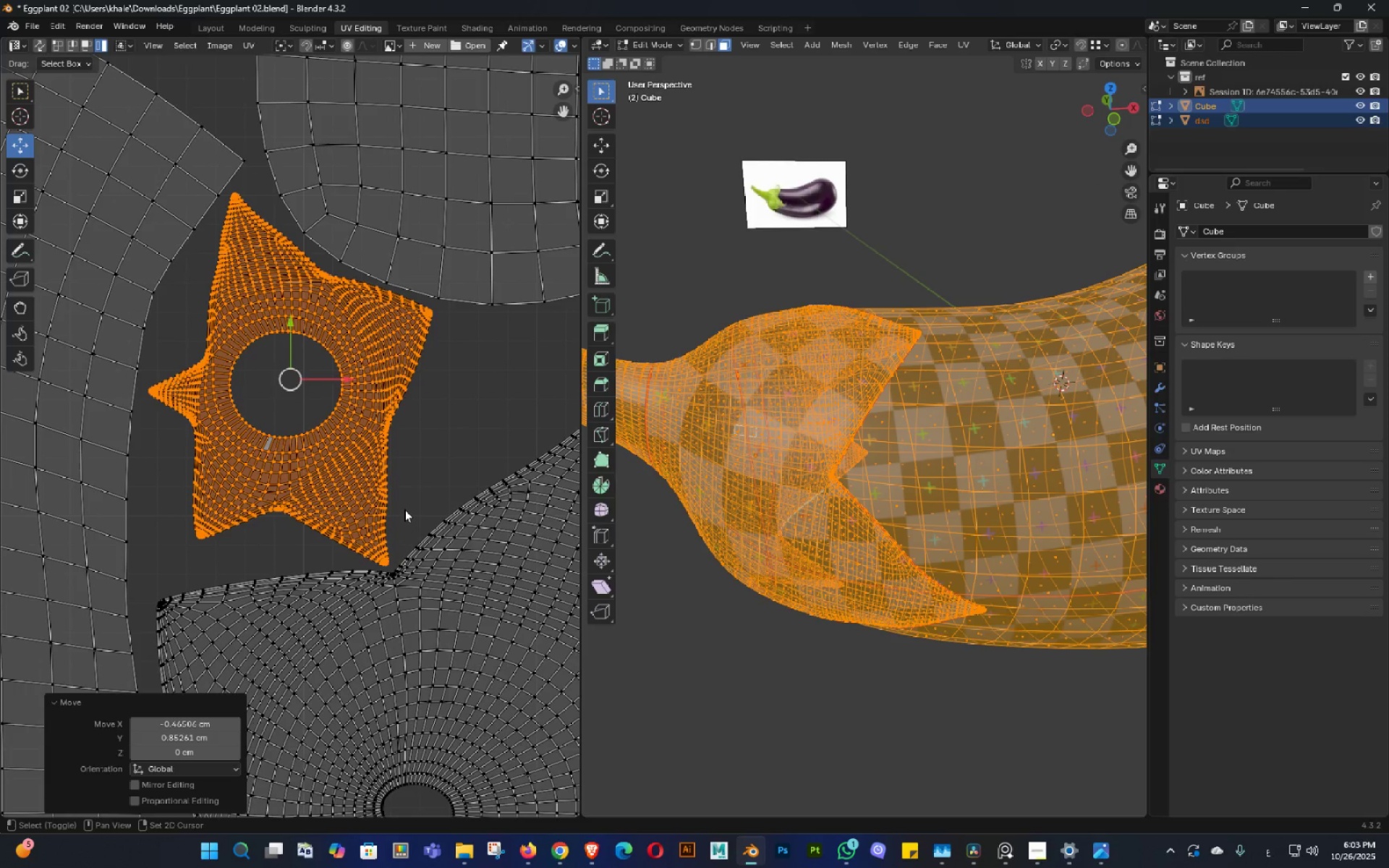 
hold_key(key=ShiftLeft, duration=0.7)
left_click([404, 509])
 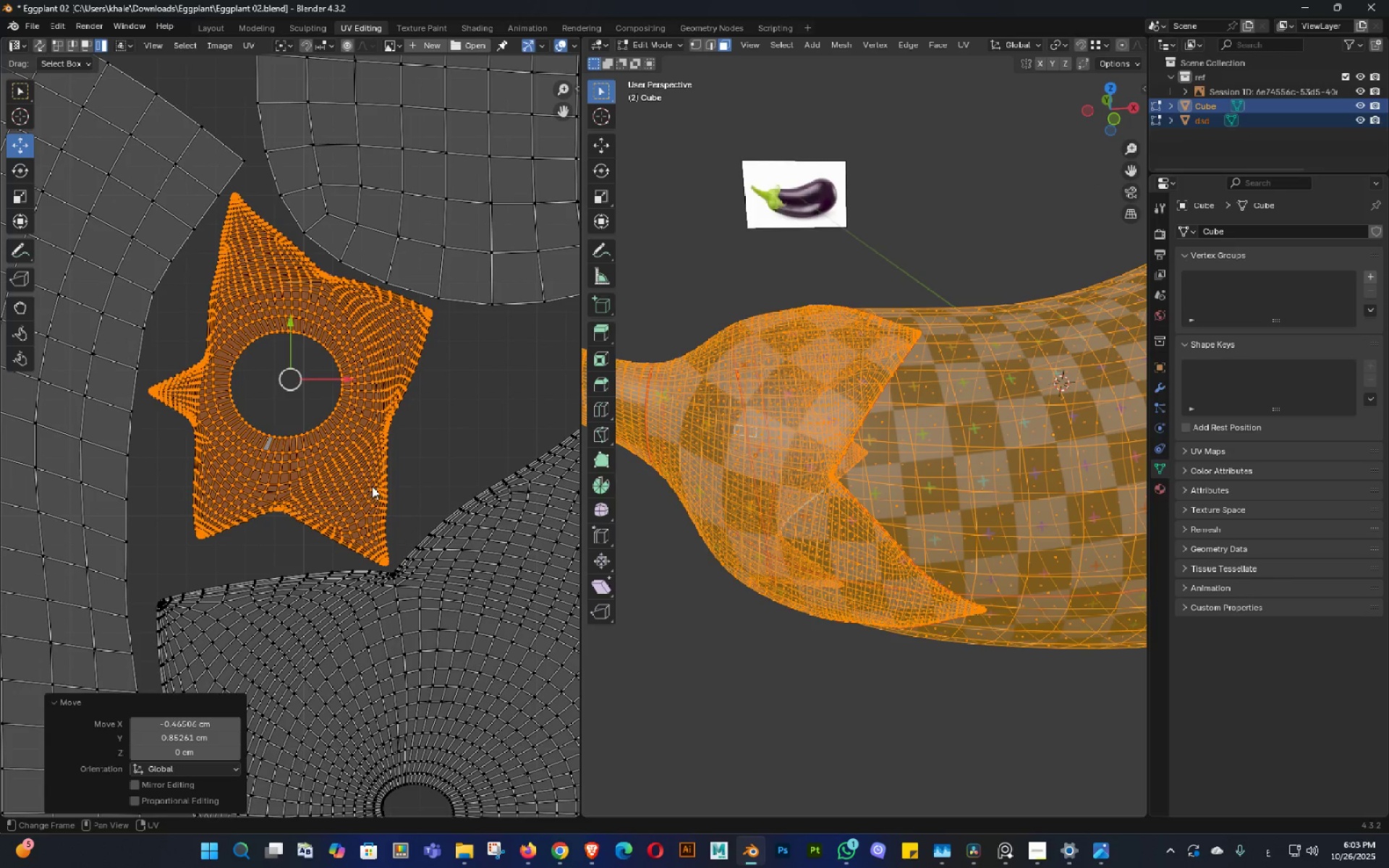 
key(Control+ControlLeft)
 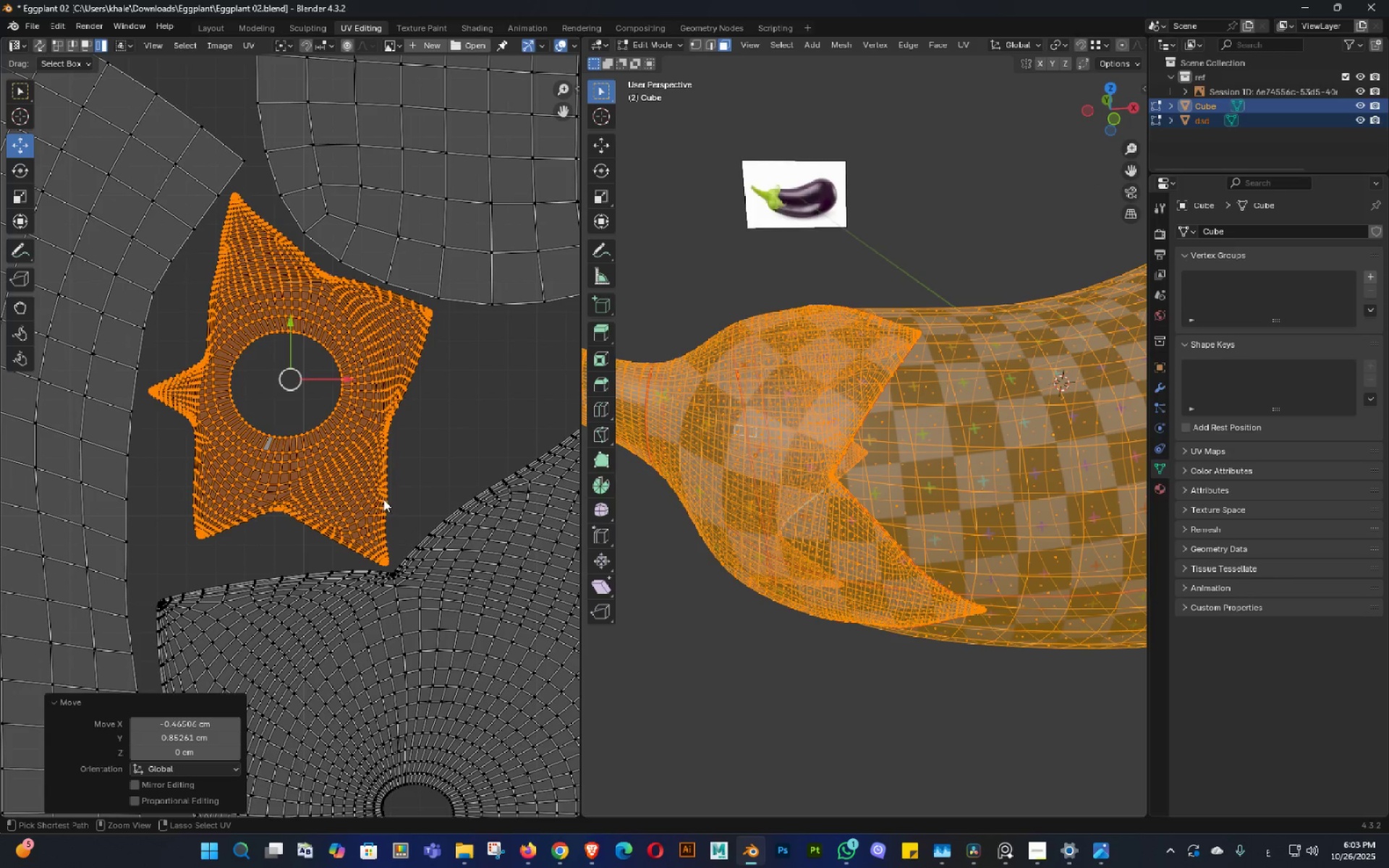 
key(Control+S)
 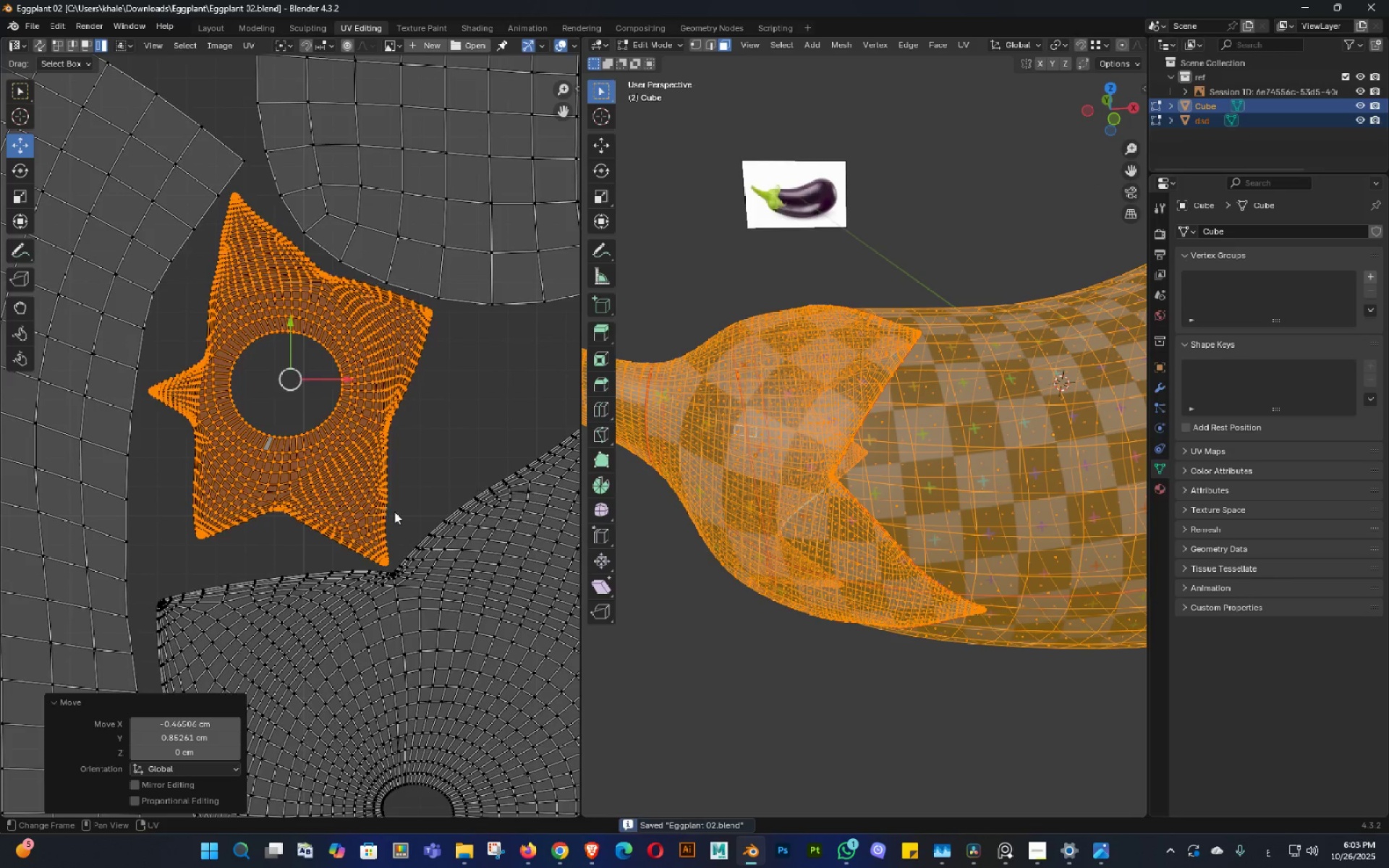 
scroll: coordinate [420, 524], scroll_direction: down, amount: 2.0
 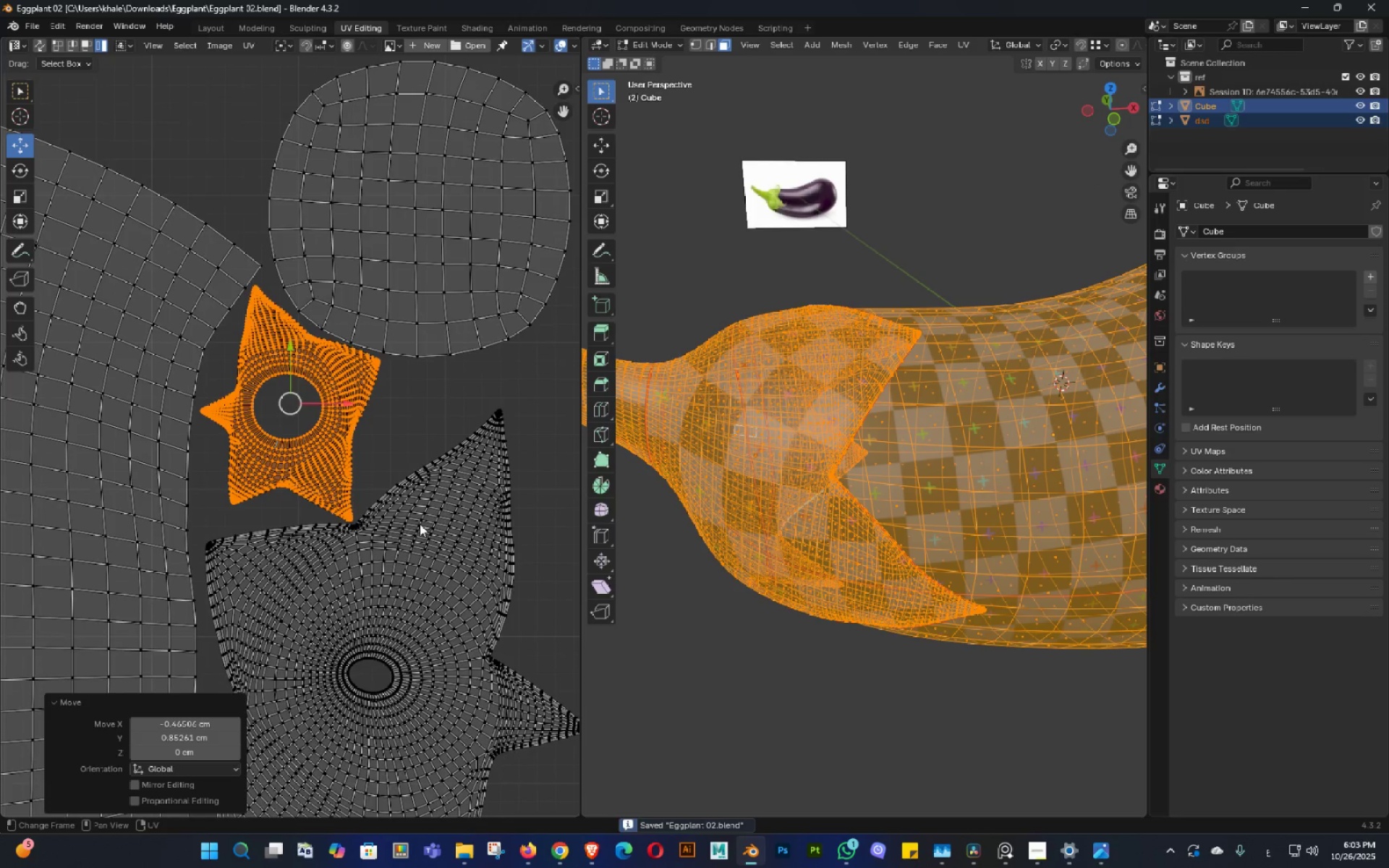 
key(Shift+ShiftLeft)
 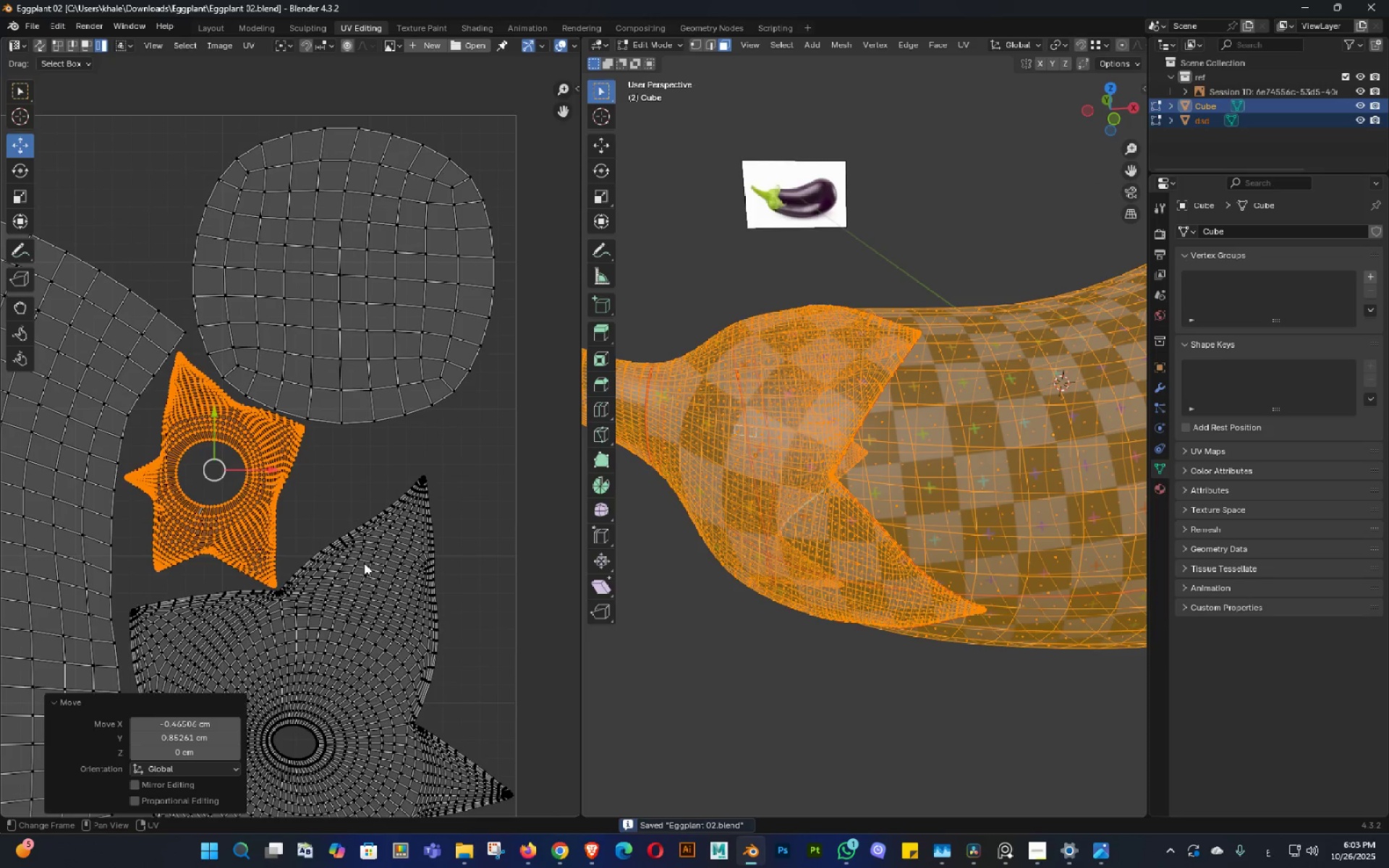 
key(Control+ControlLeft)
 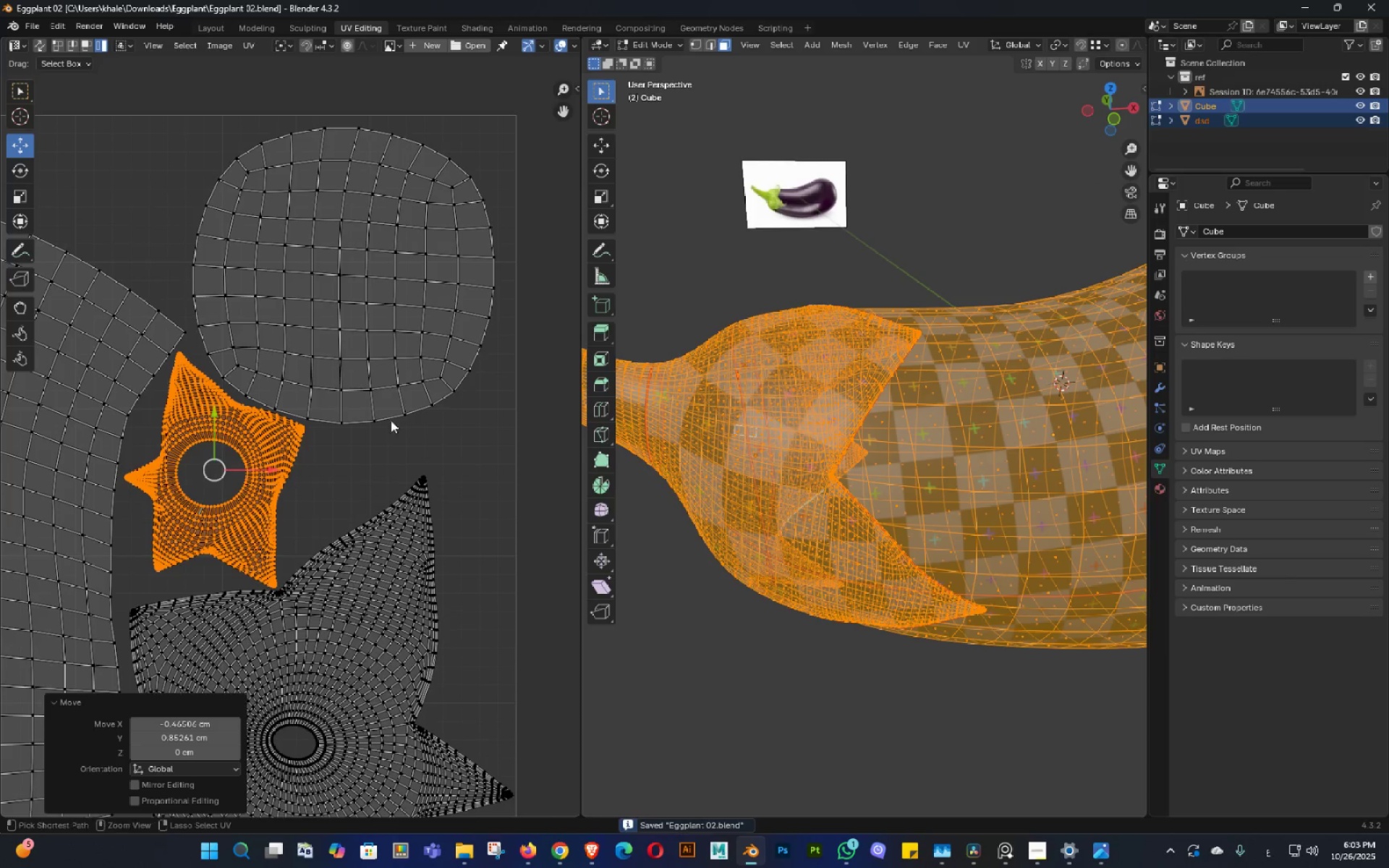 
key(Control+S)
 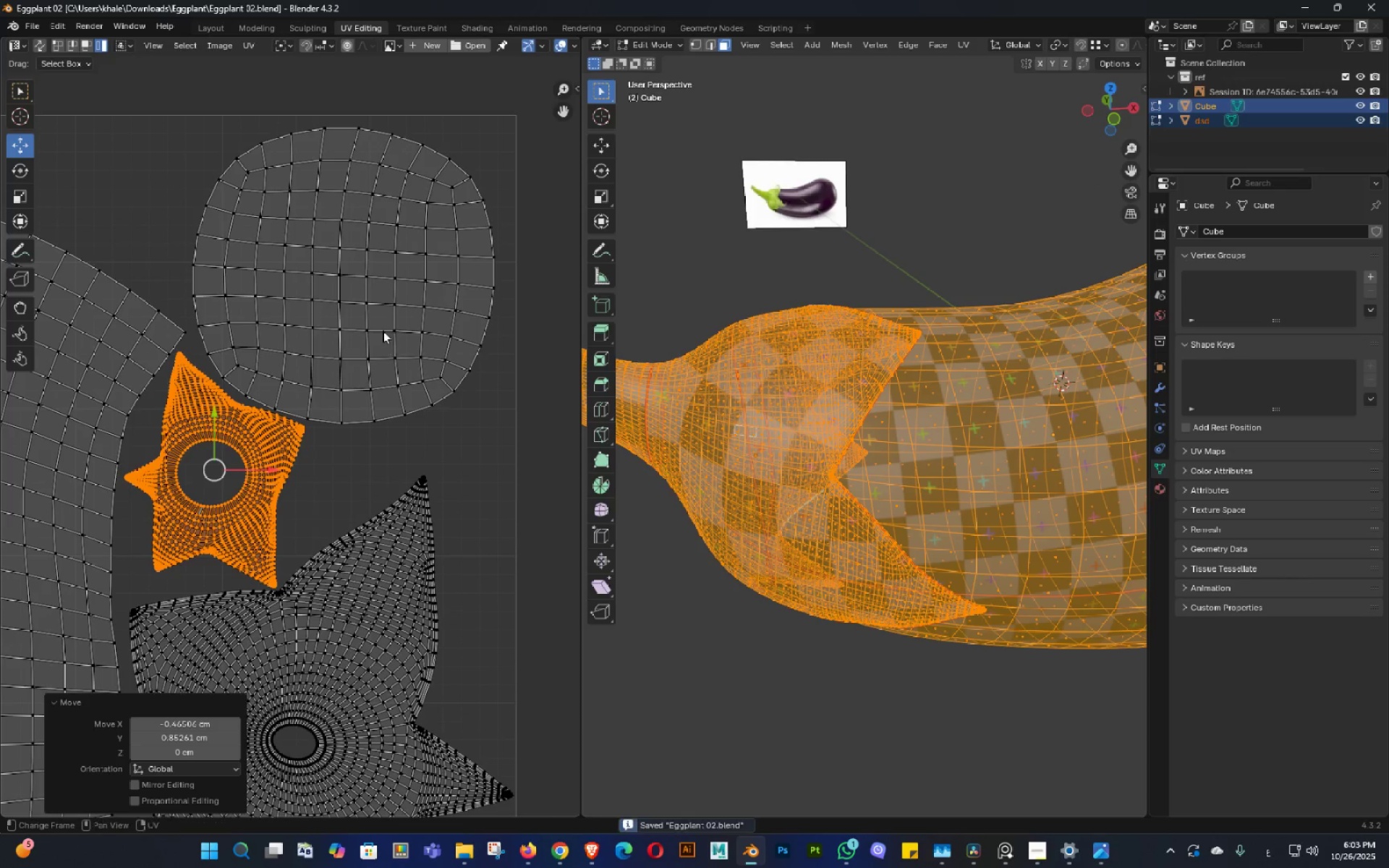 
left_click([383, 331])
 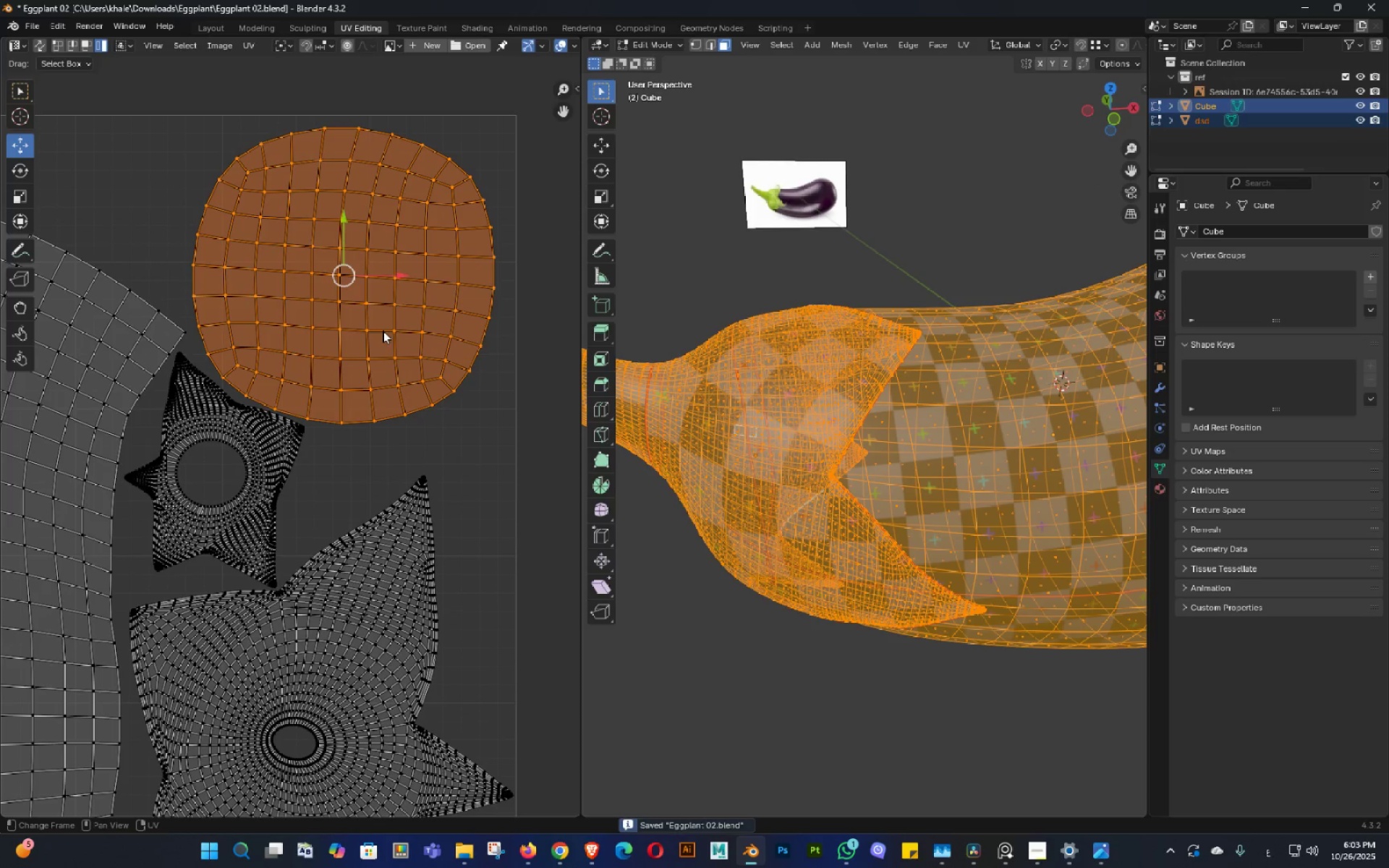 
key(G)
 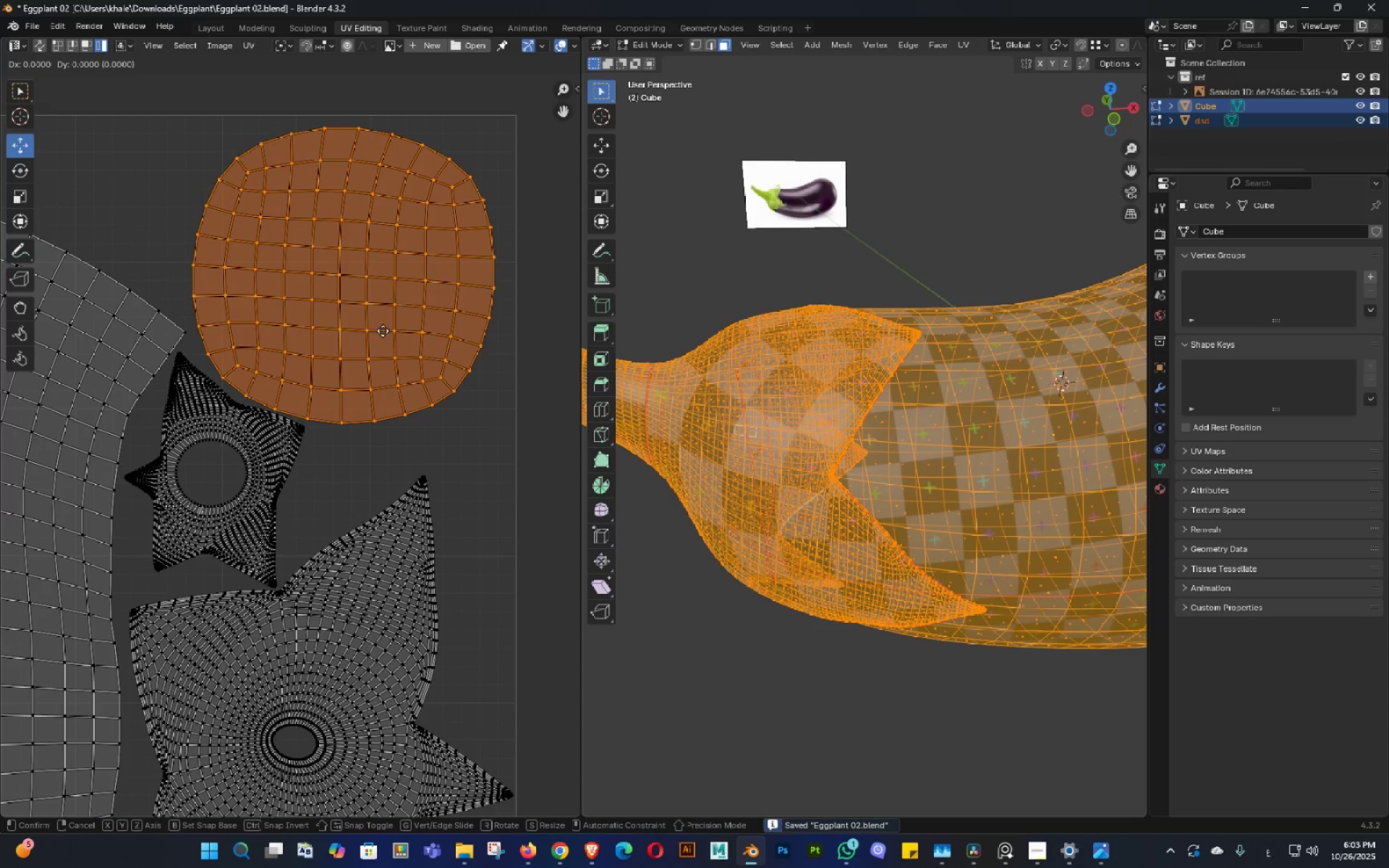 
hold_key(key=ShiftLeft, duration=1.51)
left_click([421, 314])
 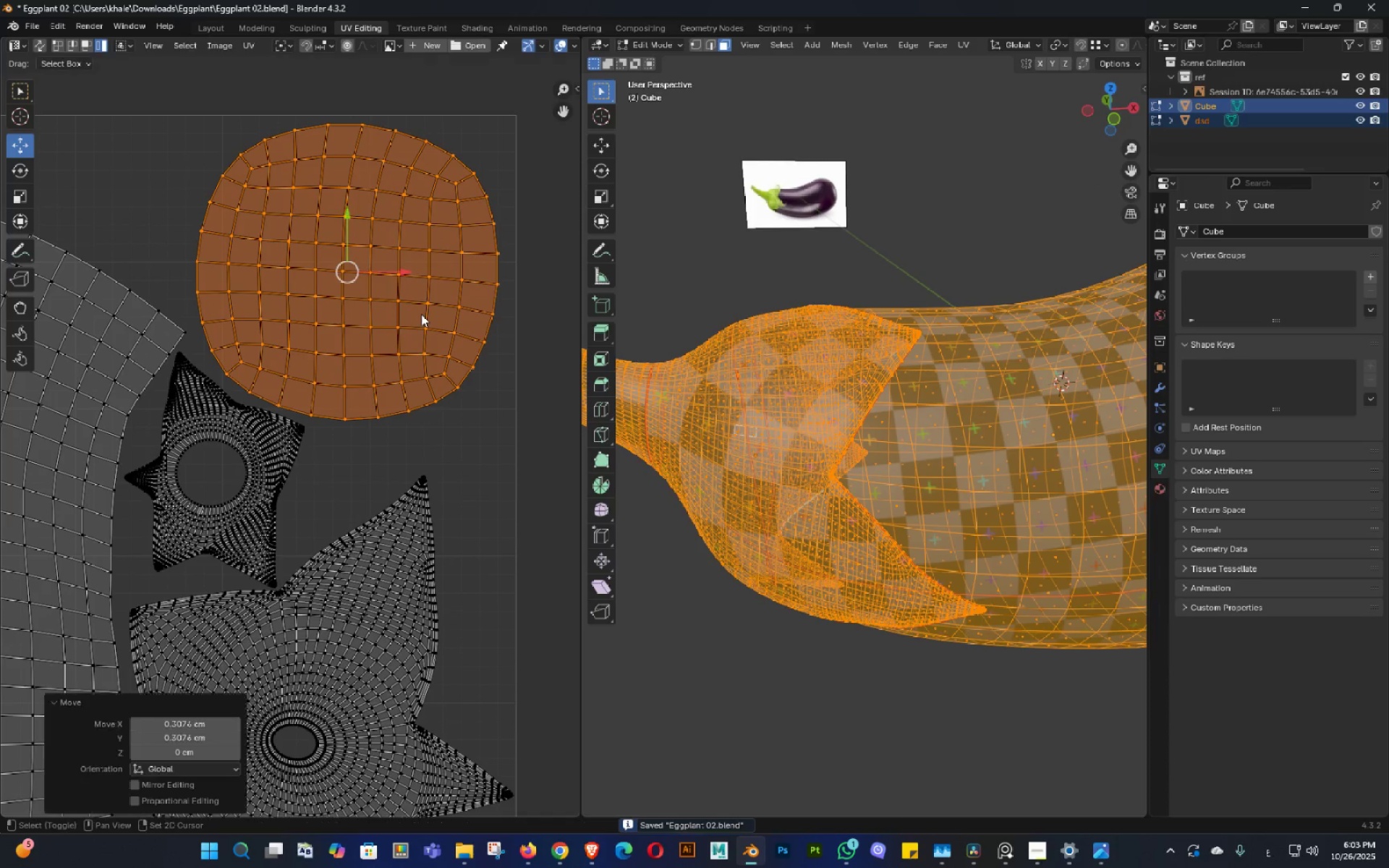 
key(Shift+ShiftLeft)
 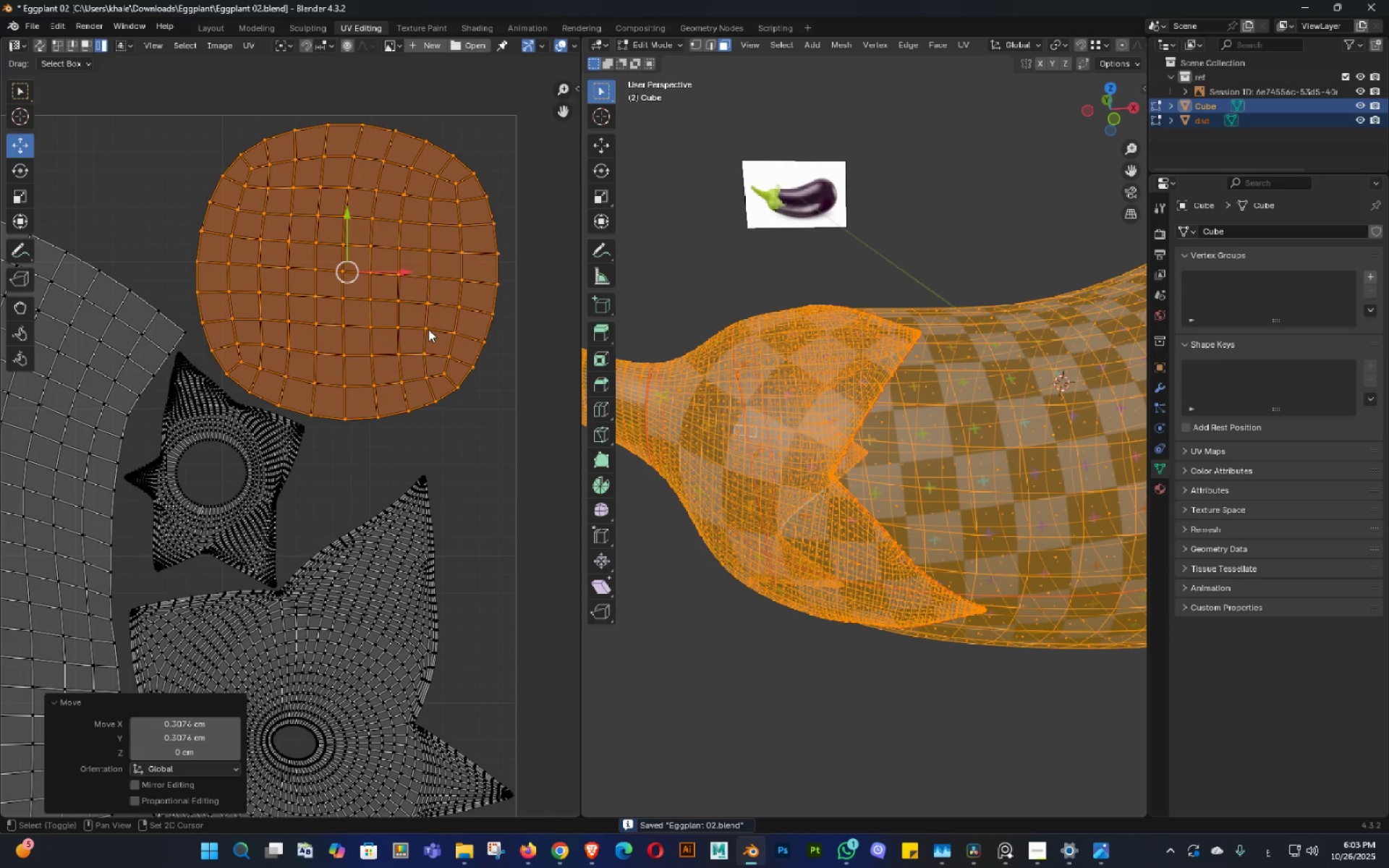 
key(Shift+ShiftLeft)
 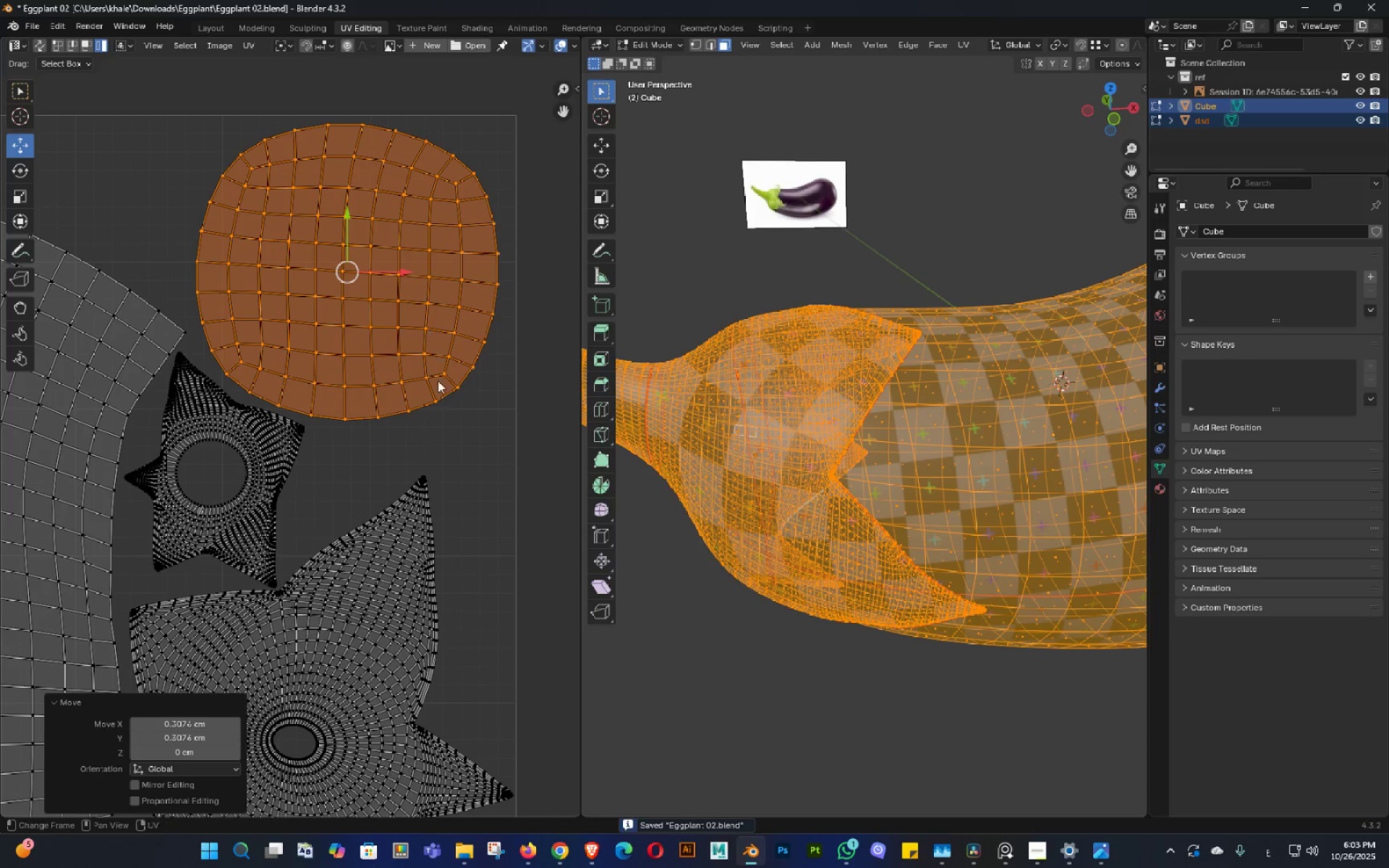 
key(Control+ControlLeft)
 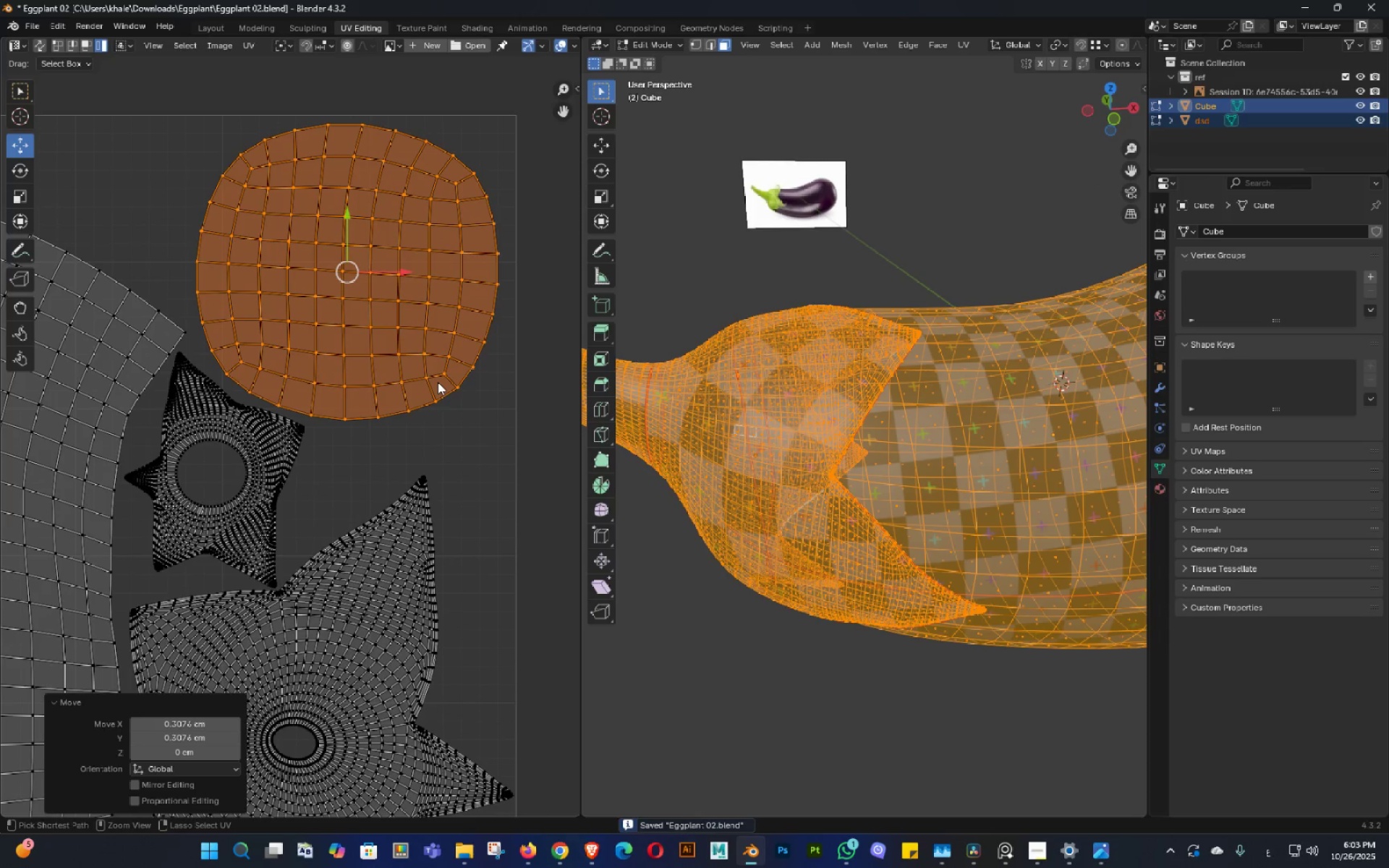 
key(Control+S)
 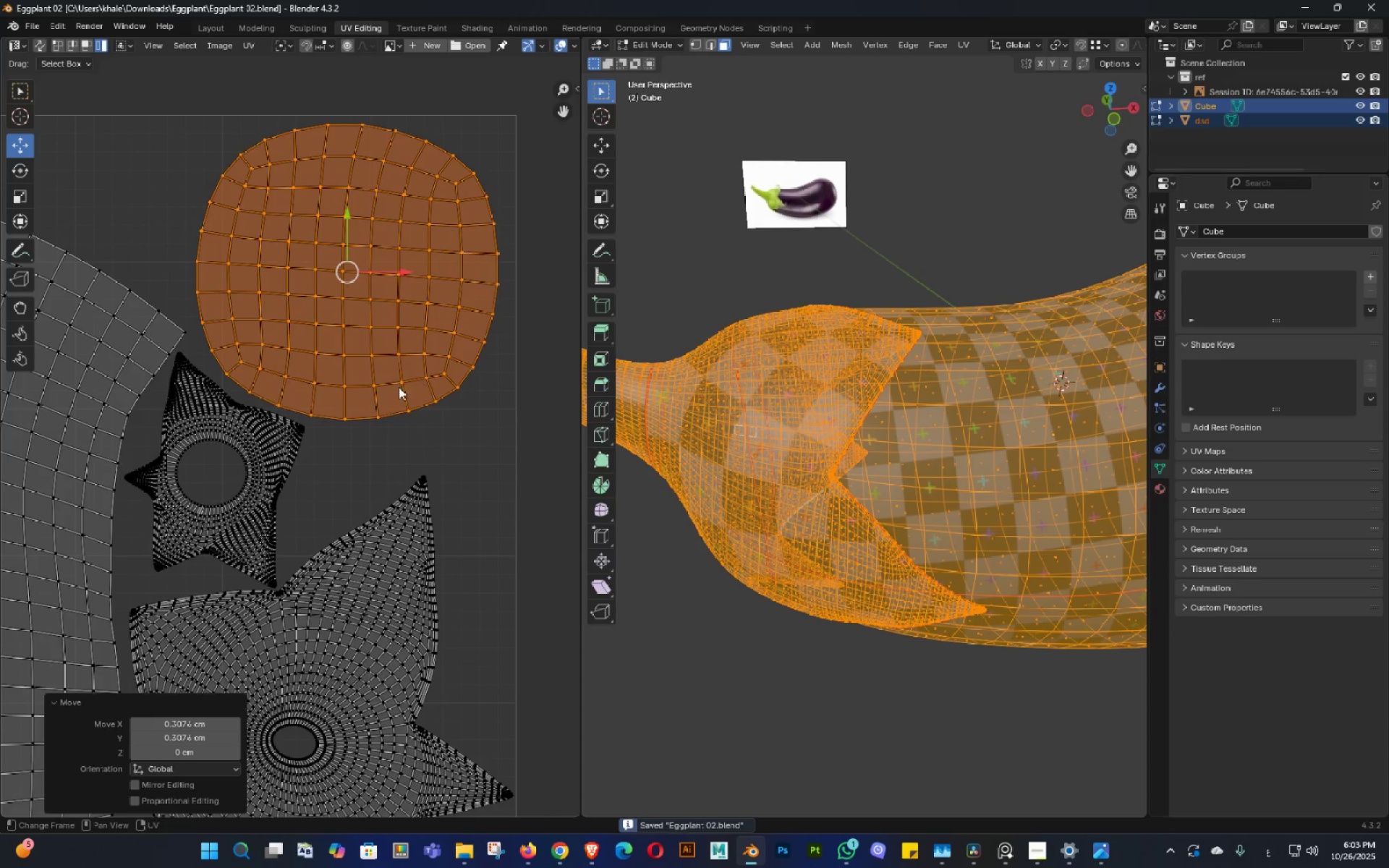 
scroll: coordinate [381, 406], scroll_direction: none, amount: 0.0
 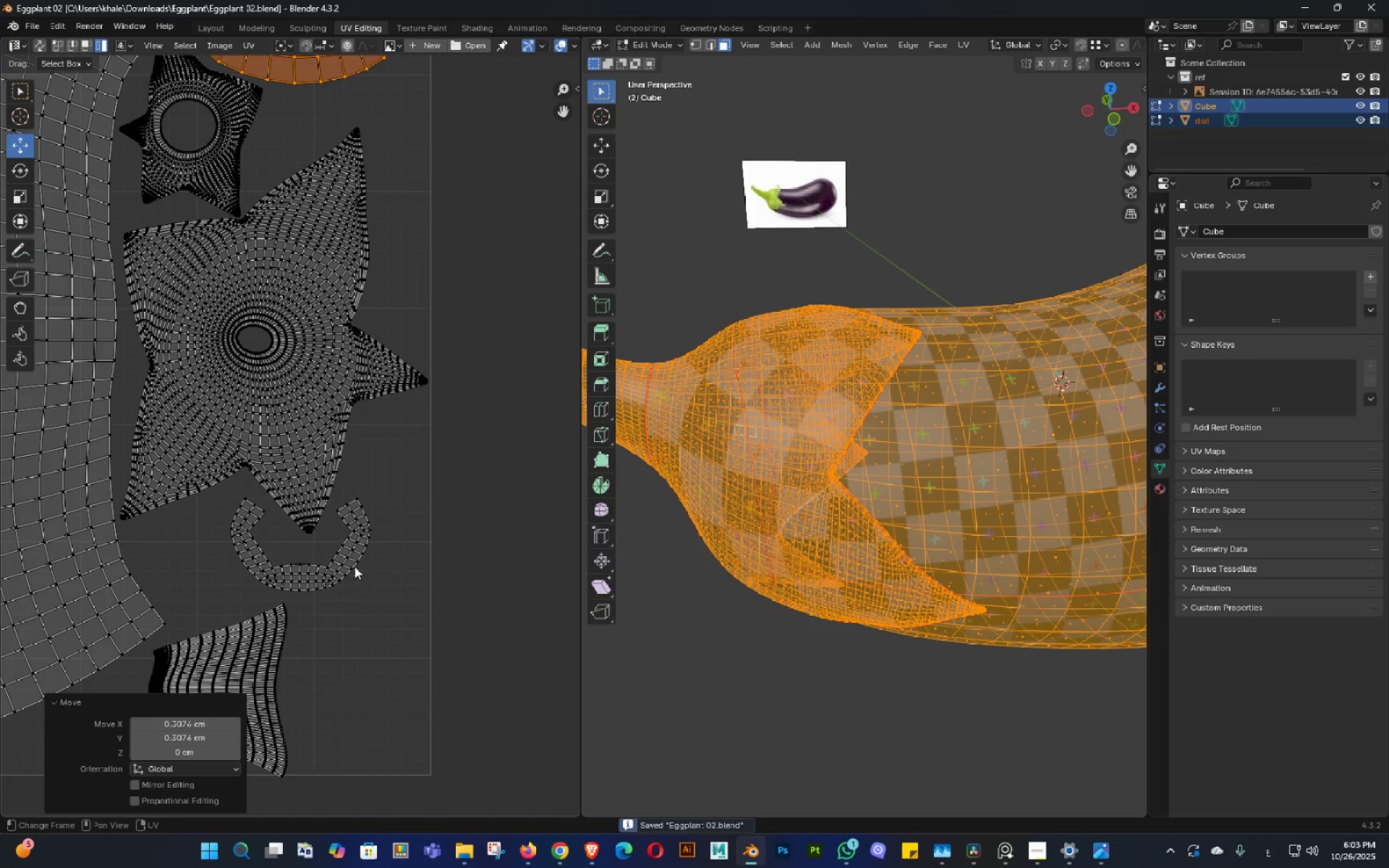 
hold_key(key=ShiftLeft, duration=0.34)
 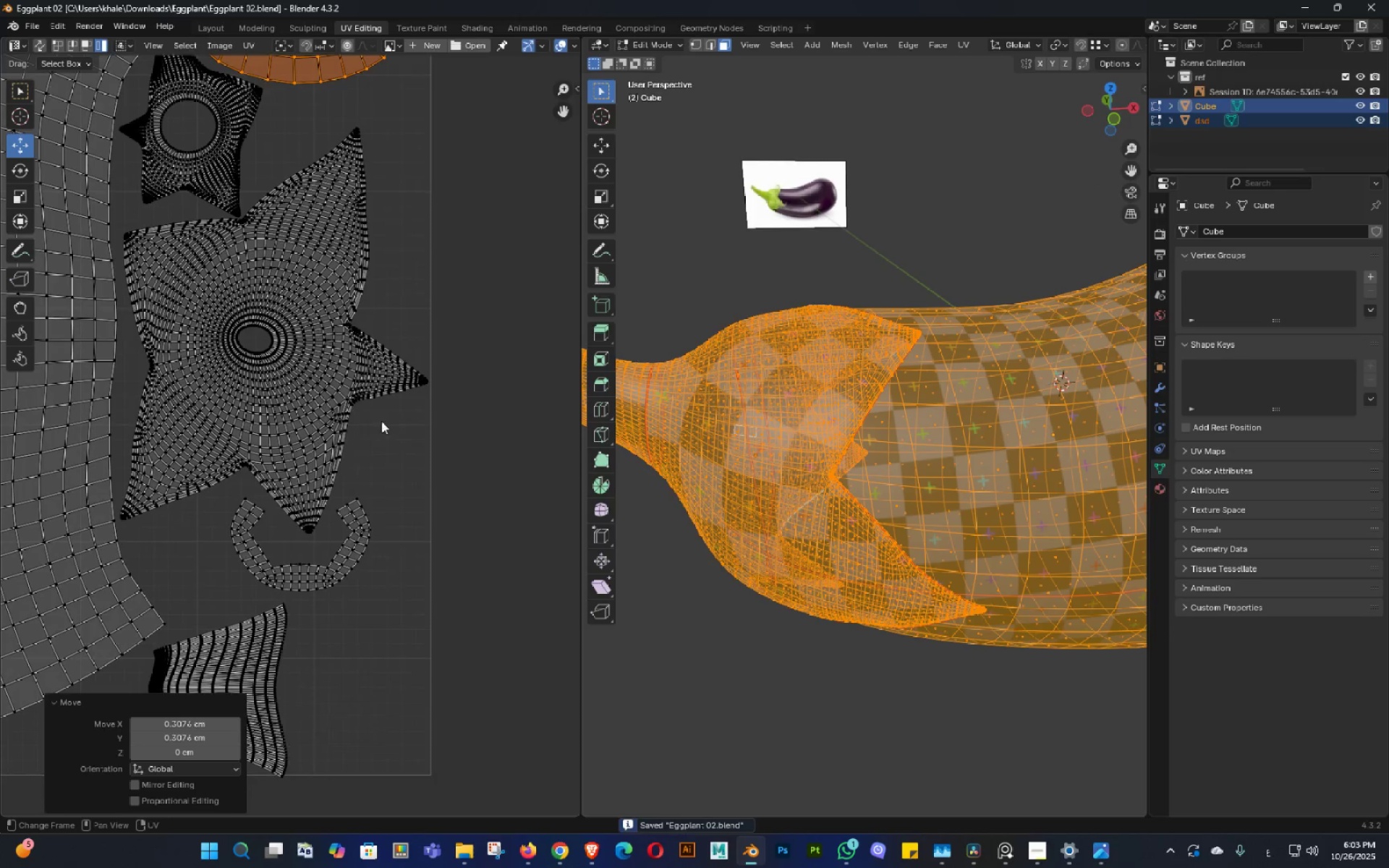 
key(Control+ControlLeft)
 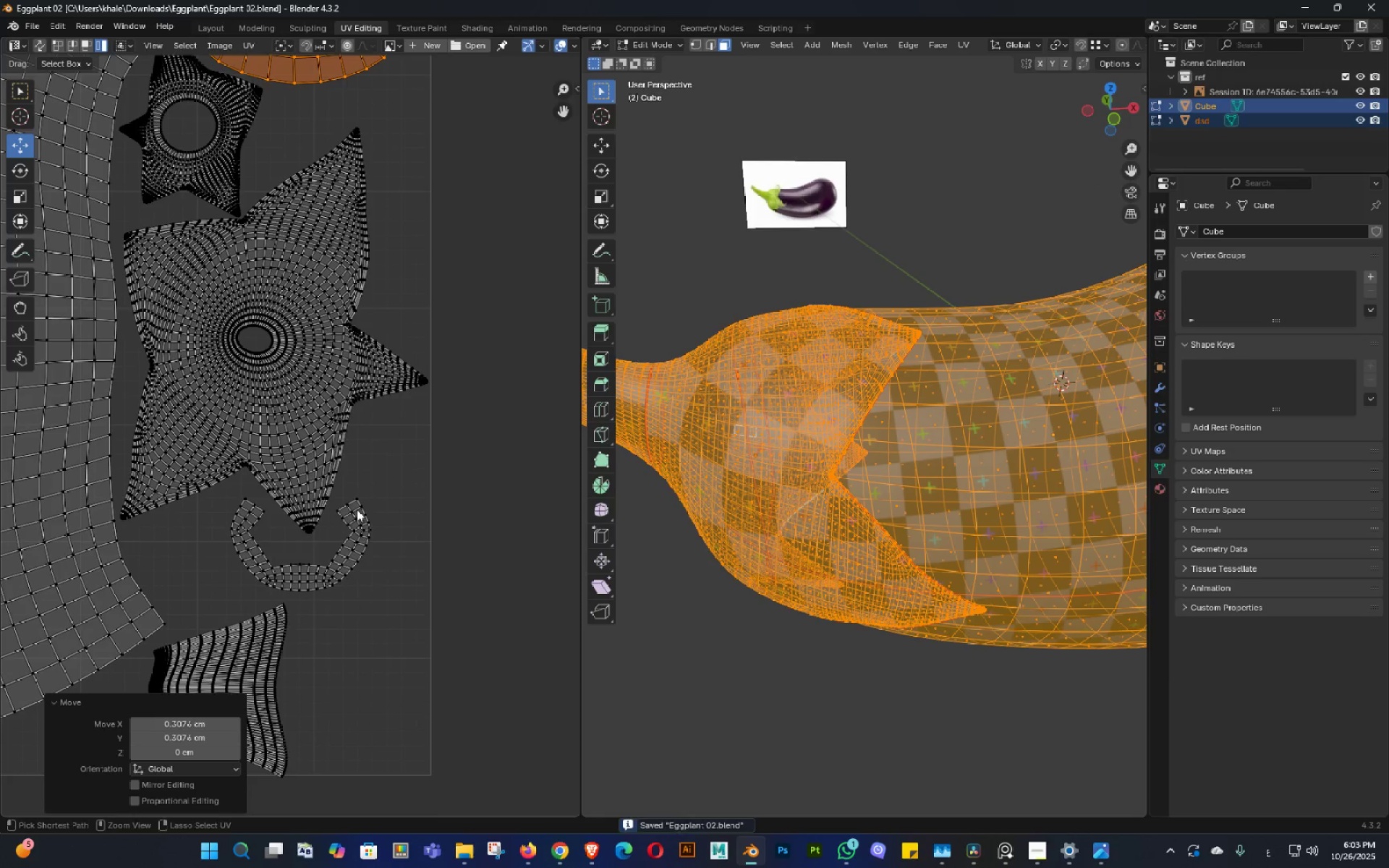 
key(Control+S)
 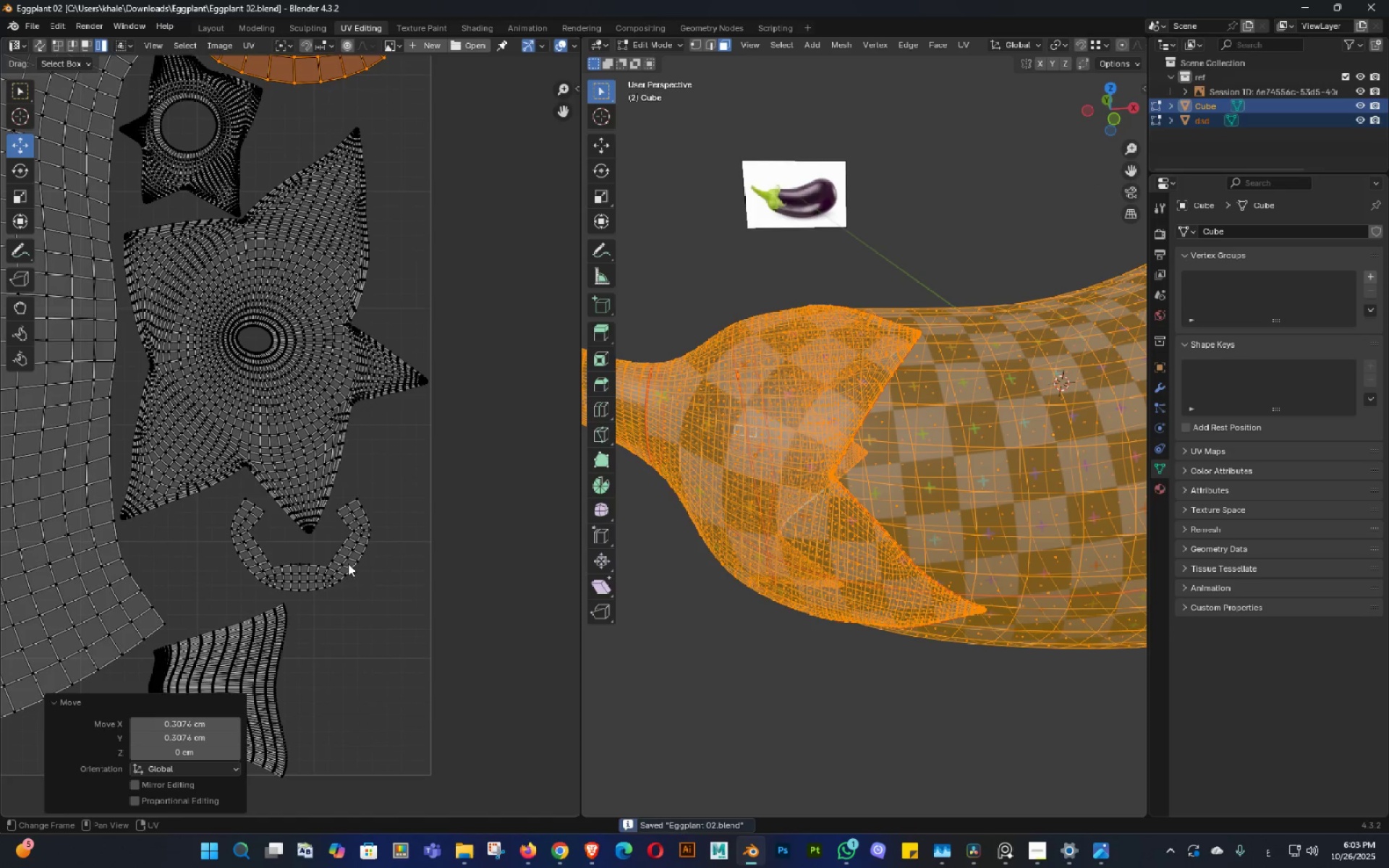 
key(Shift+ShiftLeft)
 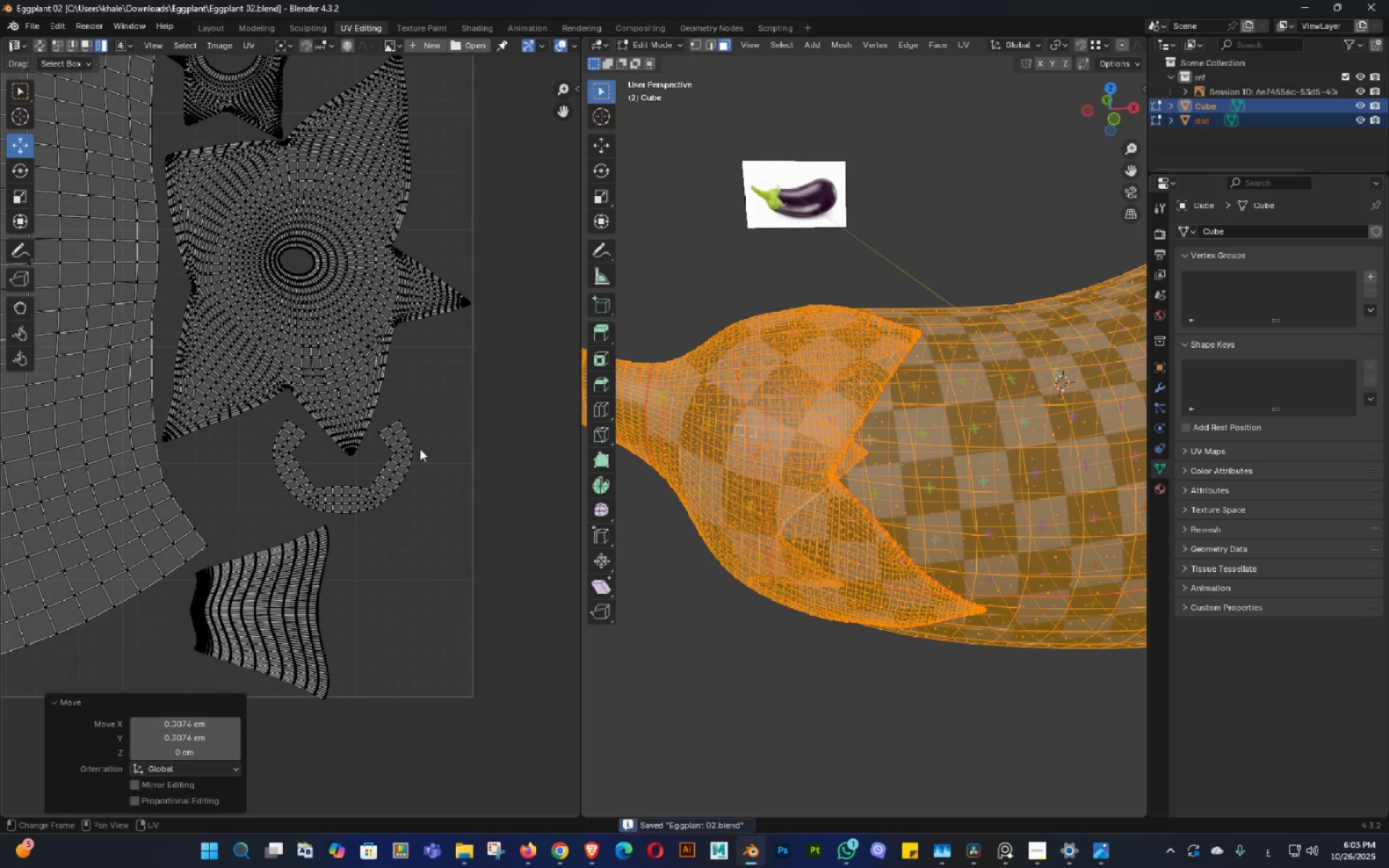 
scroll: coordinate [416, 450], scroll_direction: up, amount: 2.0
 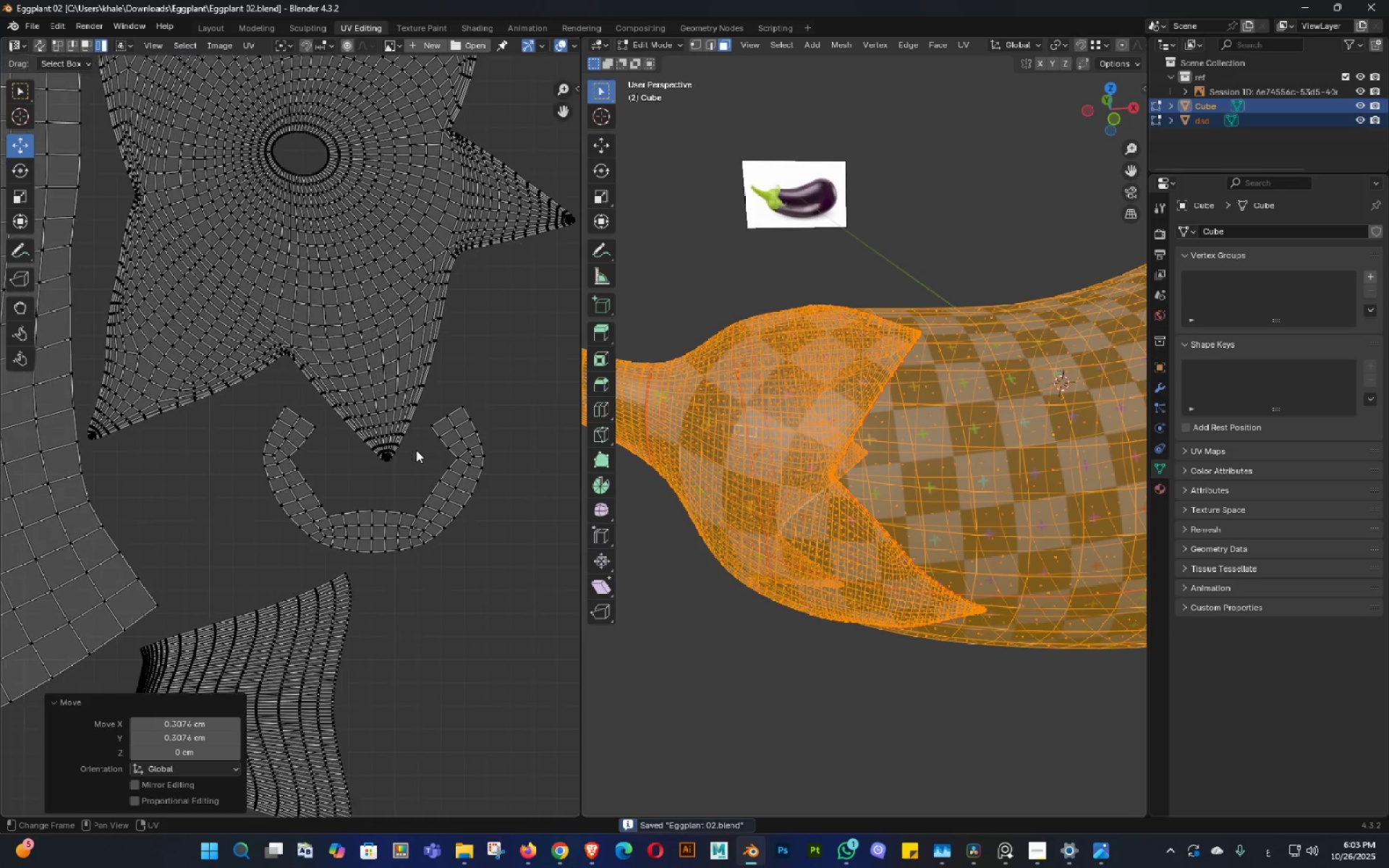 
key(Control+ControlLeft)
 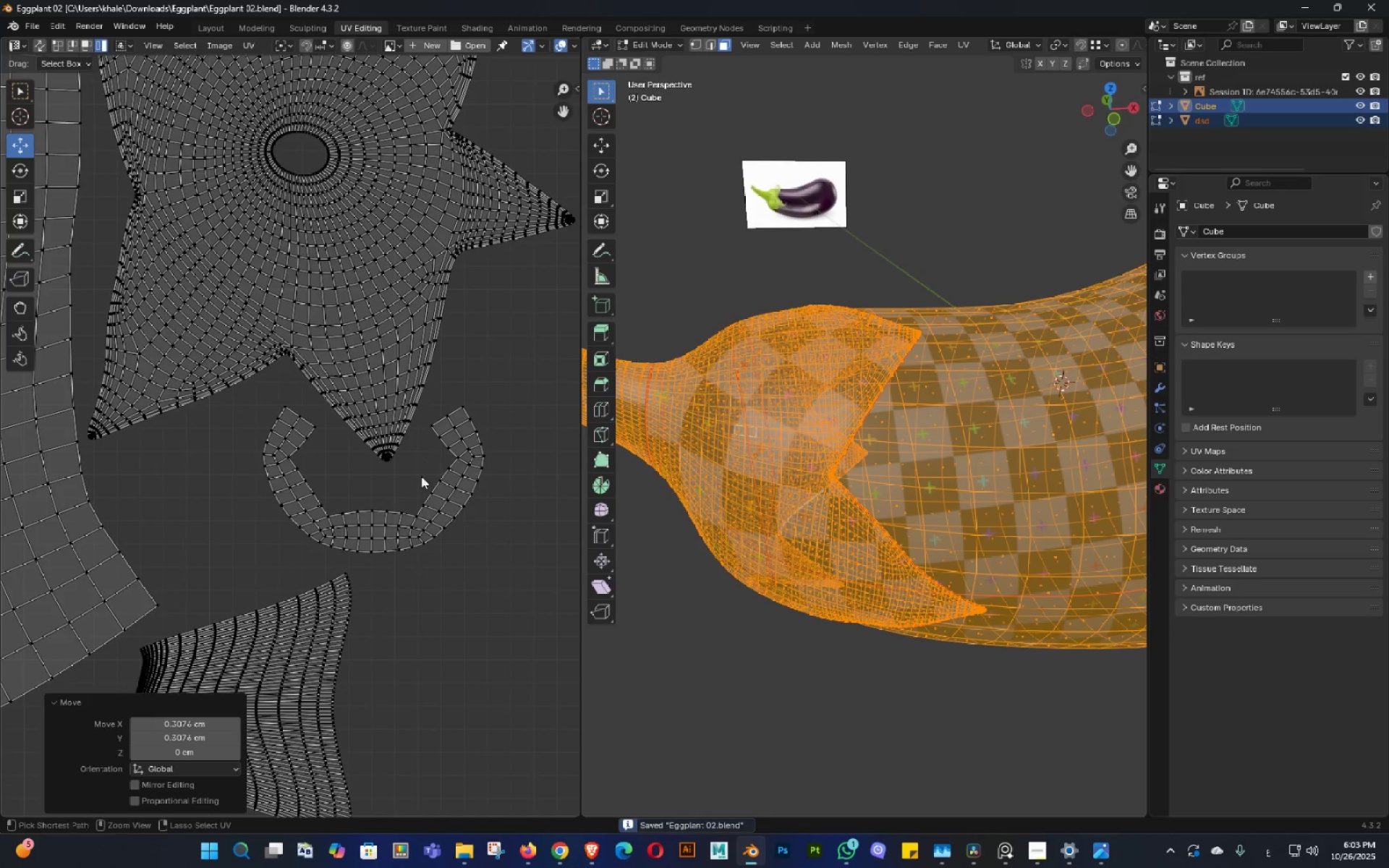 
key(Control+S)
 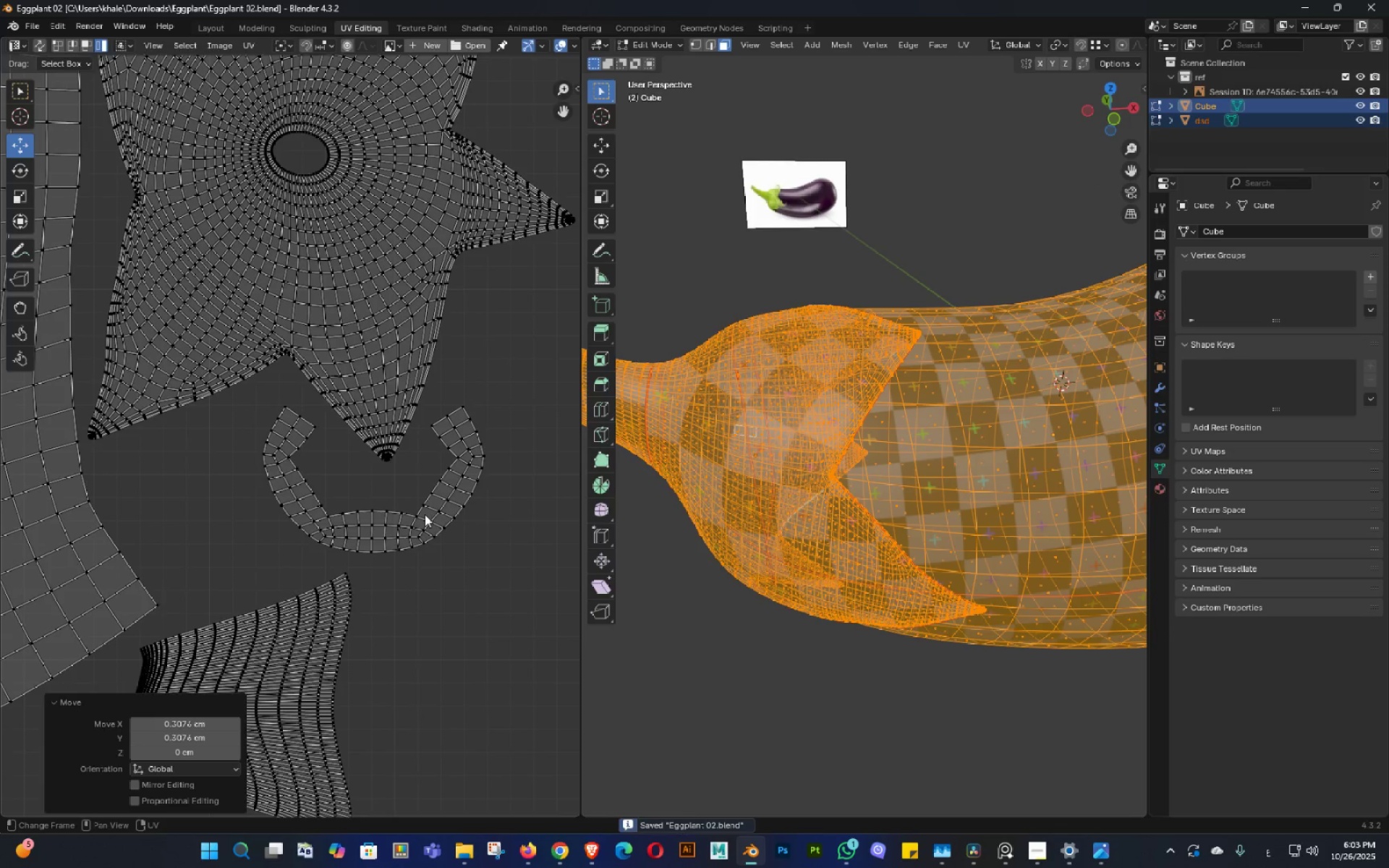 
scroll: coordinate [425, 514], scroll_direction: down, amount: 3.0
 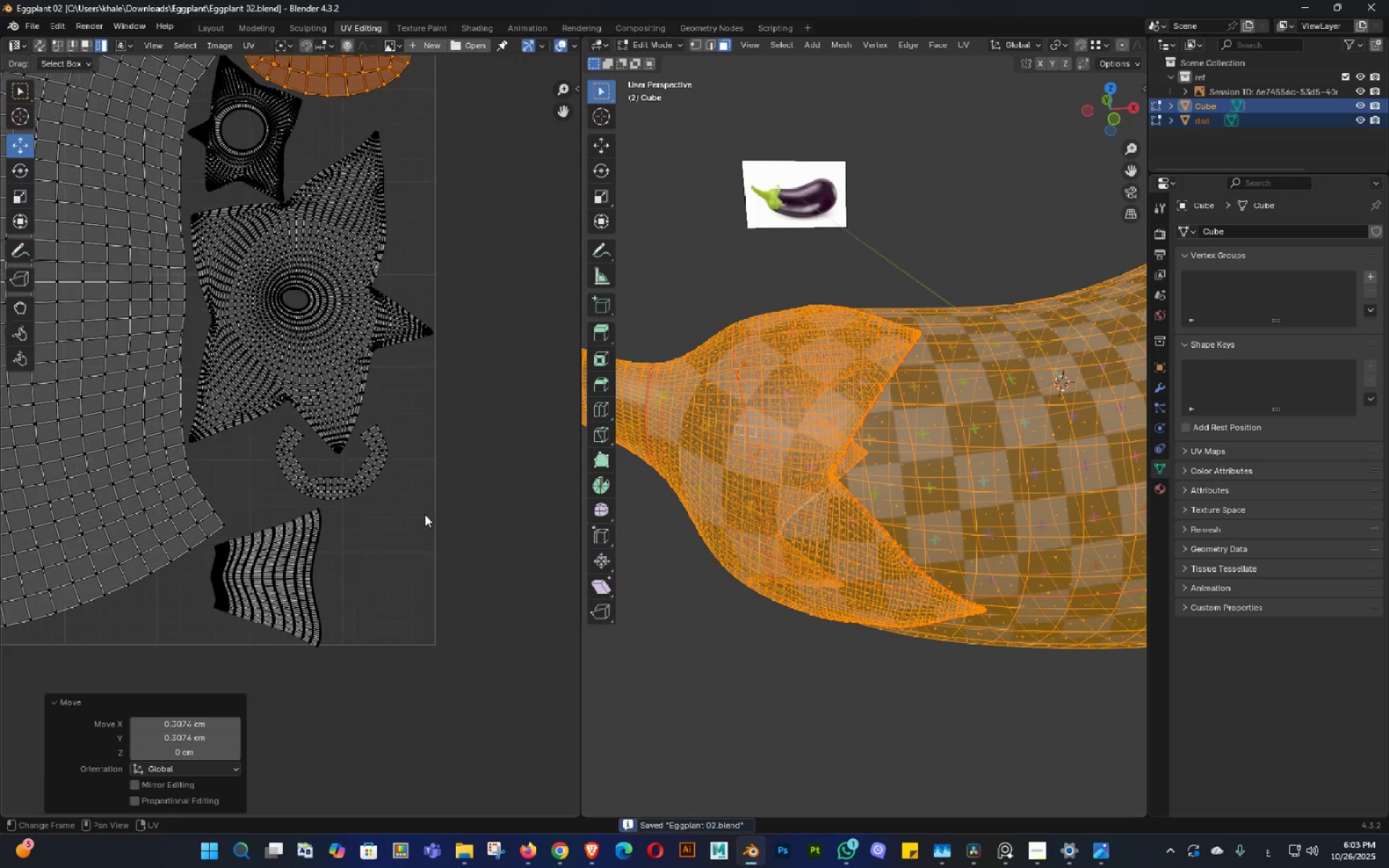 
key(Shift+ShiftLeft)
 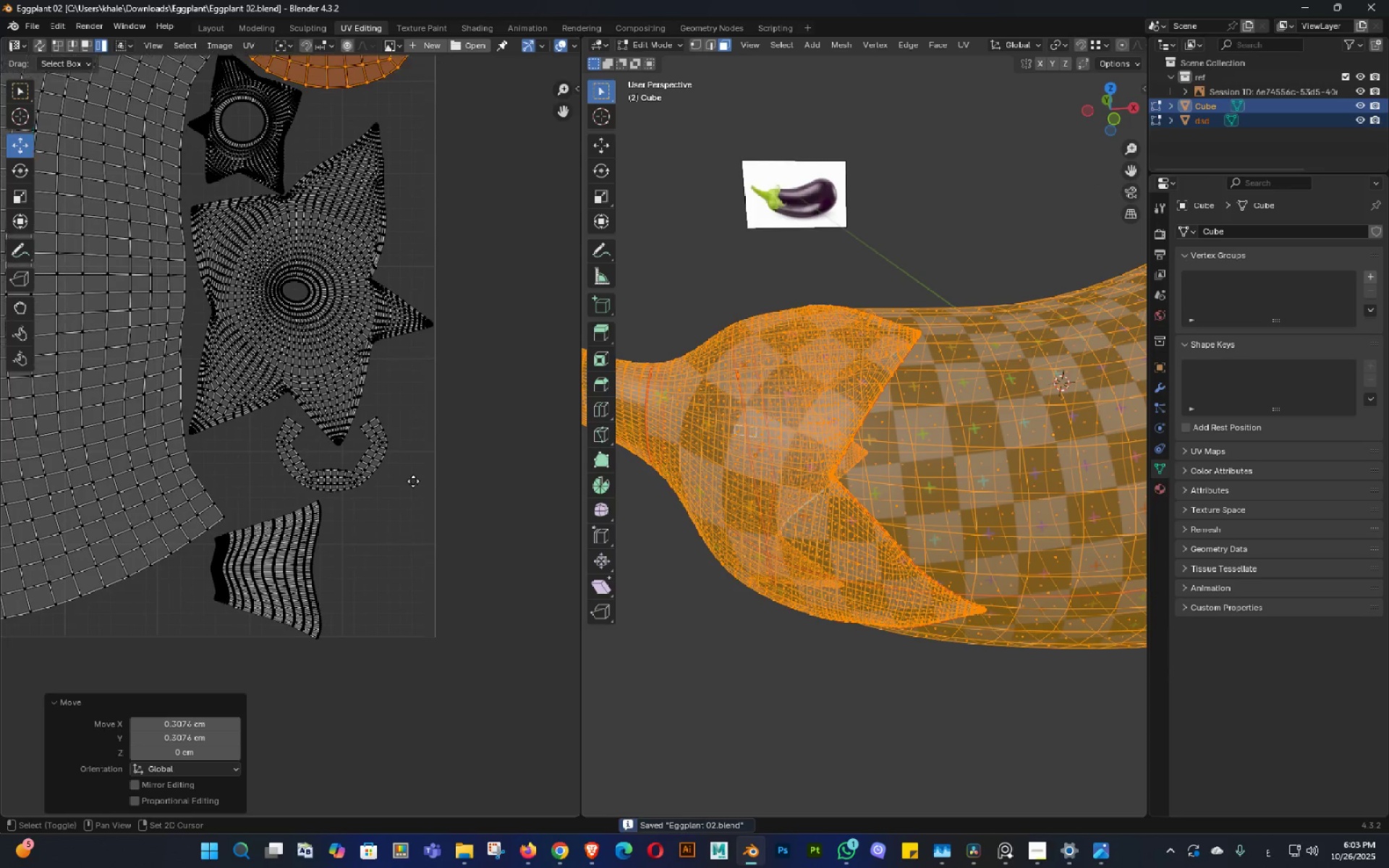 
double_click([415, 474])
 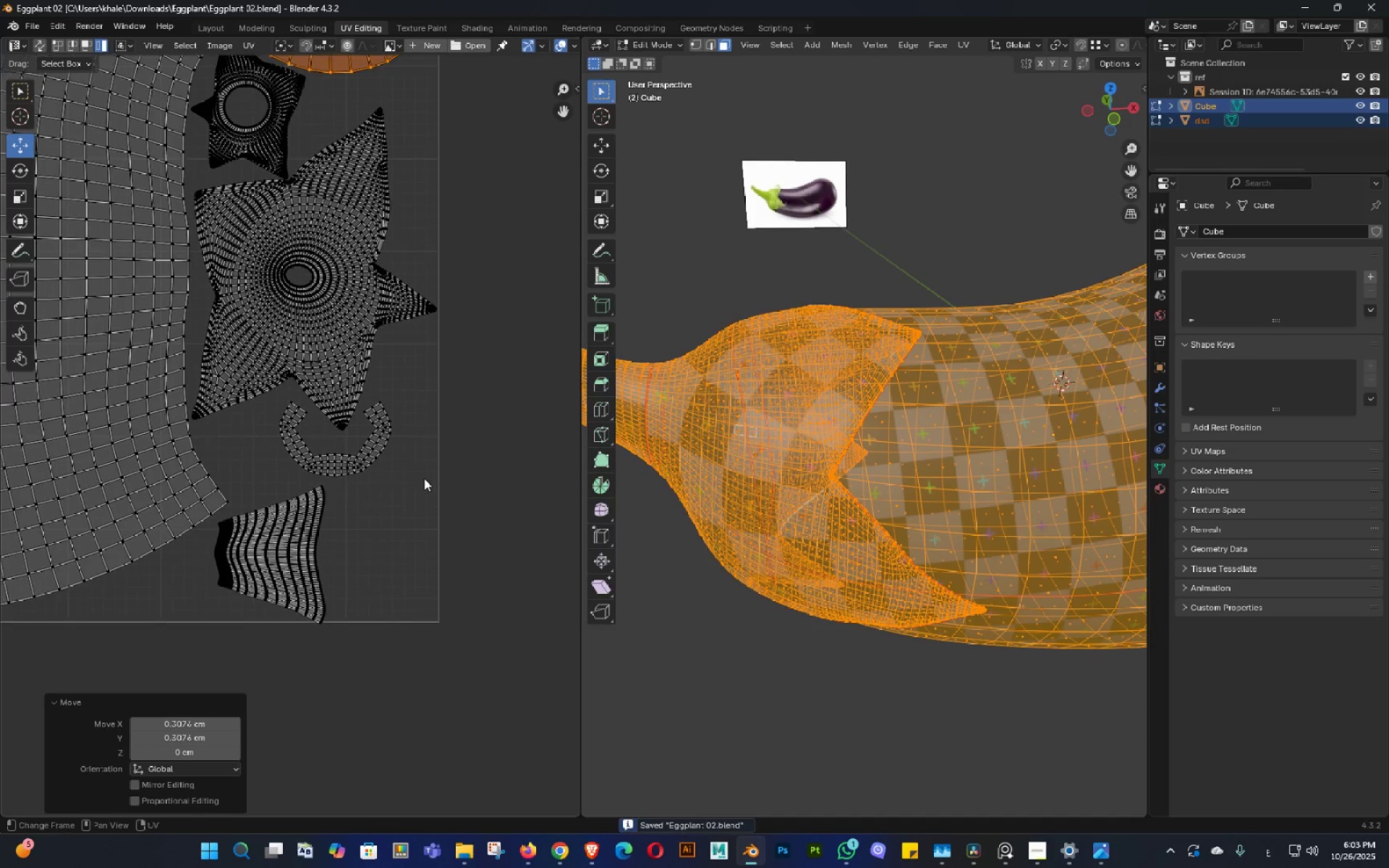 
key(Control+ControlLeft)
 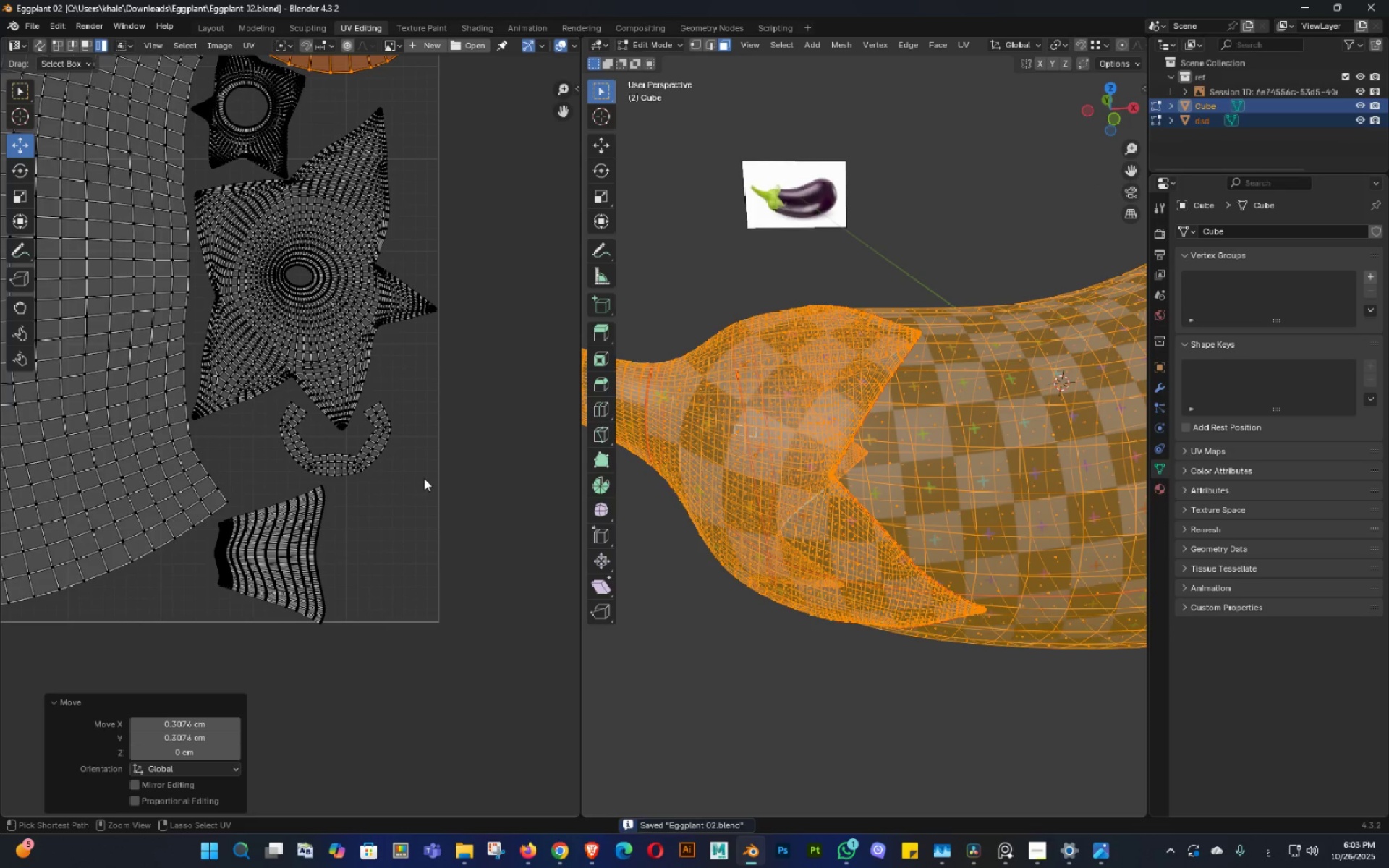 
key(Control+S)
 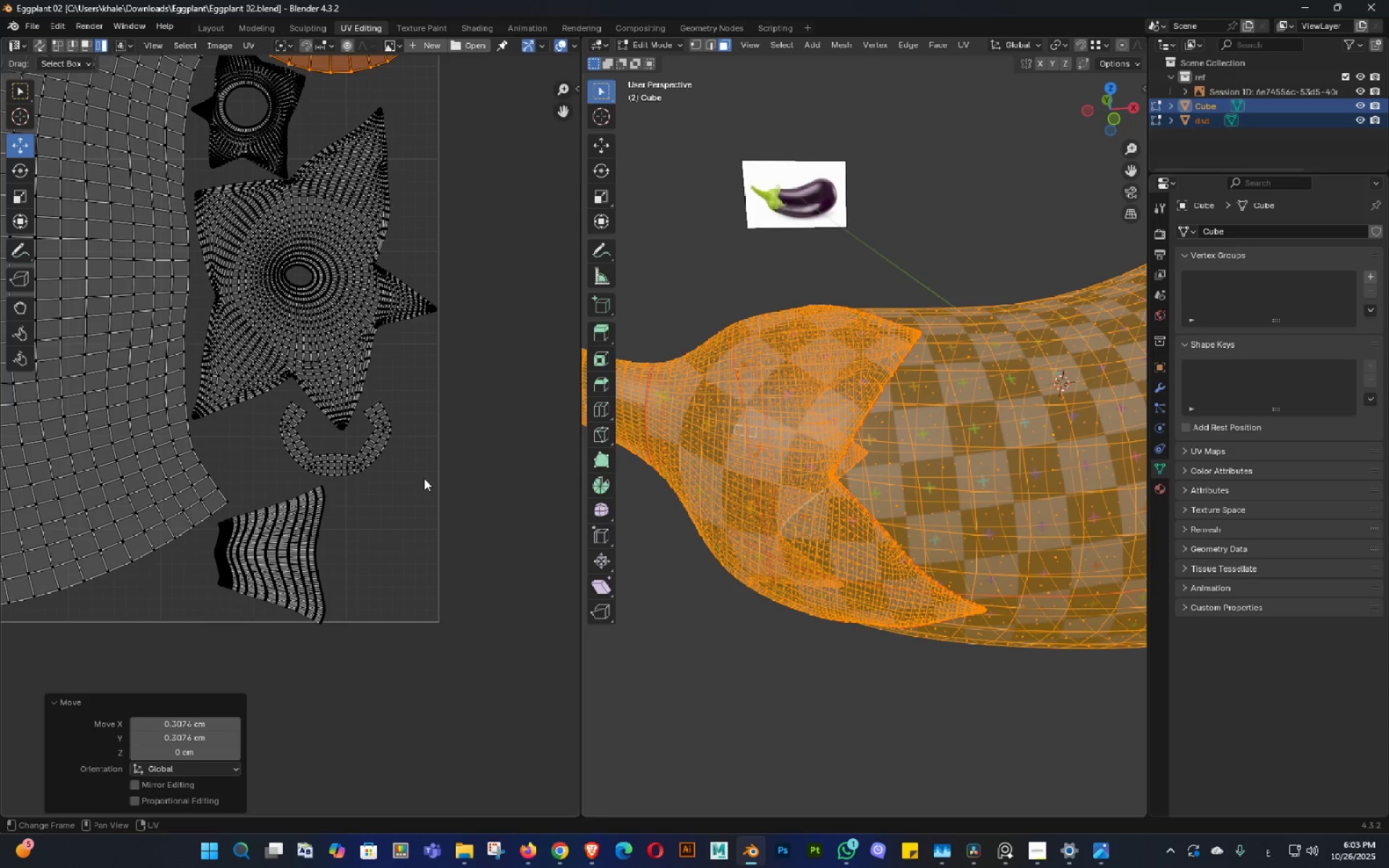 
wait(7.29)
 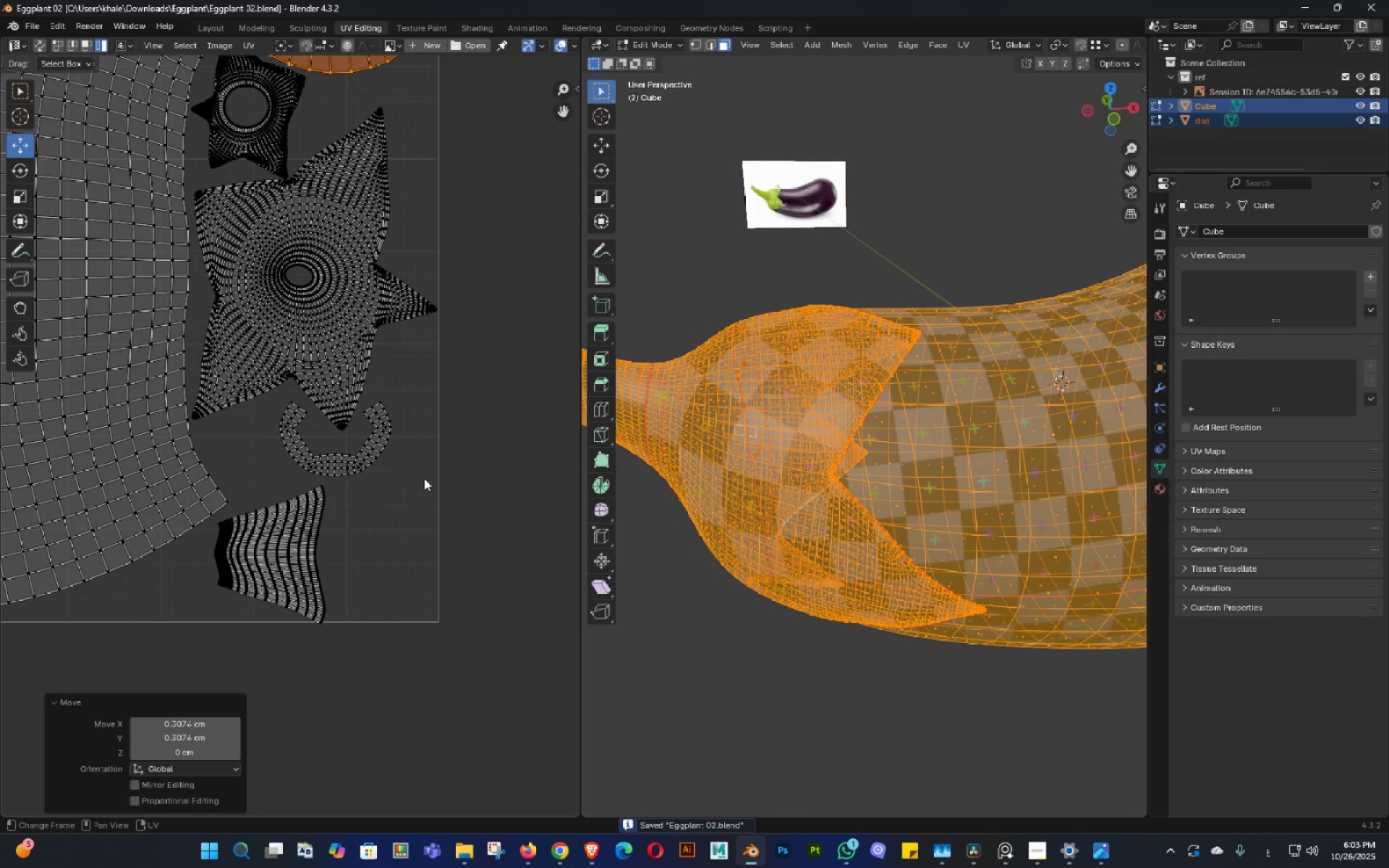 
scroll: coordinate [428, 482], scroll_direction: up, amount: 1.0
 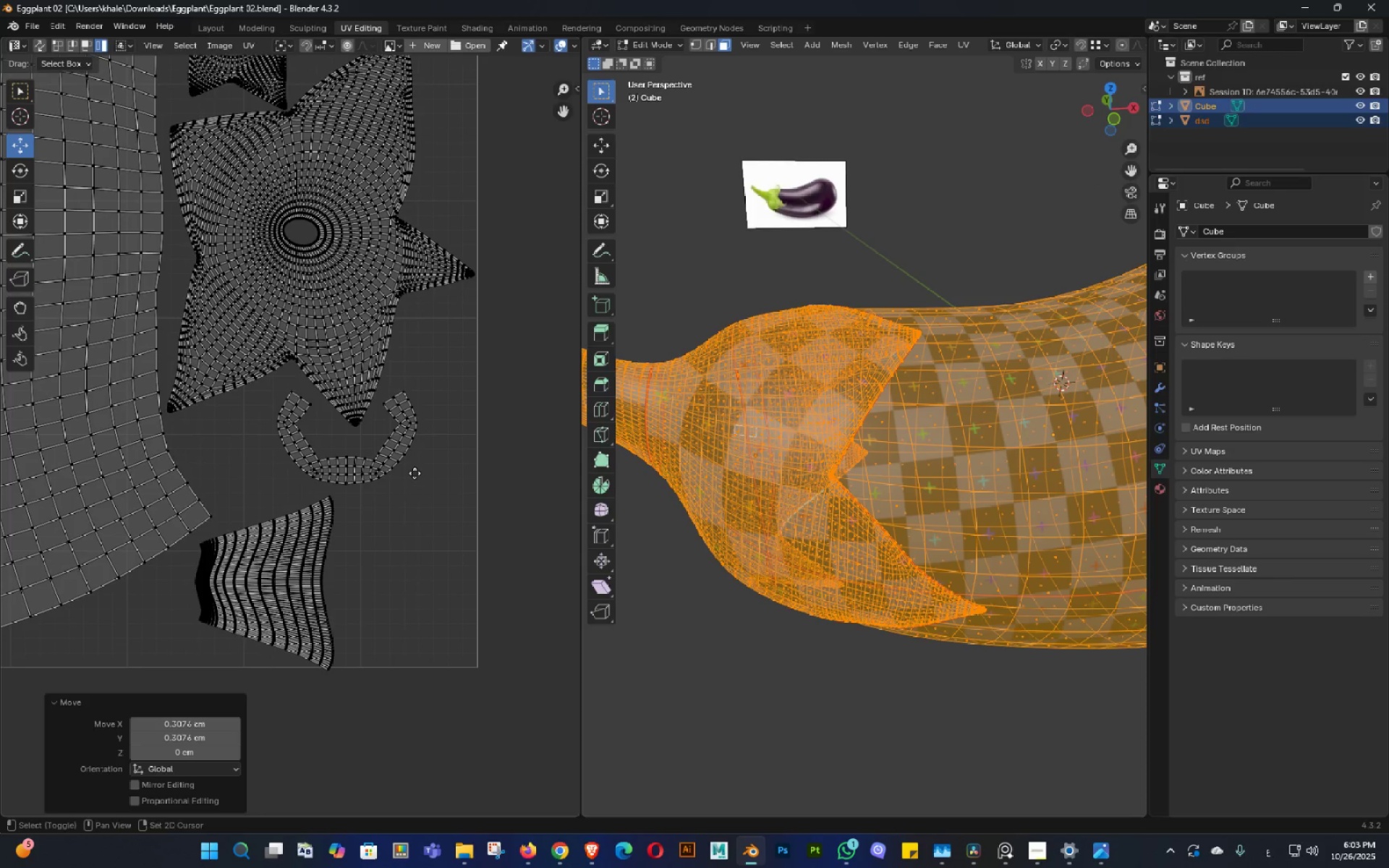 
hold_key(key=ShiftLeft, duration=0.42)
 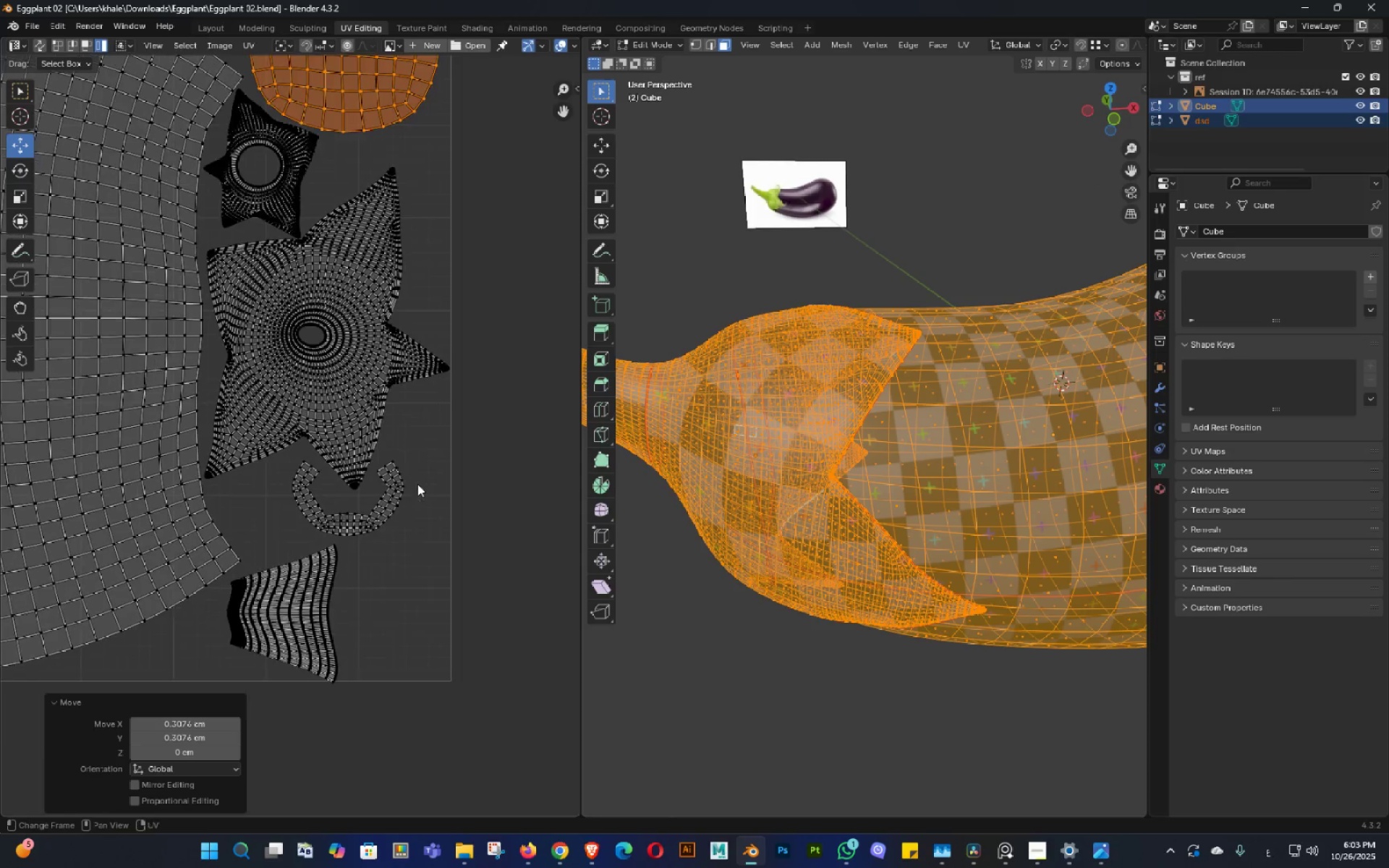 
scroll: coordinate [417, 484], scroll_direction: down, amount: 1.0
 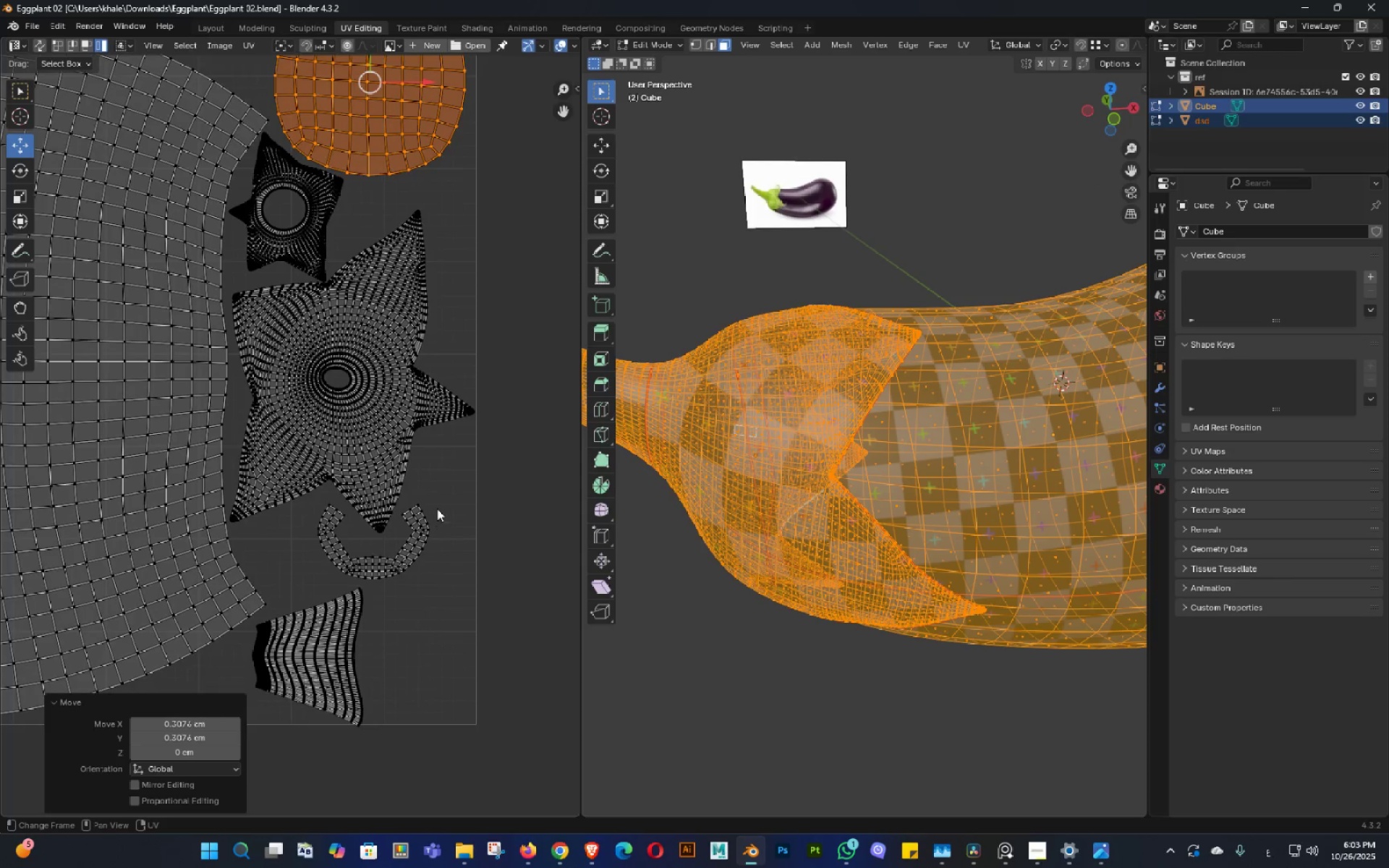 
key(Shift+ShiftLeft)
 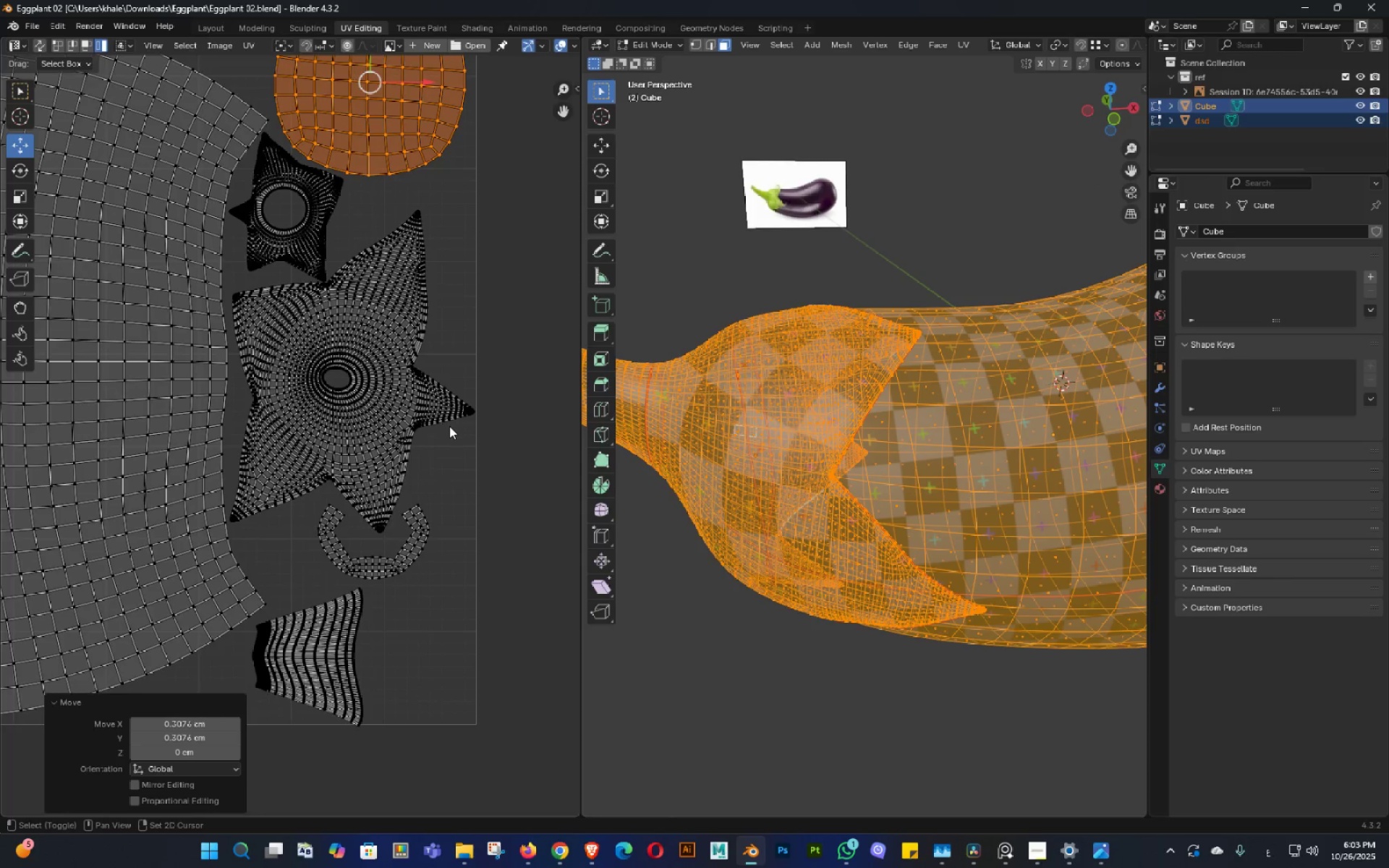 
scroll: coordinate [425, 404], scroll_direction: down, amount: 4.0
 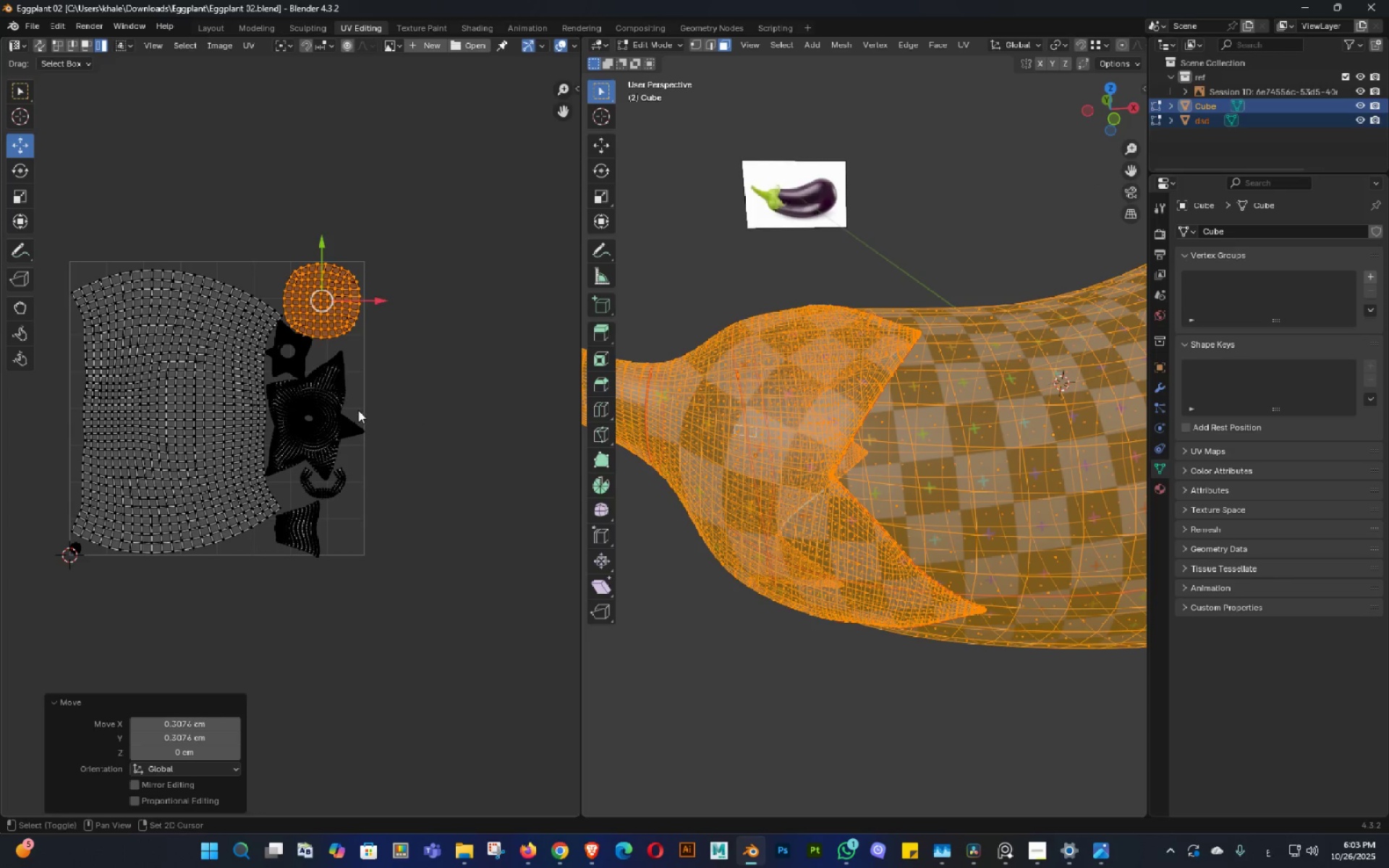 
key(Shift+ShiftLeft)
 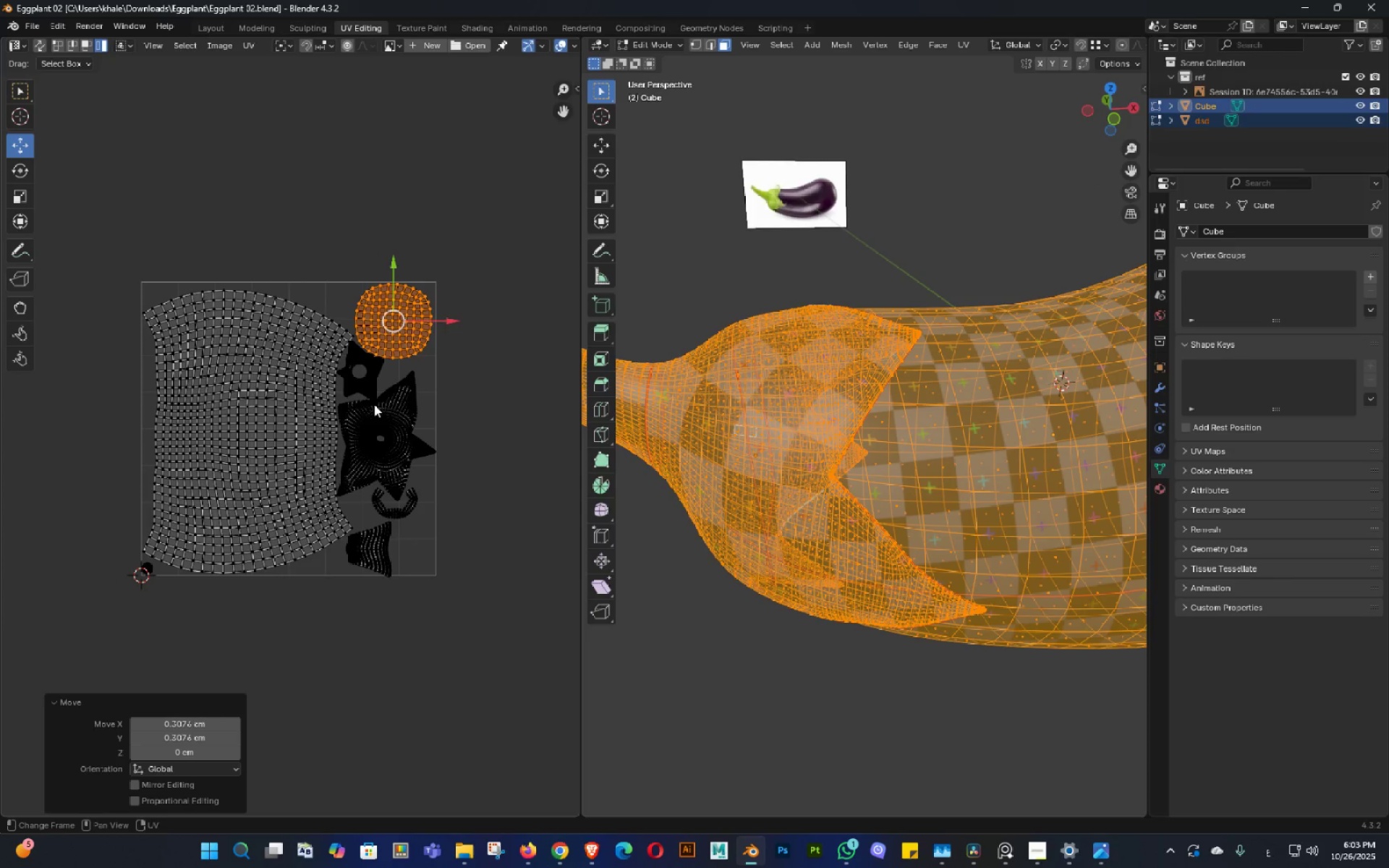 
key(Control+ControlLeft)
 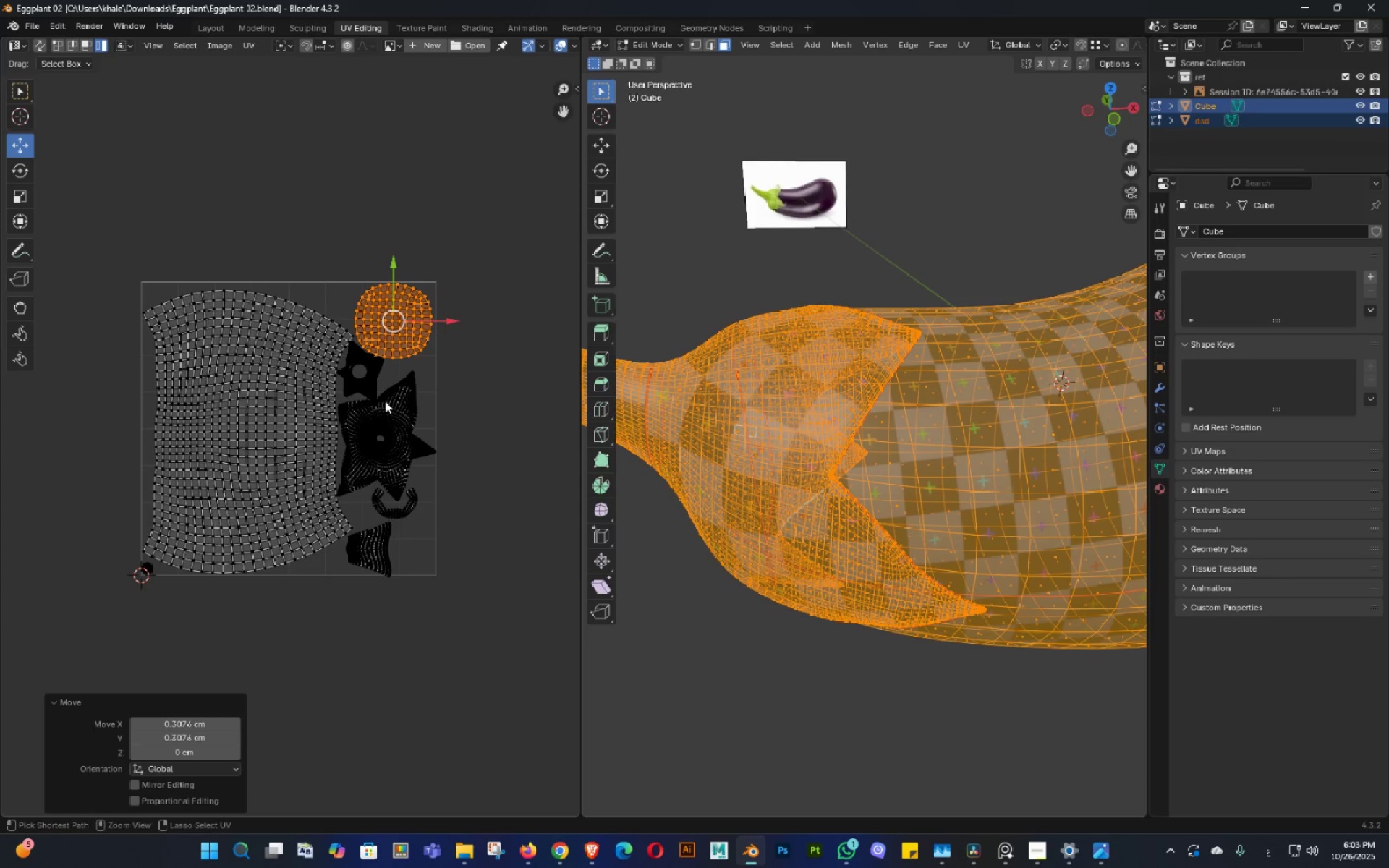 
key(Control+S)
 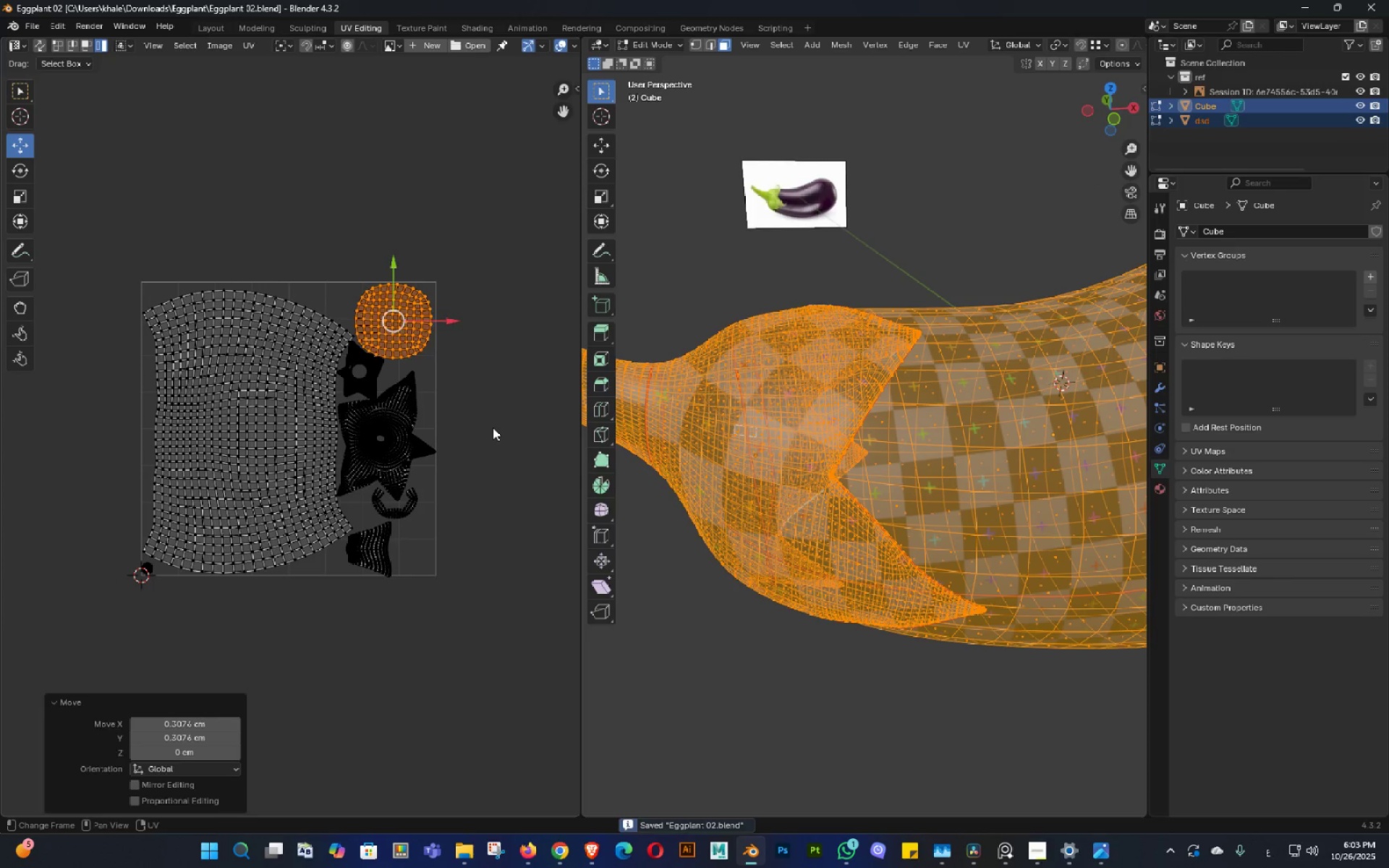 
left_click([493, 427])
 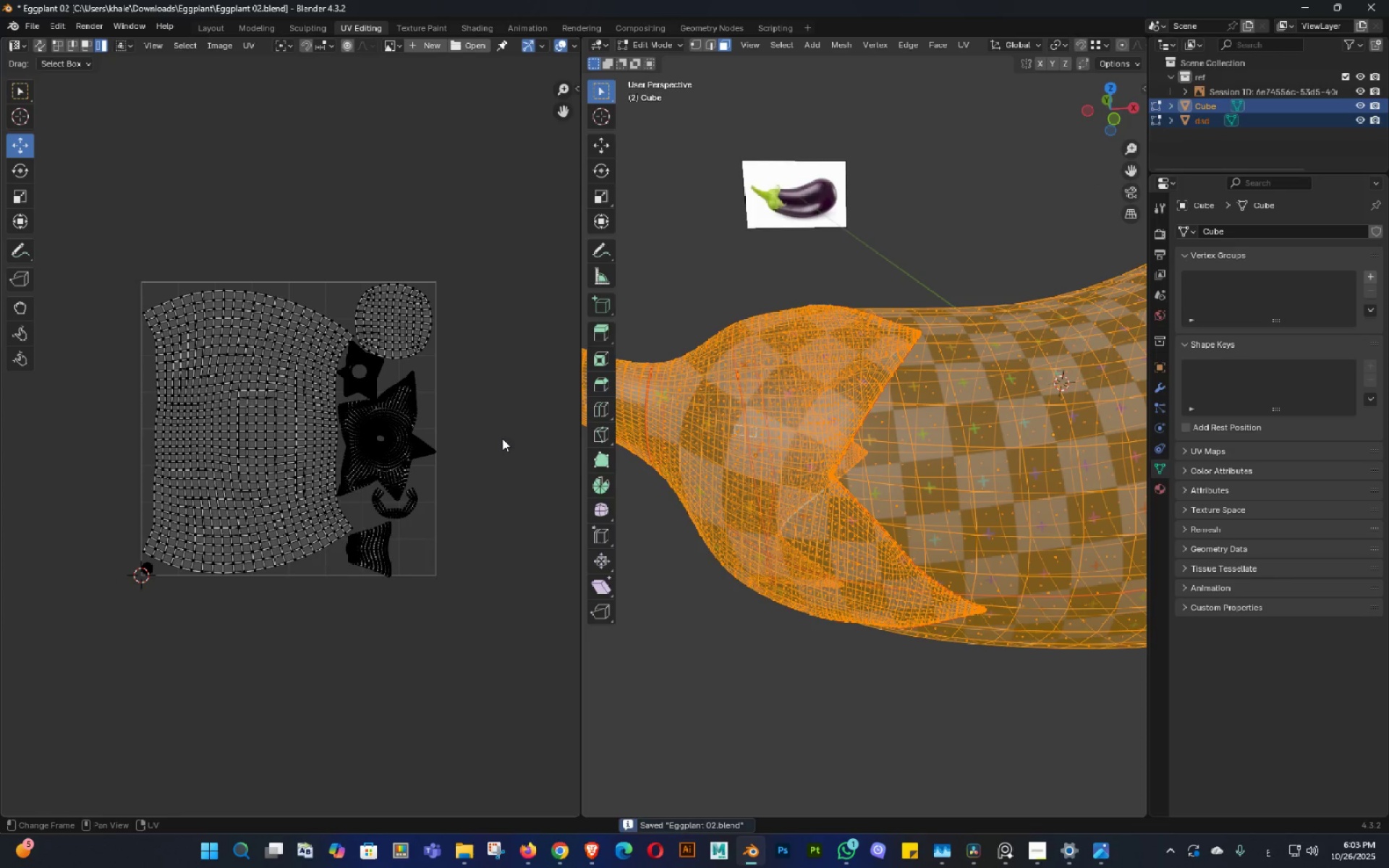 
key(Shift+ShiftLeft)
 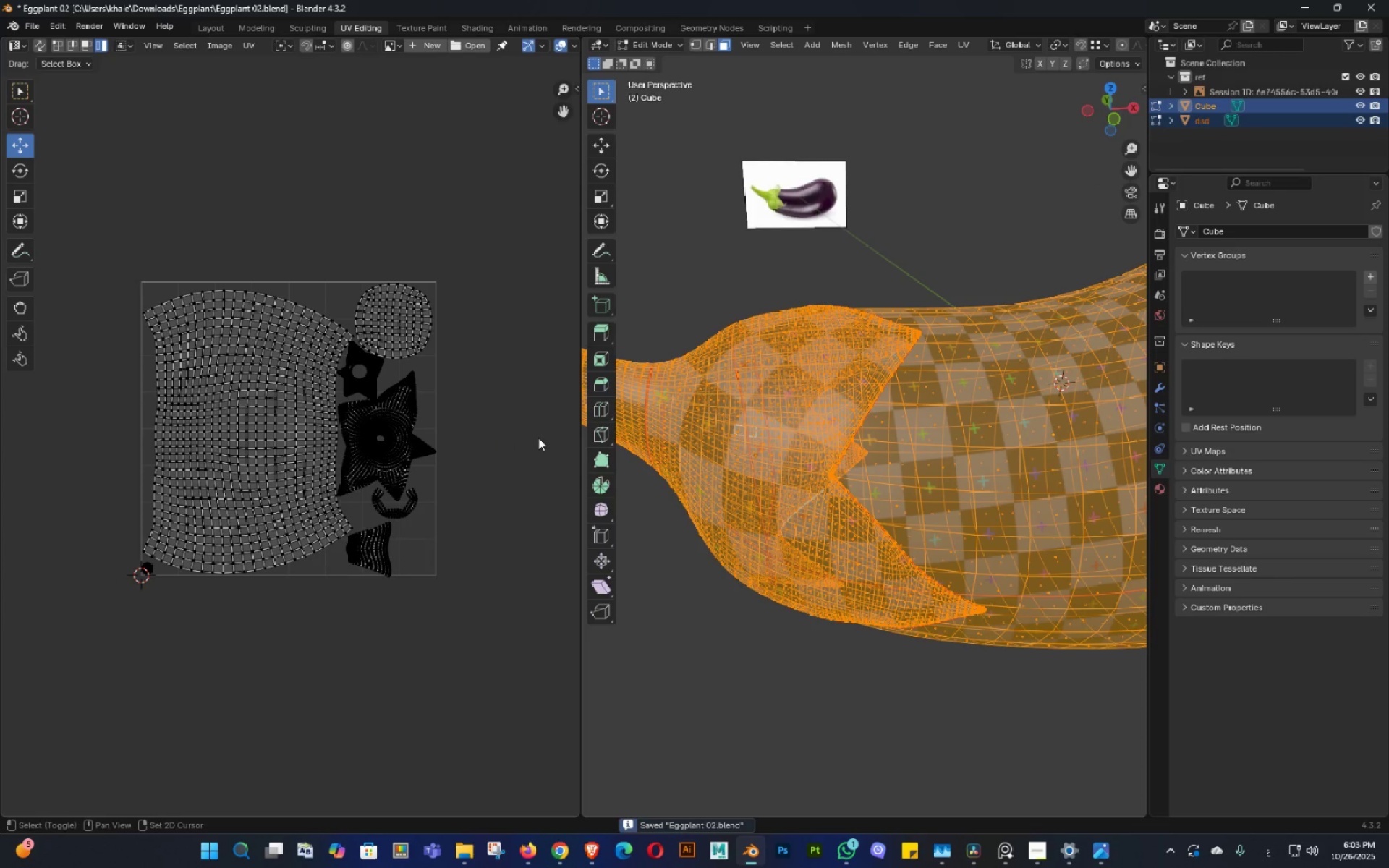 
double_click([523, 437])
 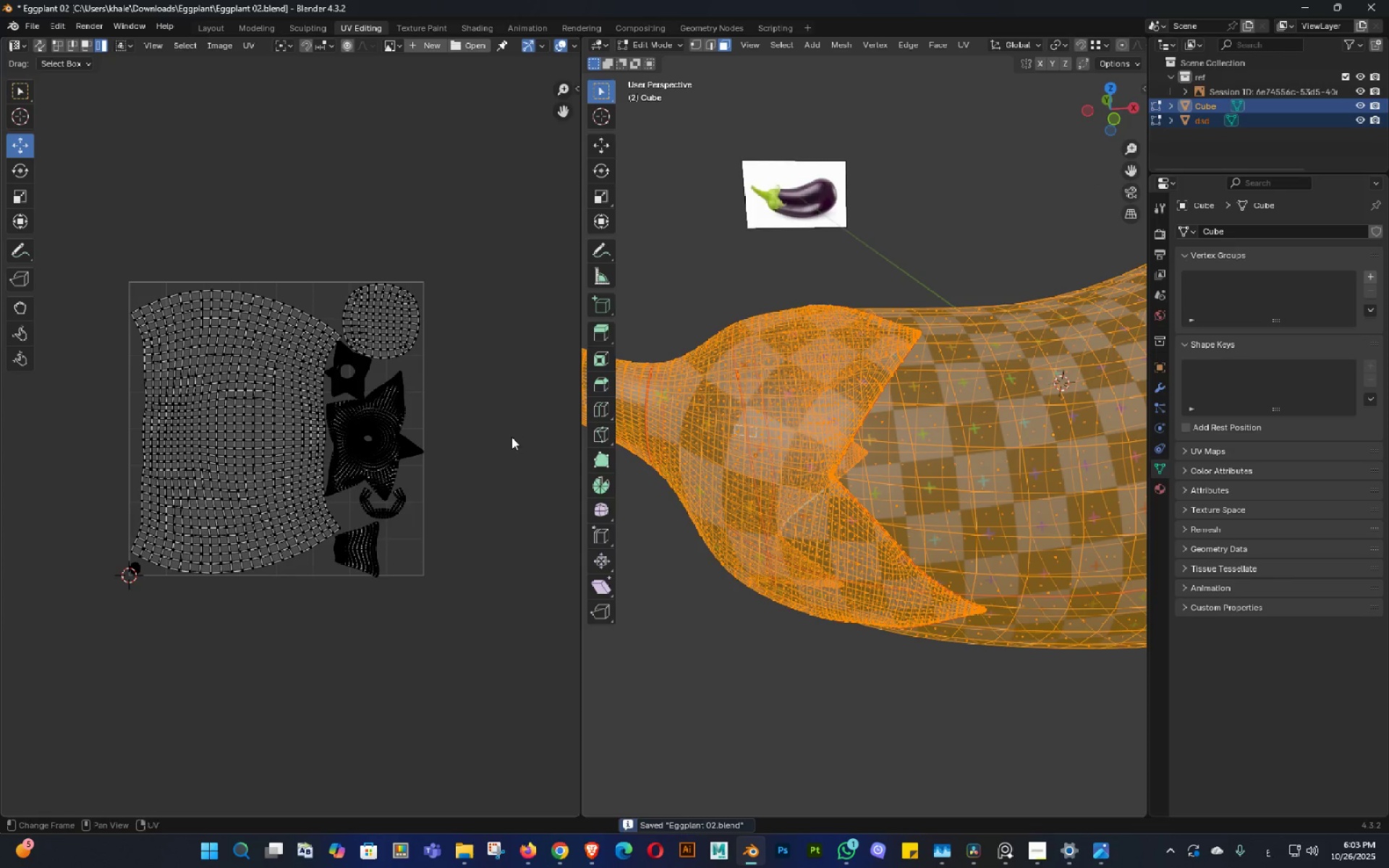 
key(Control+ControlLeft)
 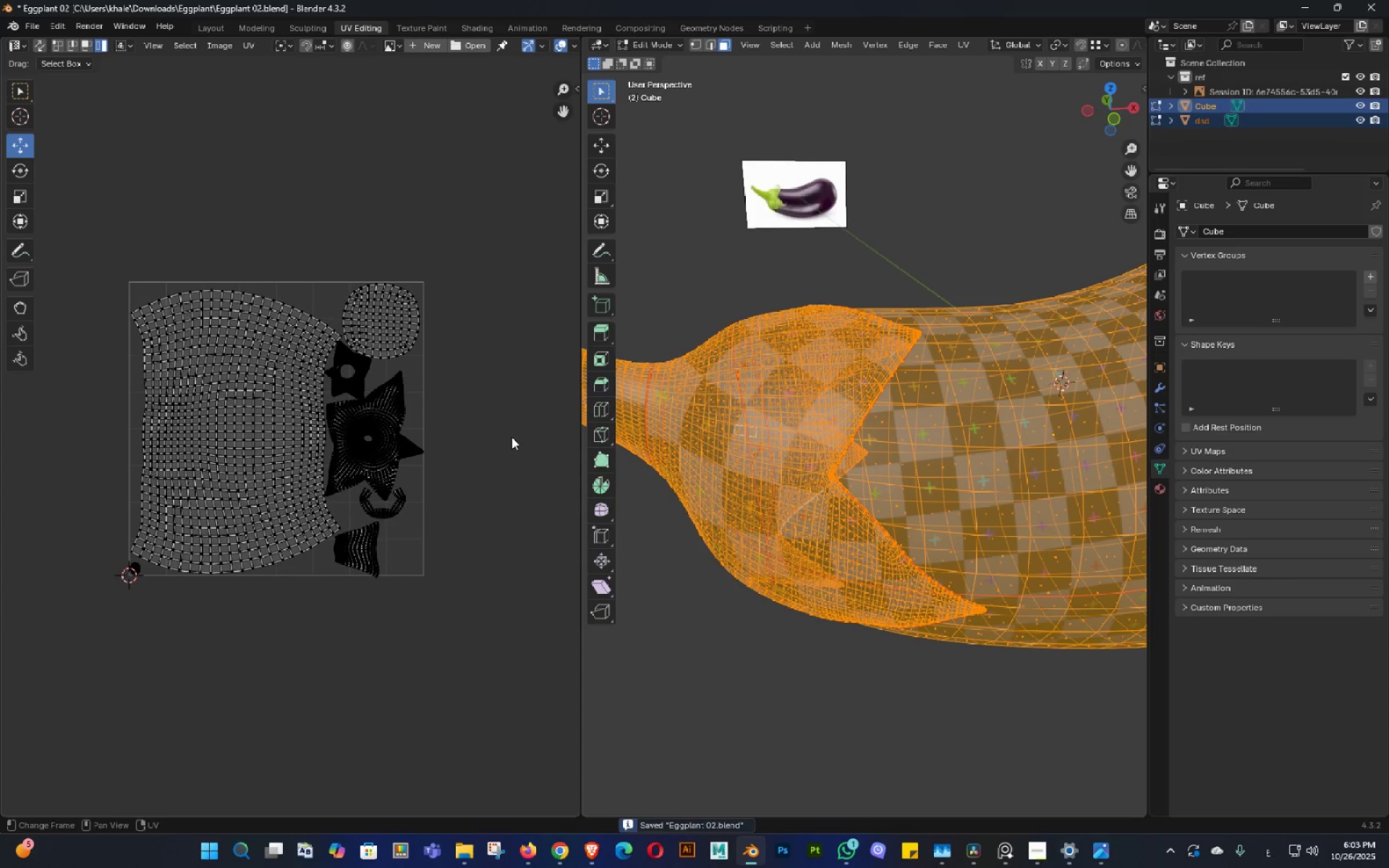 
key(Control+S)
 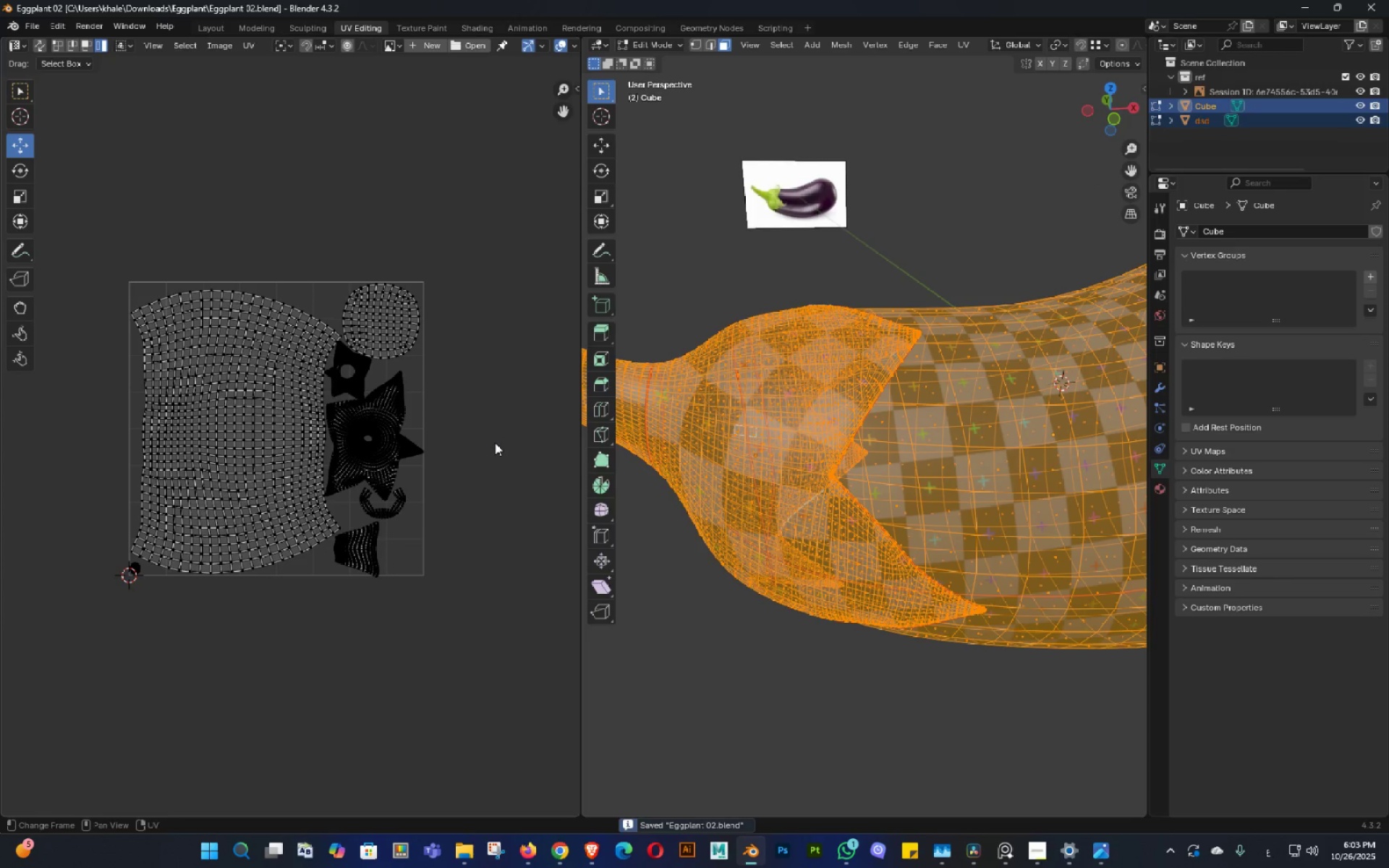 
key(Shift+ShiftLeft)
 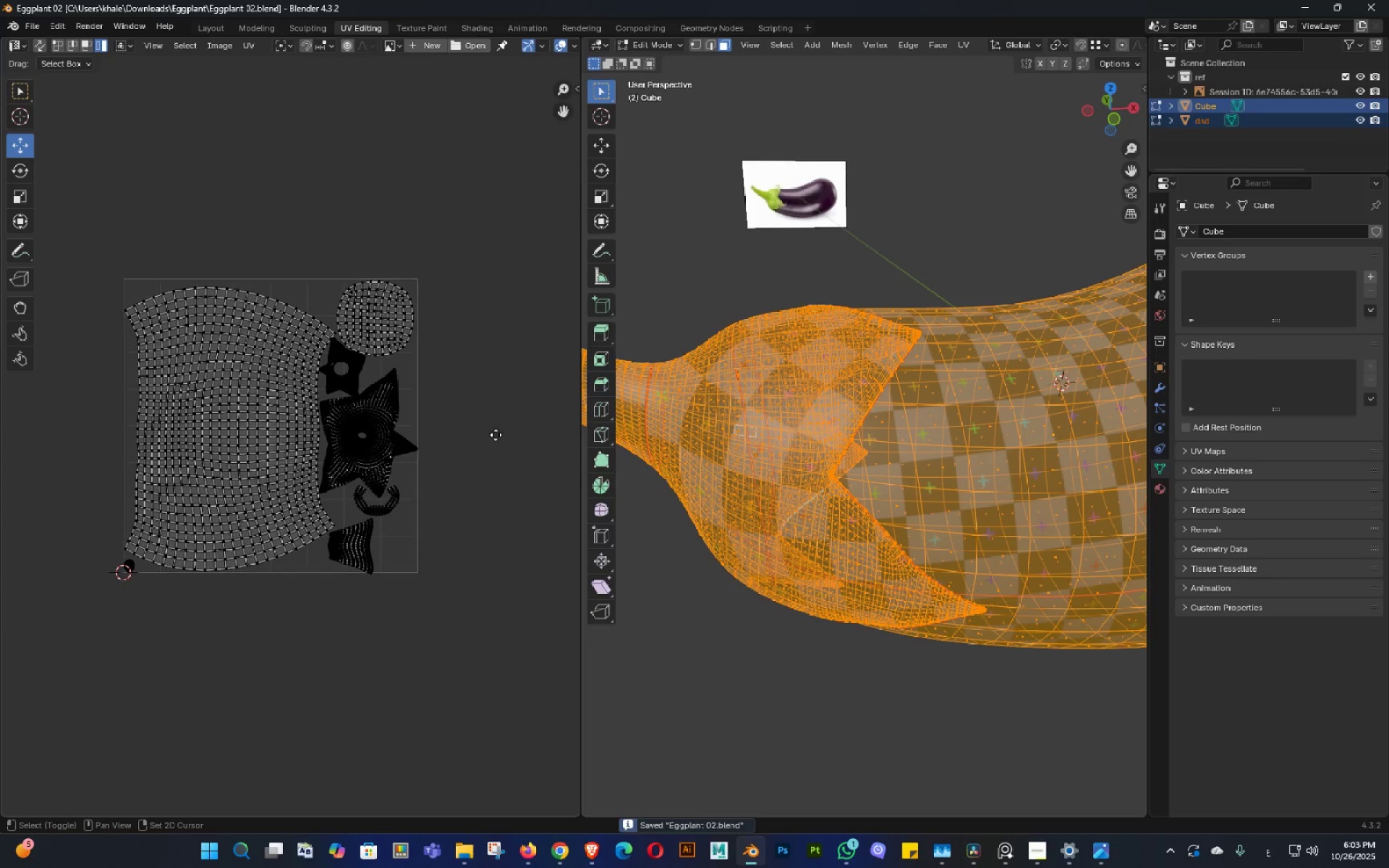 
double_click([496, 435])
 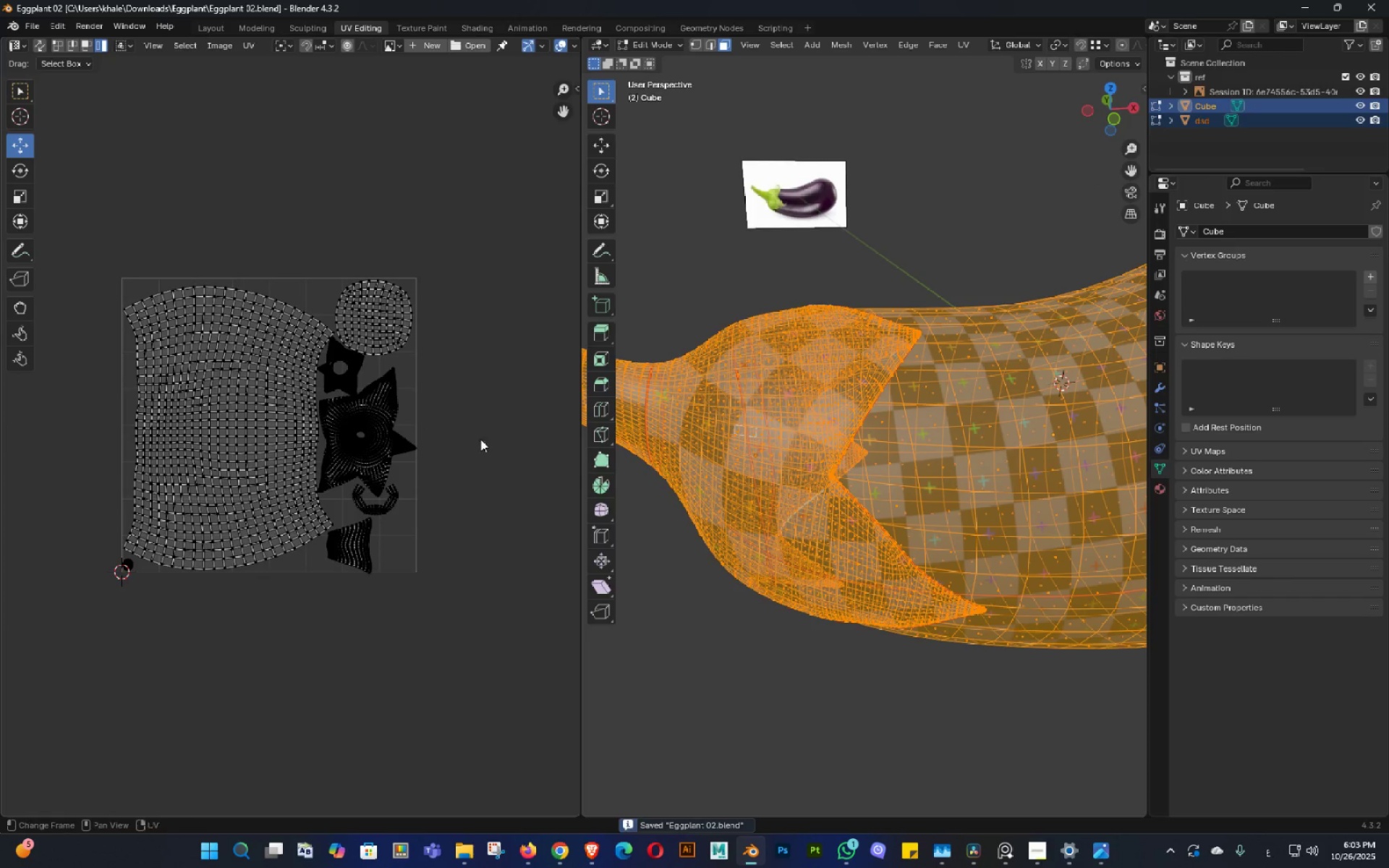 
key(Control+ControlLeft)
 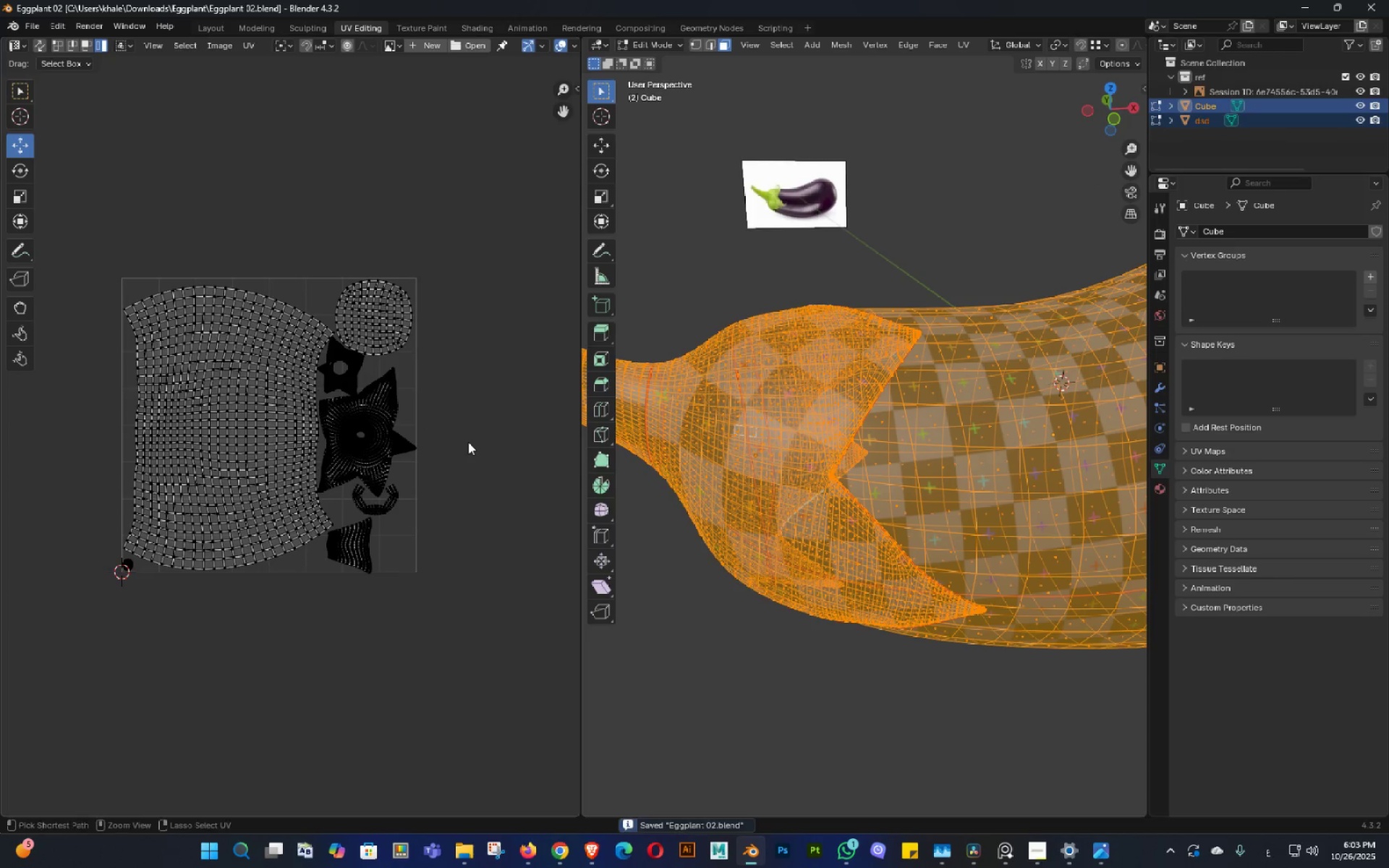 
key(Control+S)
 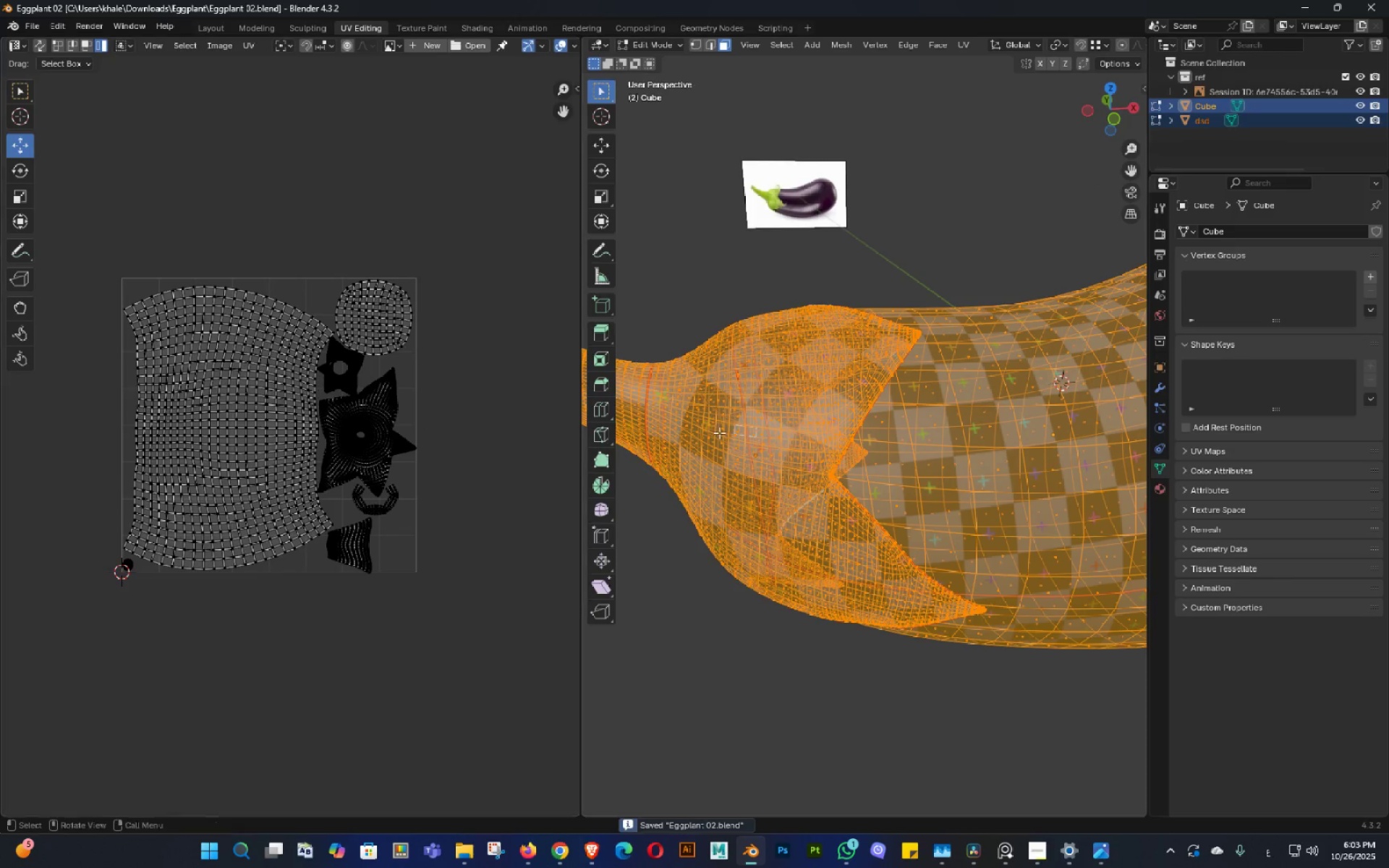 
hold_key(key=ShiftLeft, duration=0.32)
double_click([799, 415])
 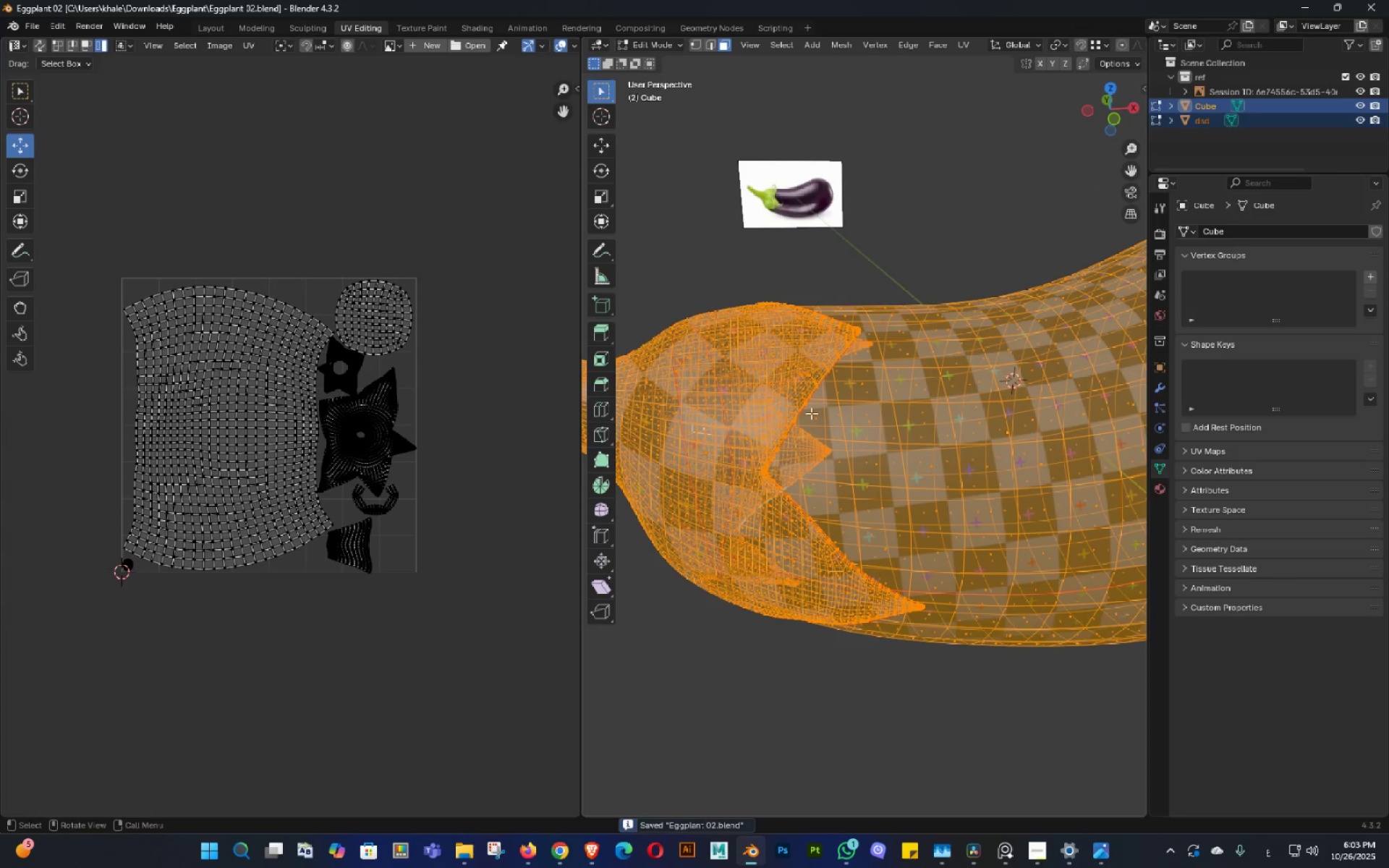 
key(Shift+ShiftLeft)
 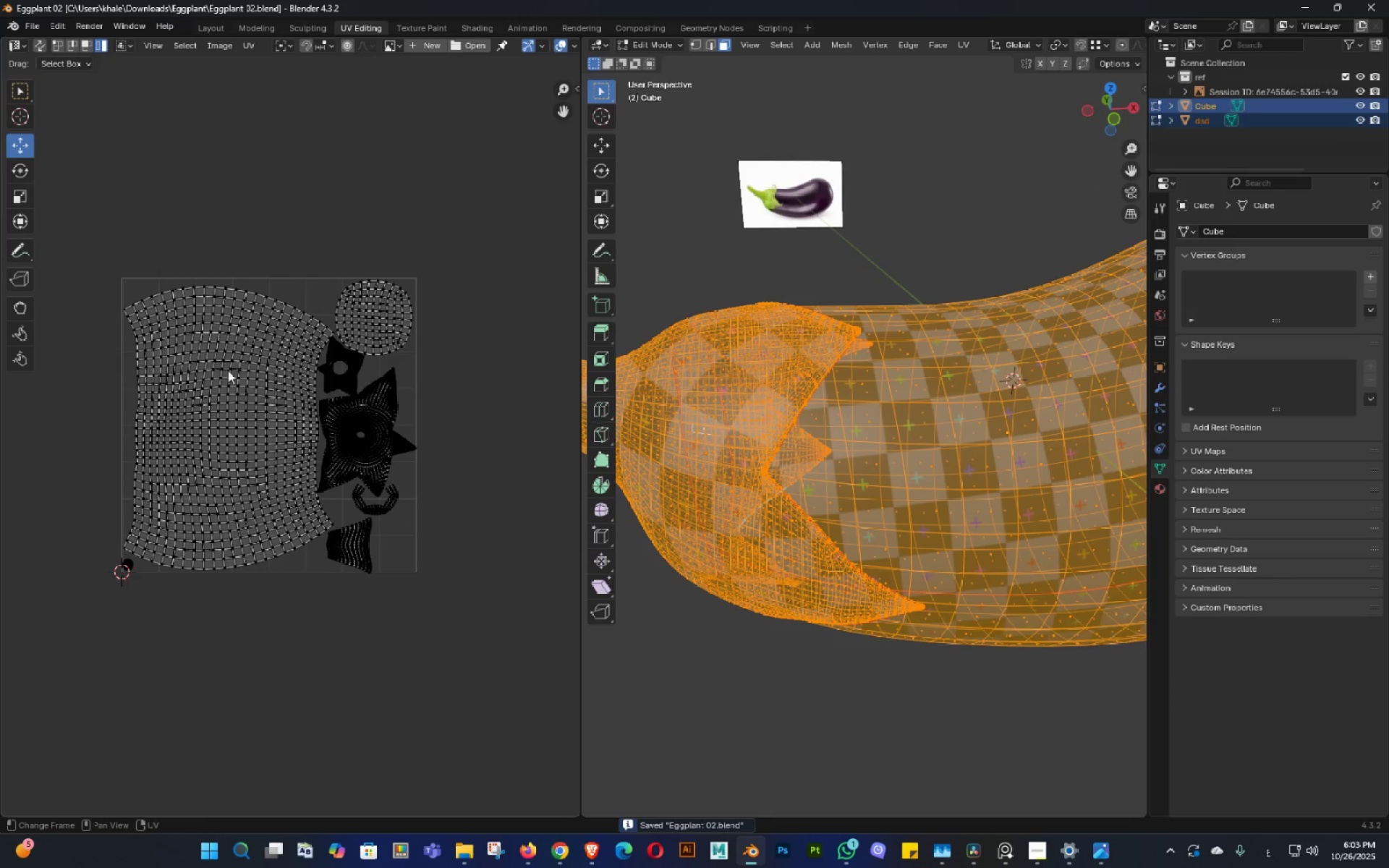 
scroll: coordinate [234, 358], scroll_direction: up, amount: 3.0
 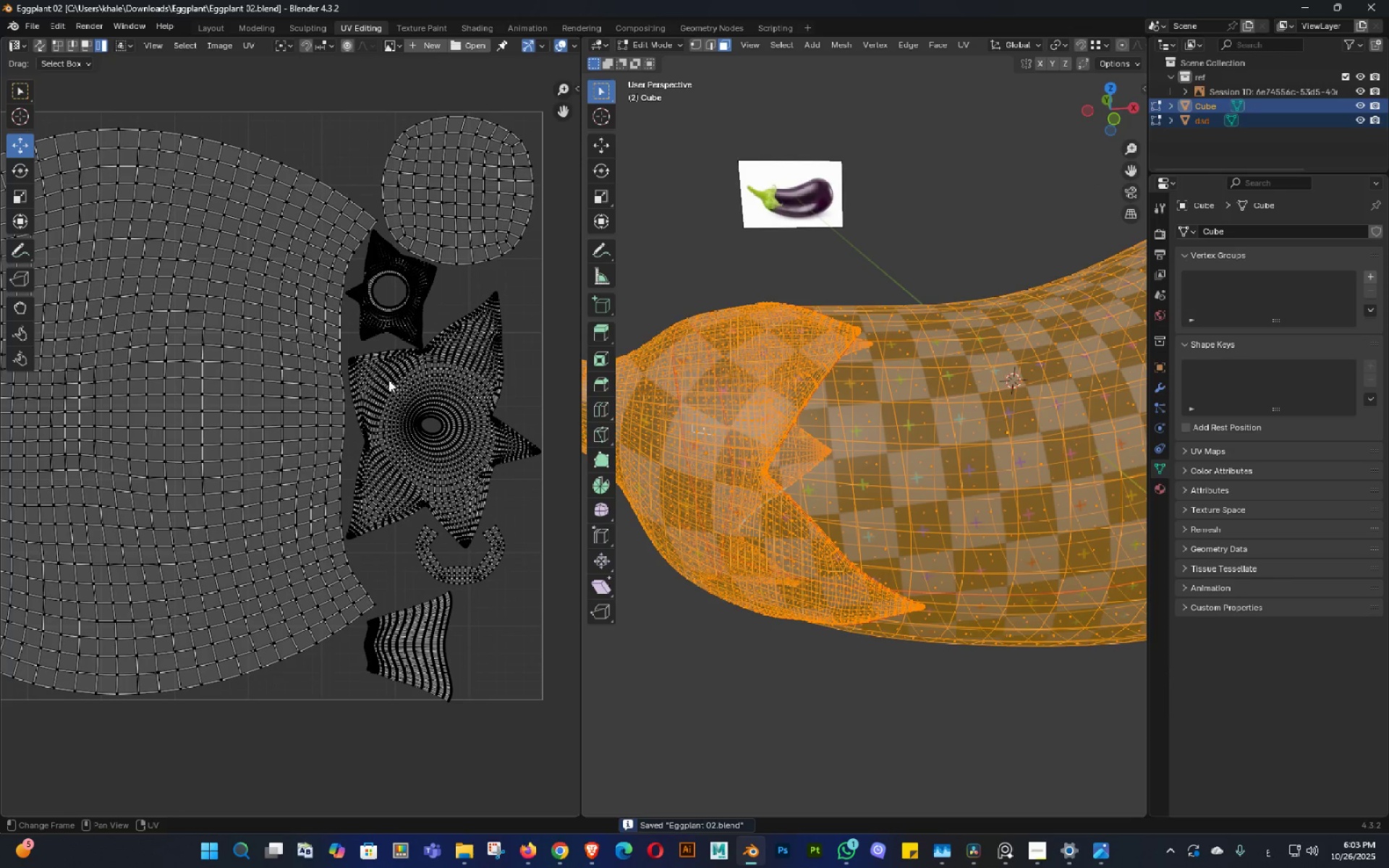 
key(Shift+ShiftLeft)
 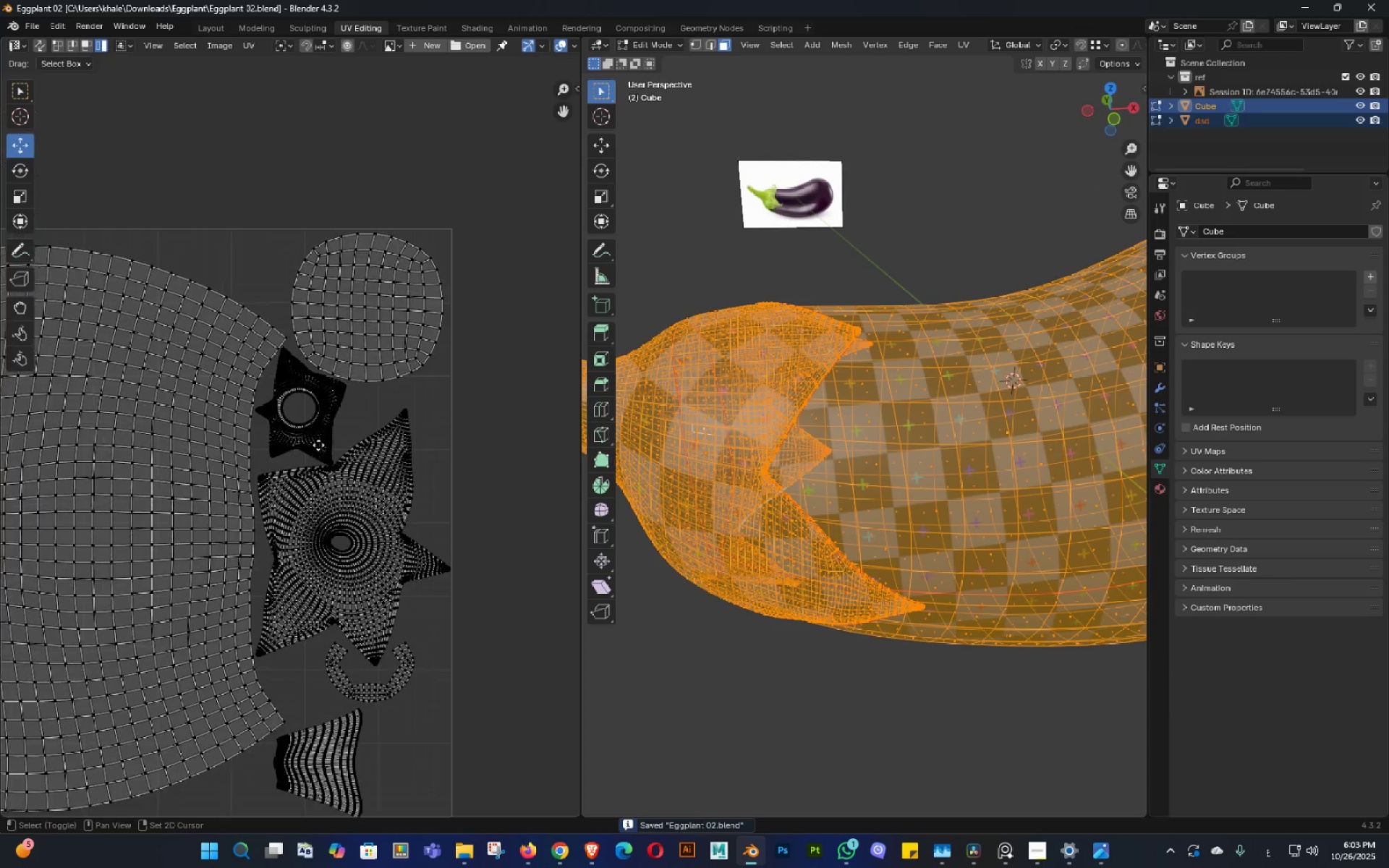 
scroll: coordinate [366, 323], scroll_direction: up, amount: 4.0
 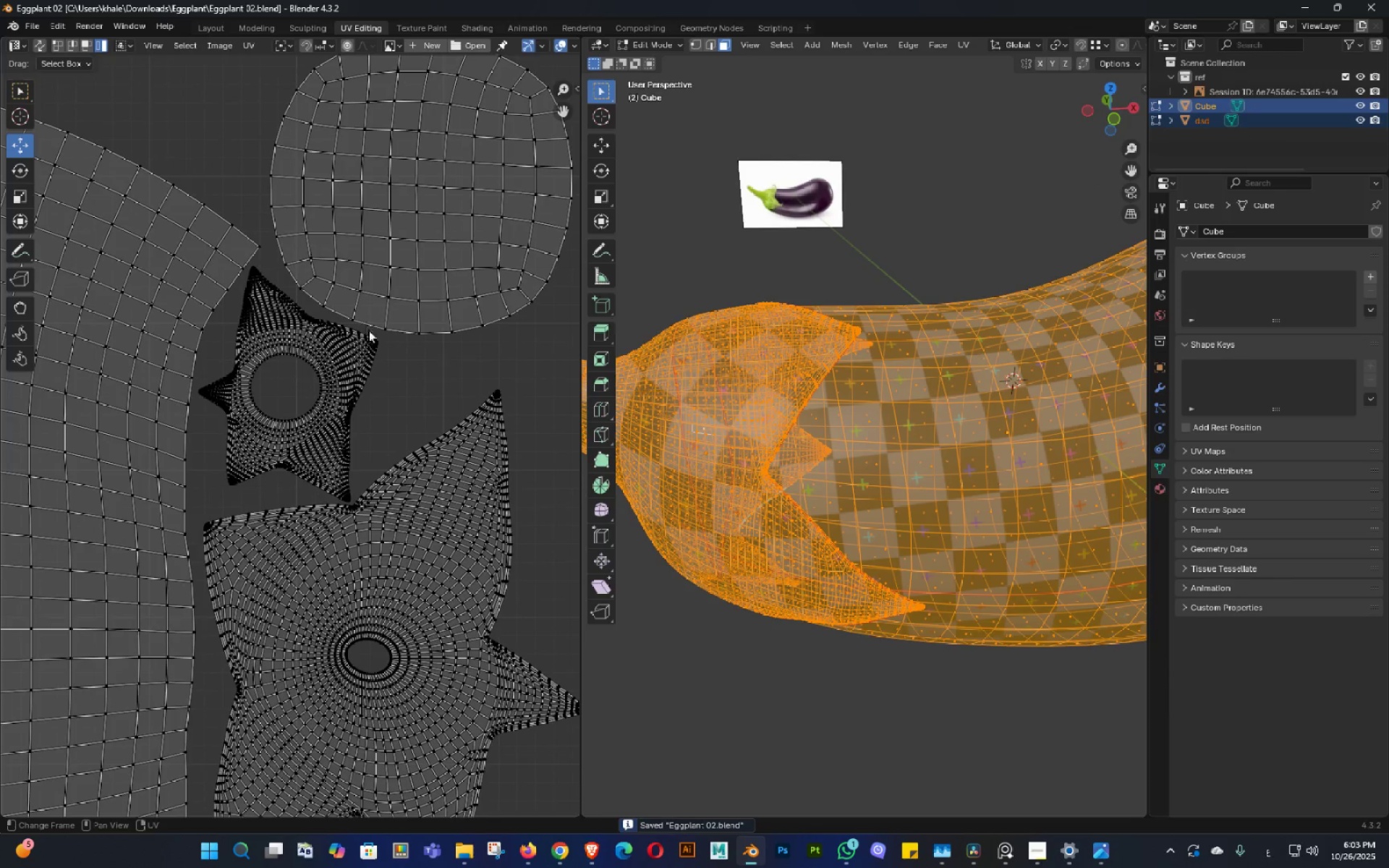 
key(Shift+ShiftLeft)
 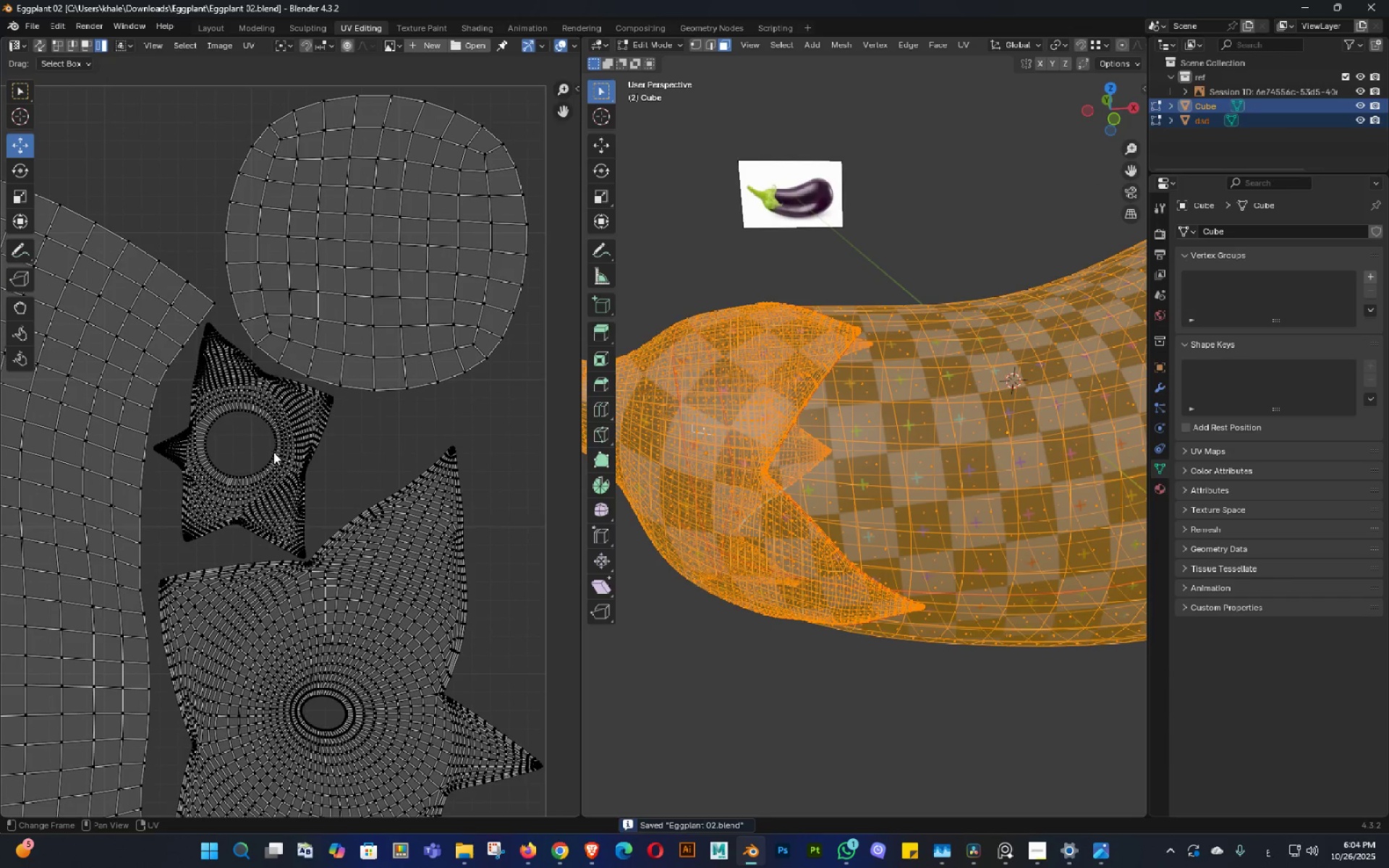 
scroll: coordinate [272, 457], scroll_direction: down, amount: 5.0
 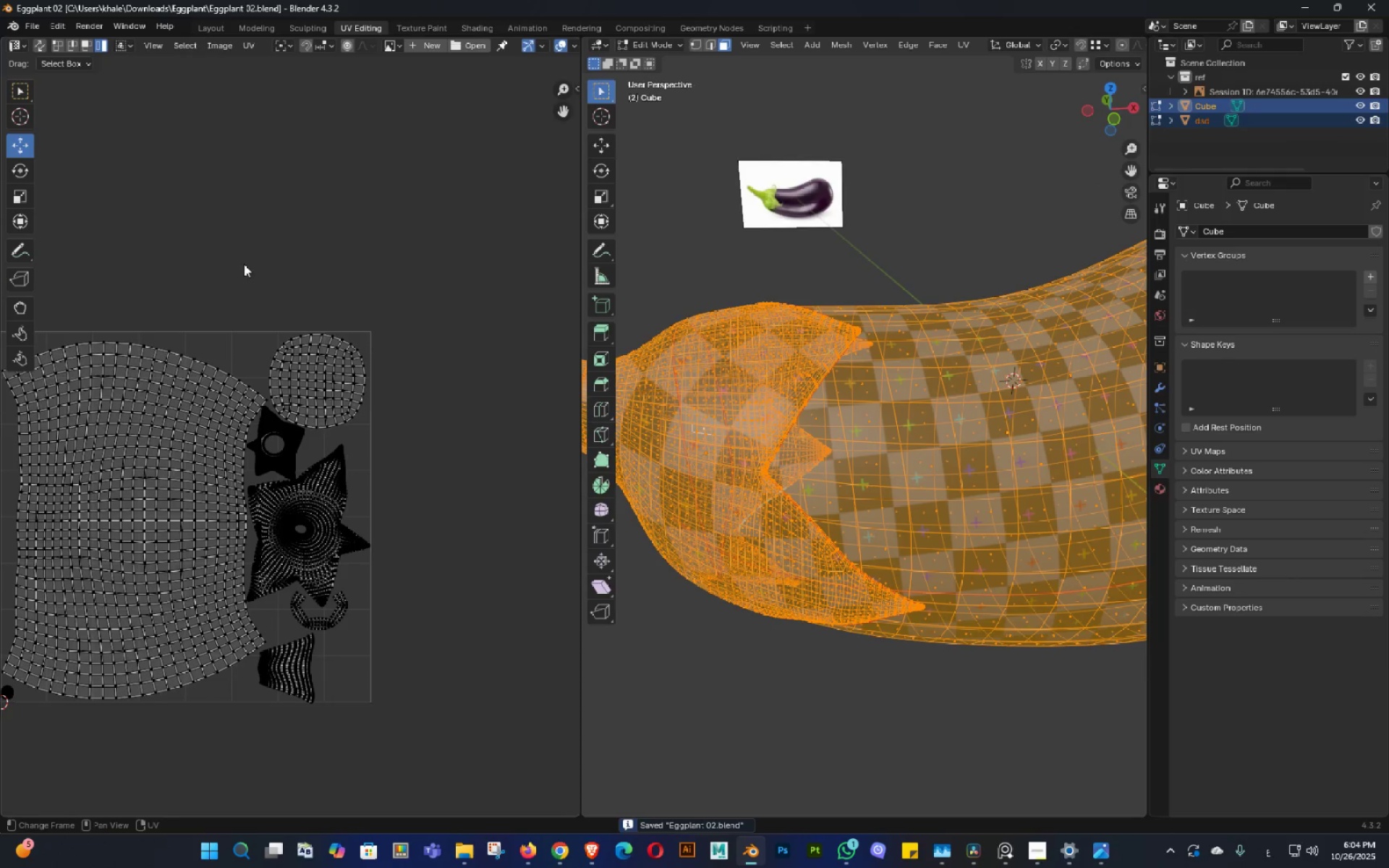 
key(Shift+ShiftLeft)
 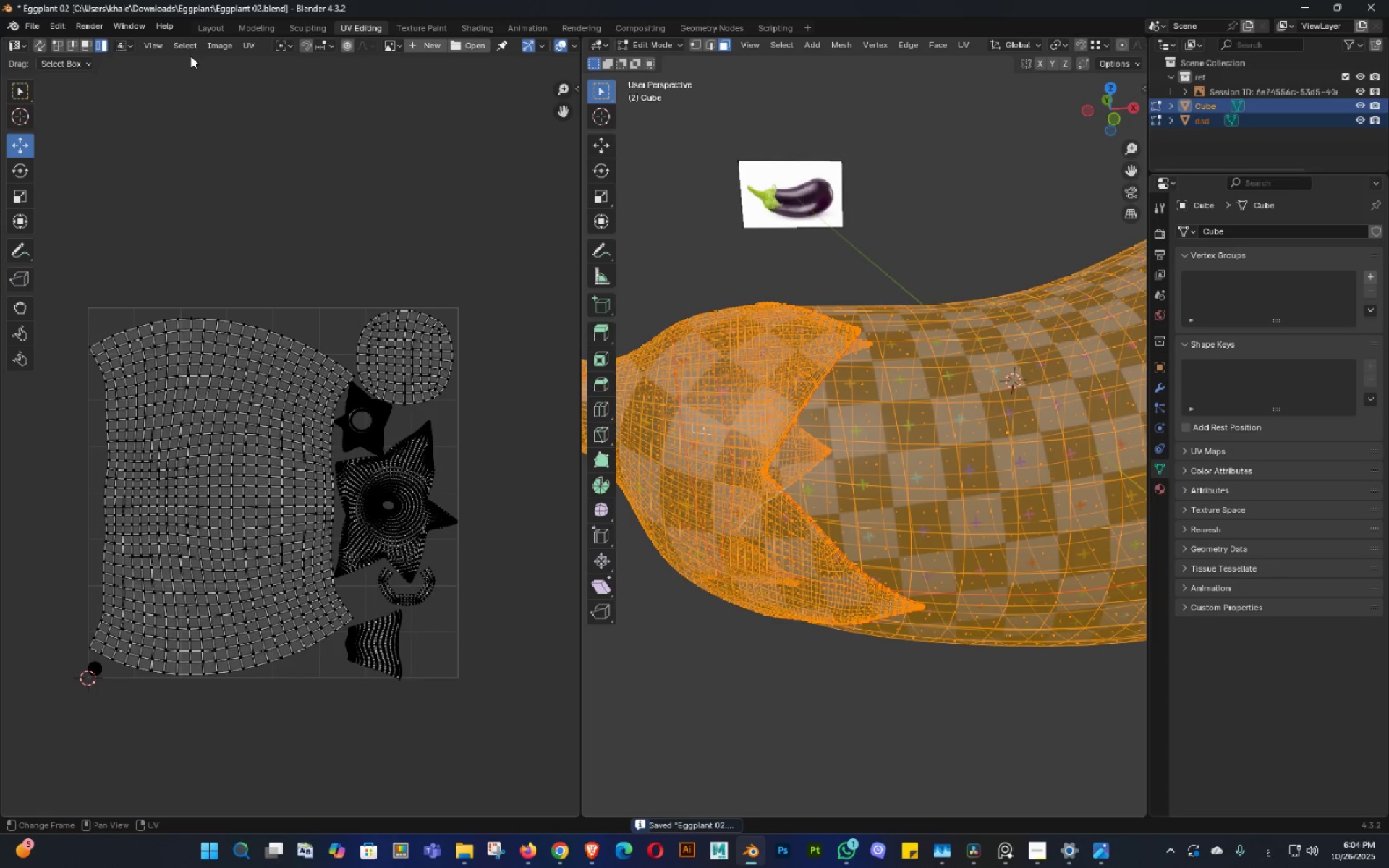 
left_click([191, 46])
 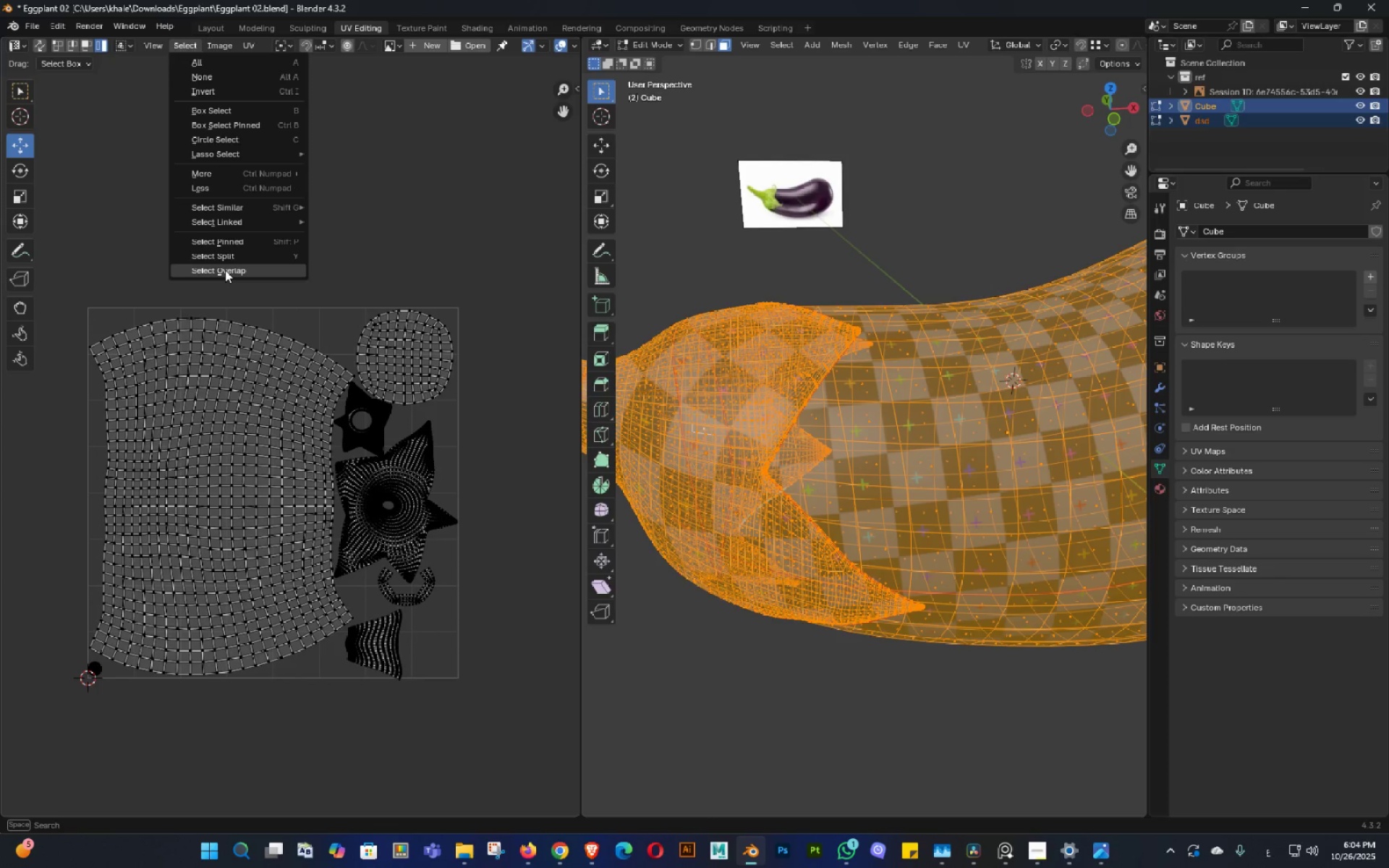 
left_click([225, 270])
 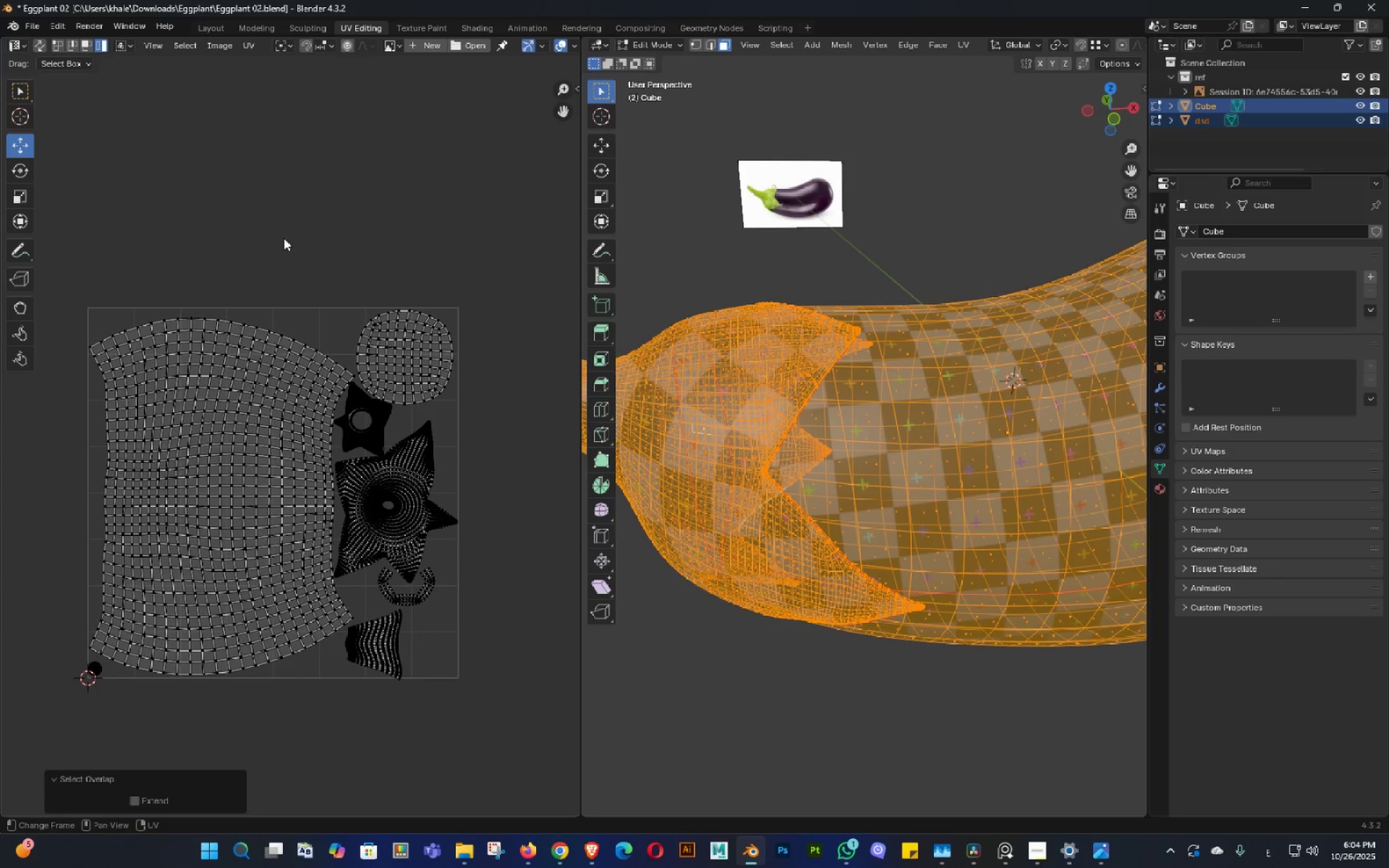 
hold_key(key=Tab, duration=0.53)
 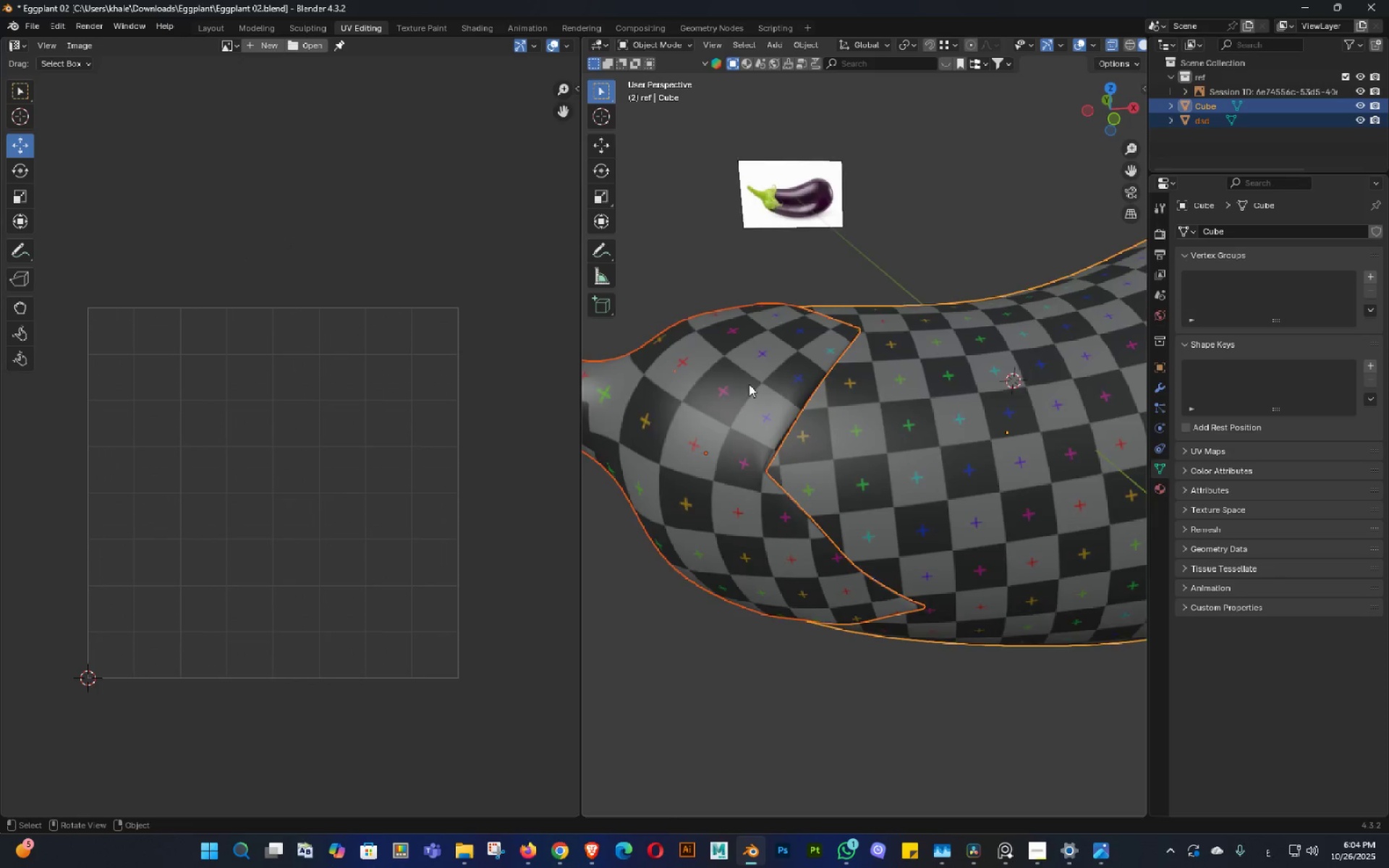 
scroll: coordinate [742, 404], scroll_direction: down, amount: 3.0
 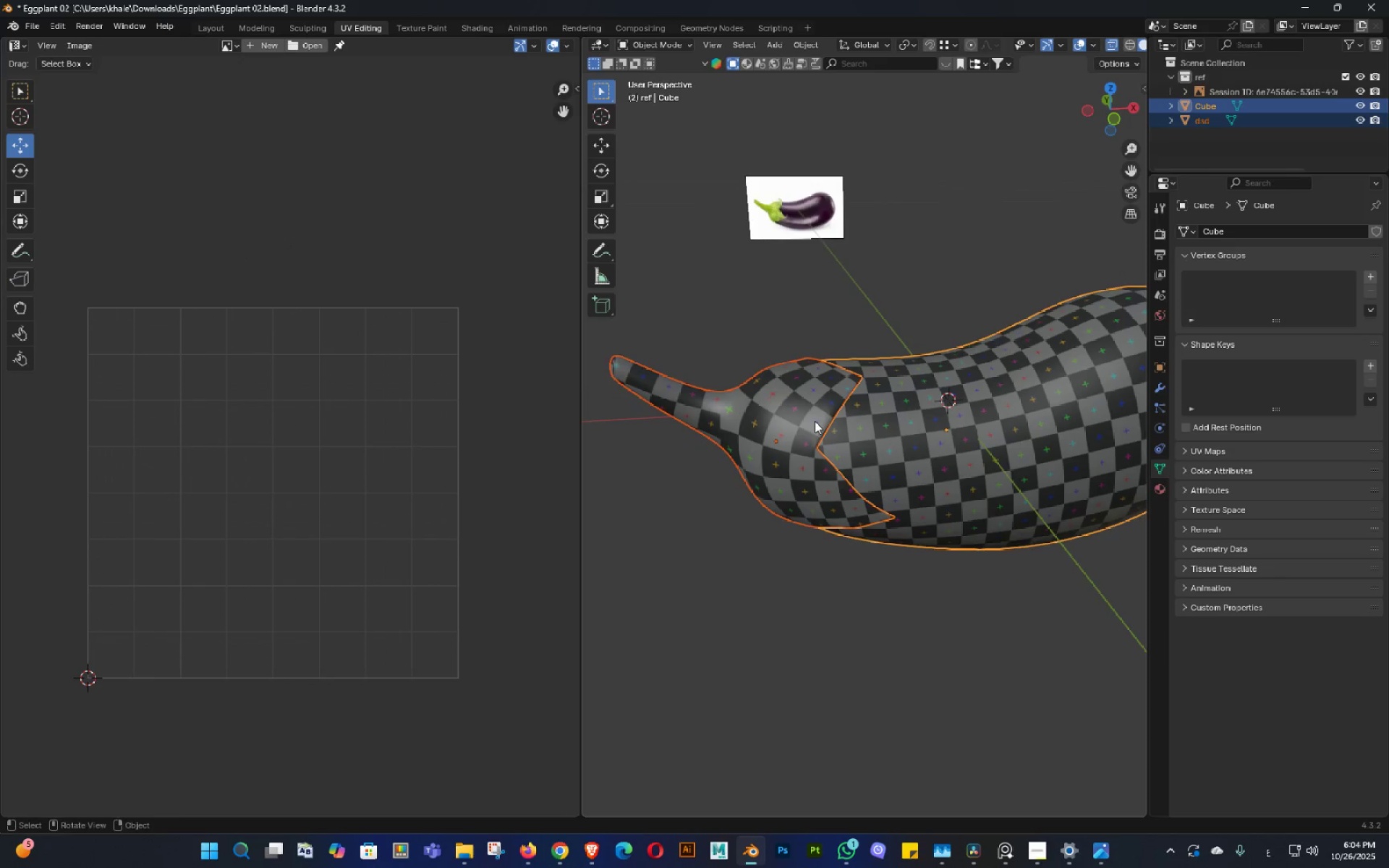 
key(Shift+ShiftLeft)
 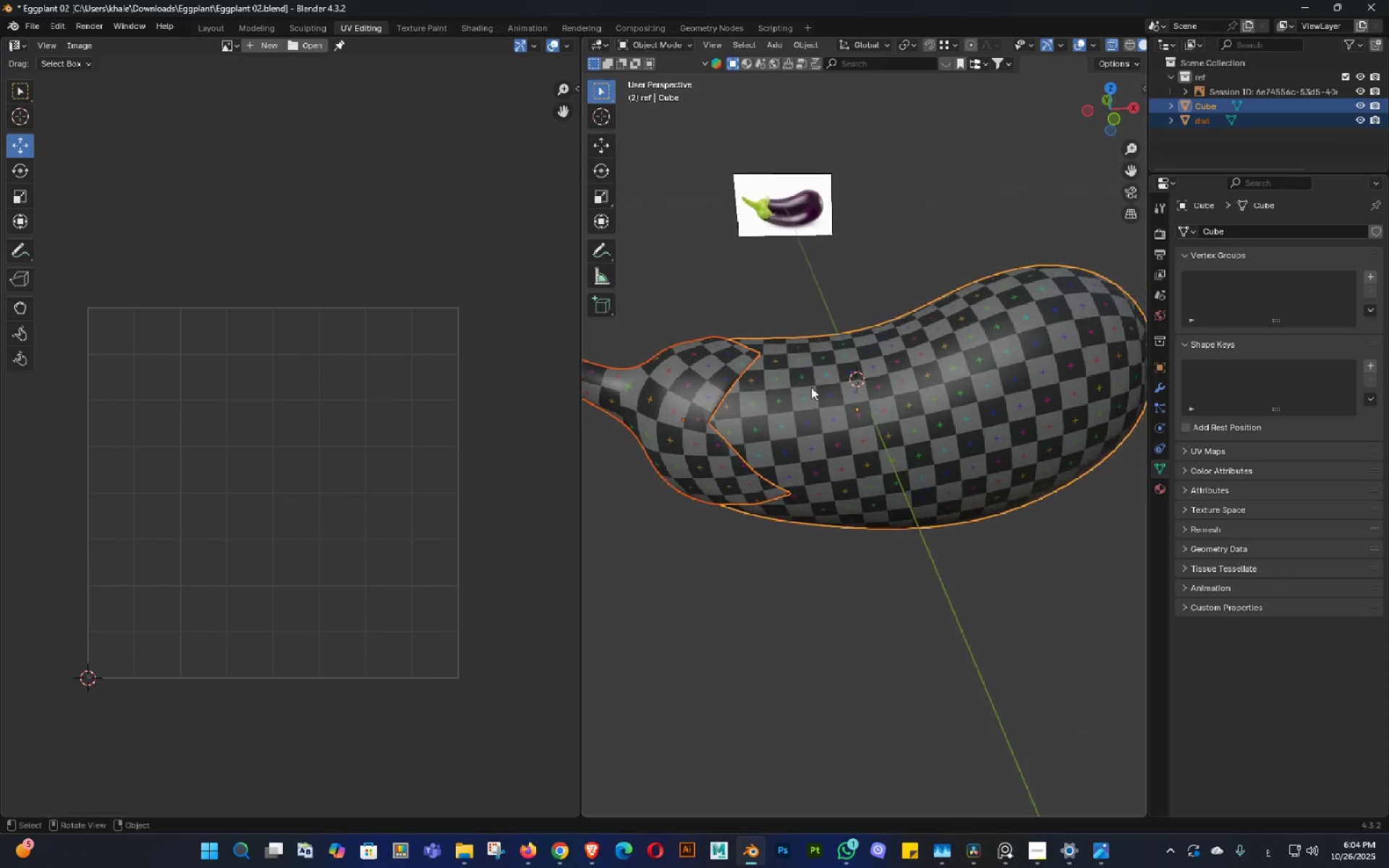 
key(Control+ControlLeft)
 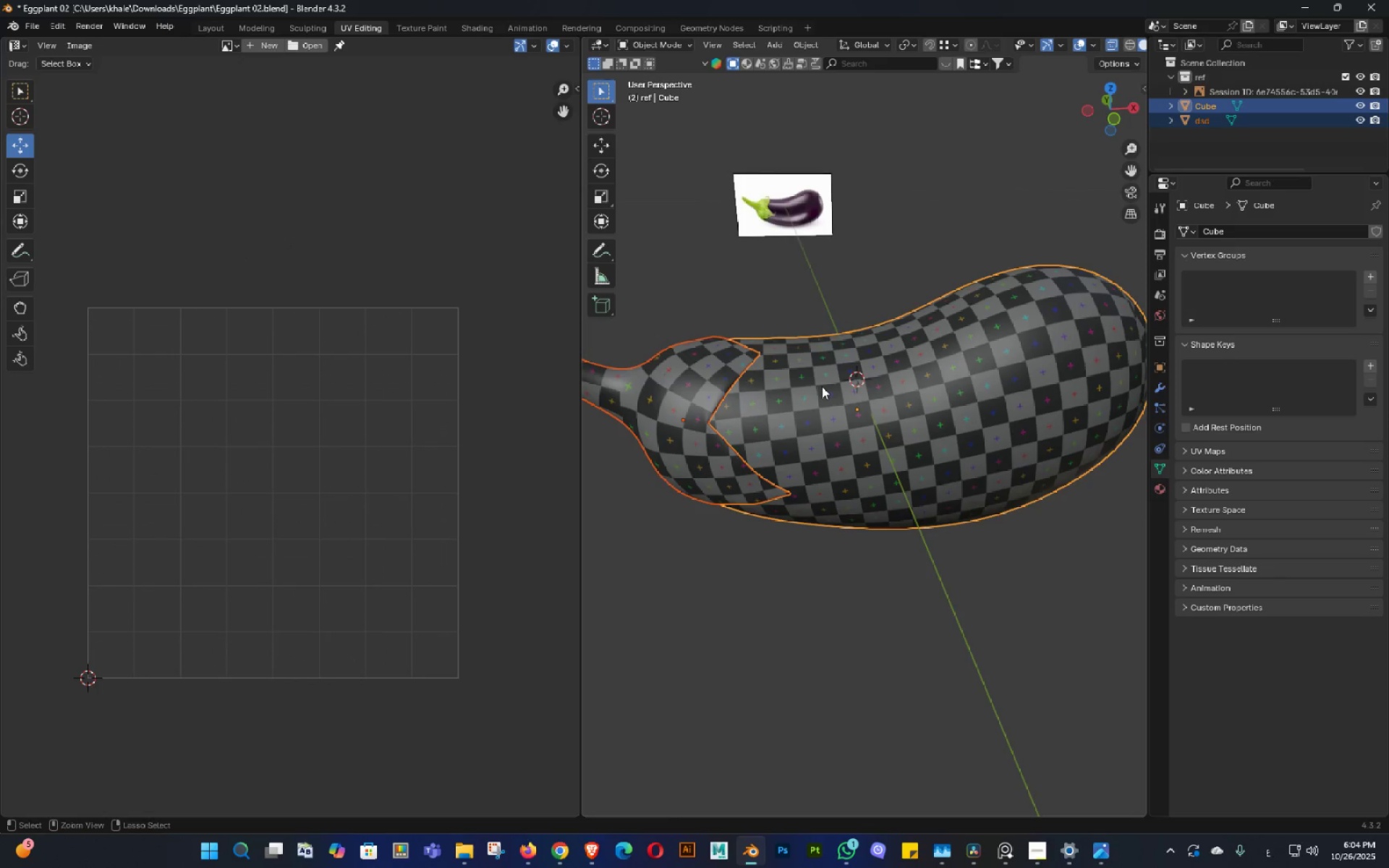 
key(Control+S)
 